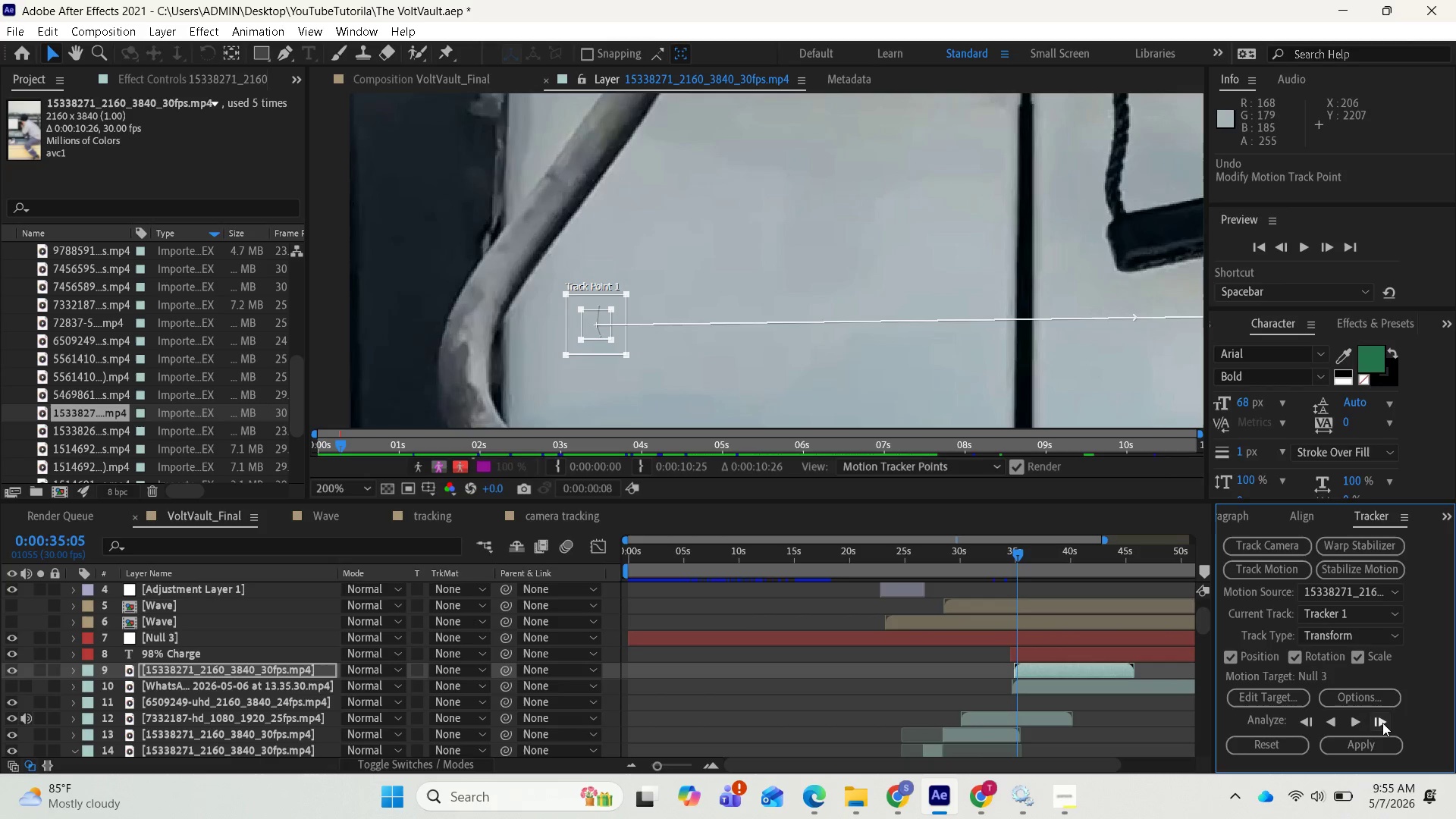 
left_click([1382, 723])
 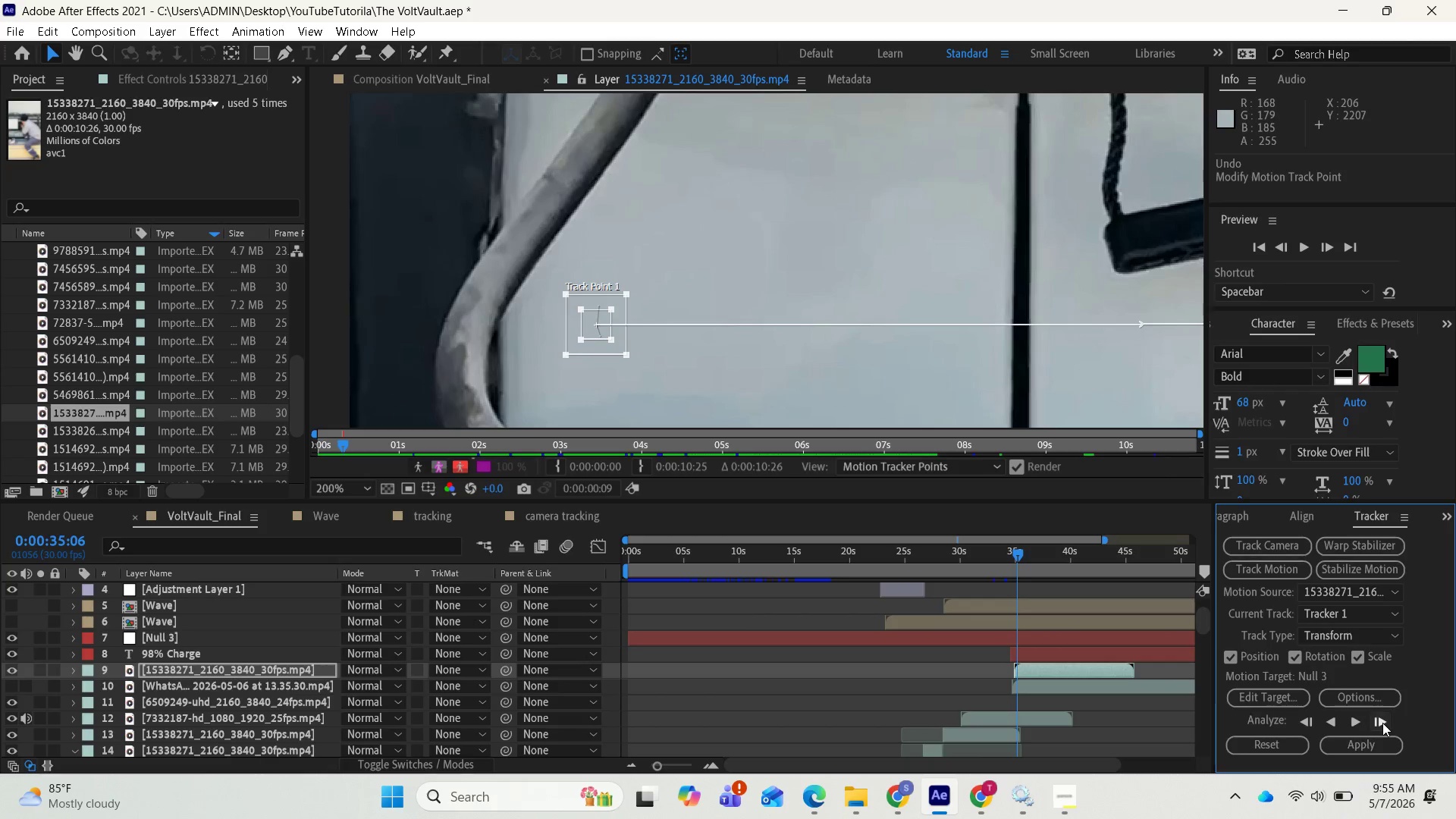 
left_click([1382, 723])
 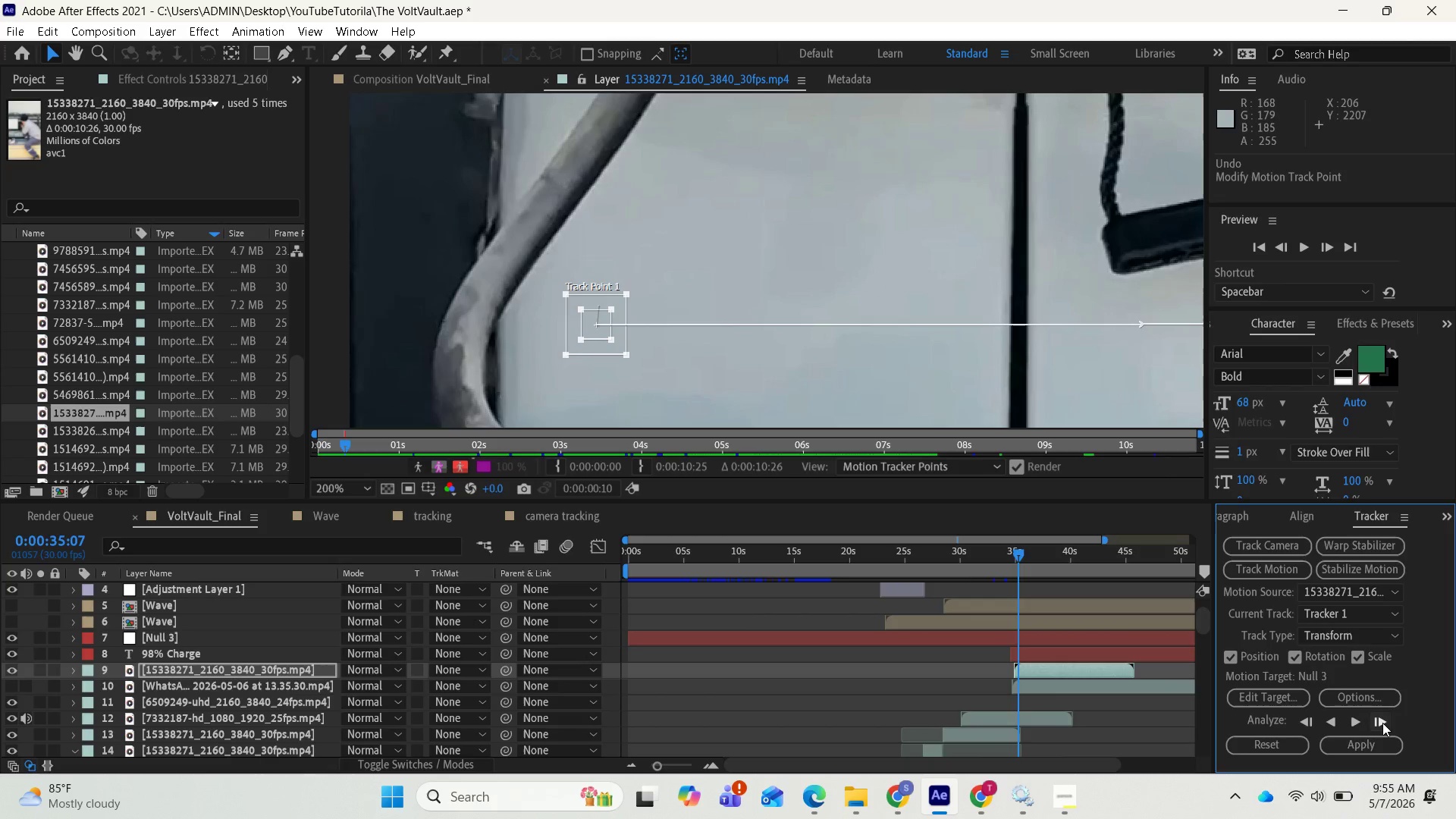 
left_click([1382, 723])
 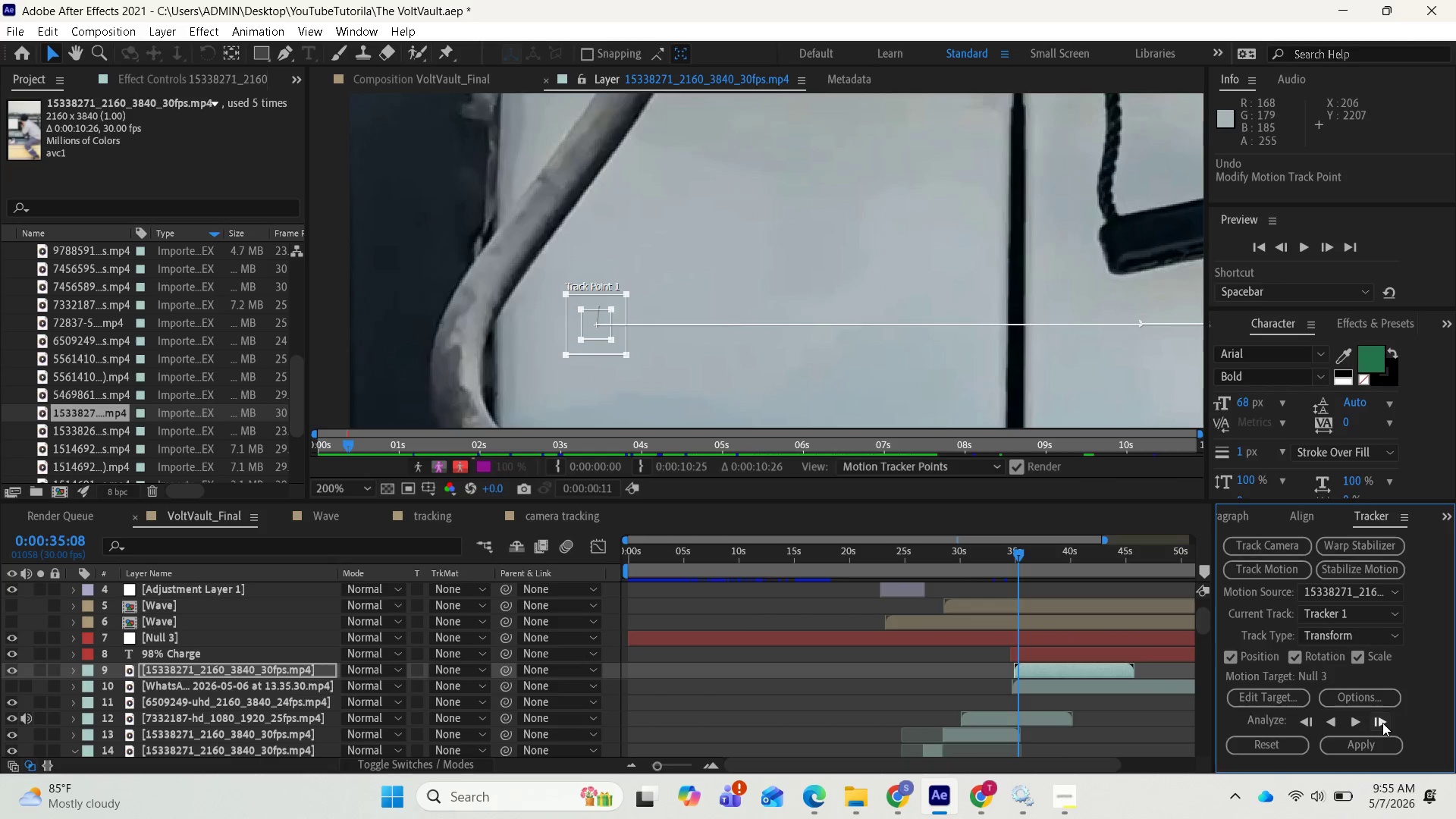 
left_click([1382, 723])
 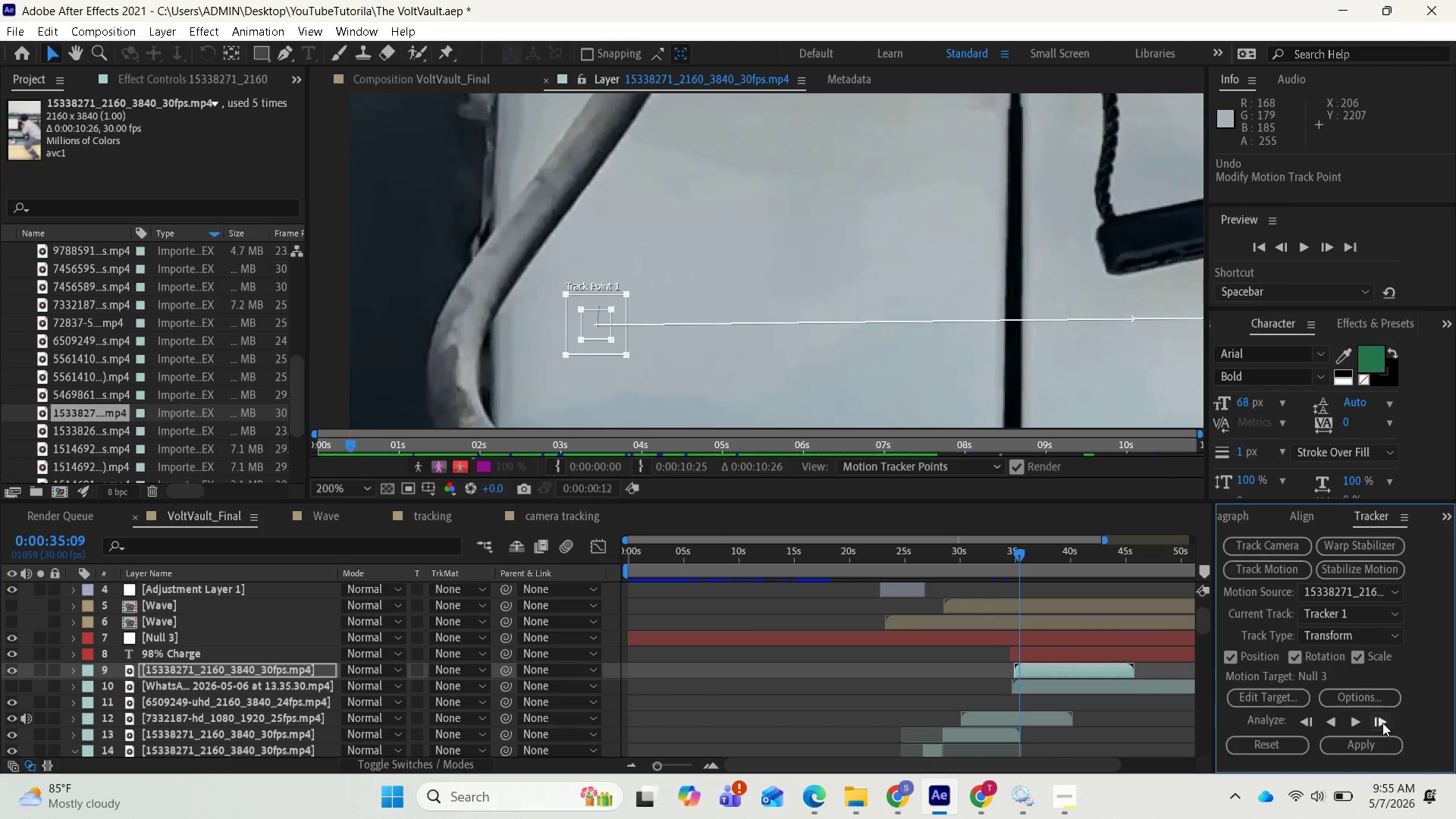 
left_click([1382, 723])
 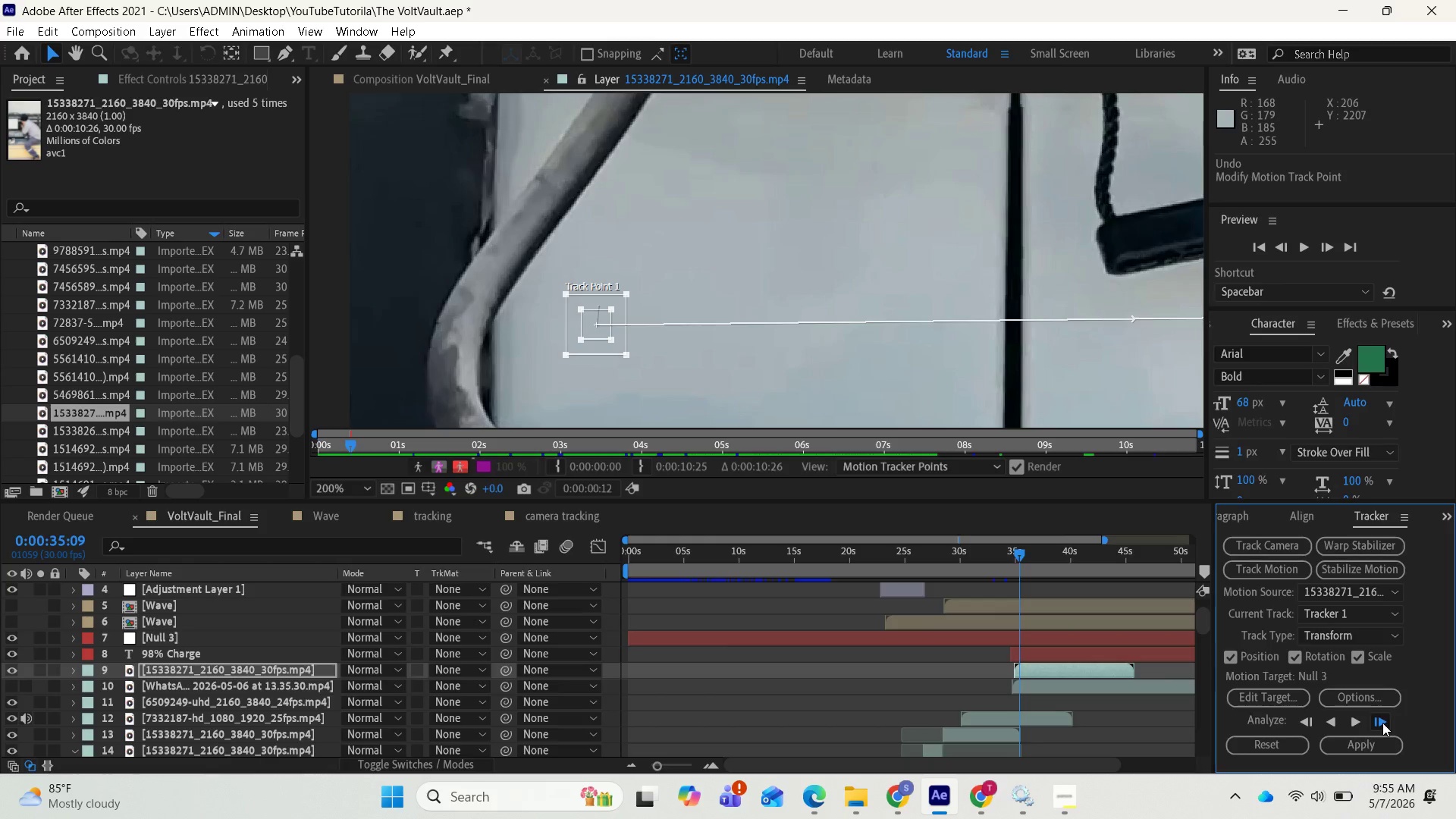 
double_click([1382, 723])
 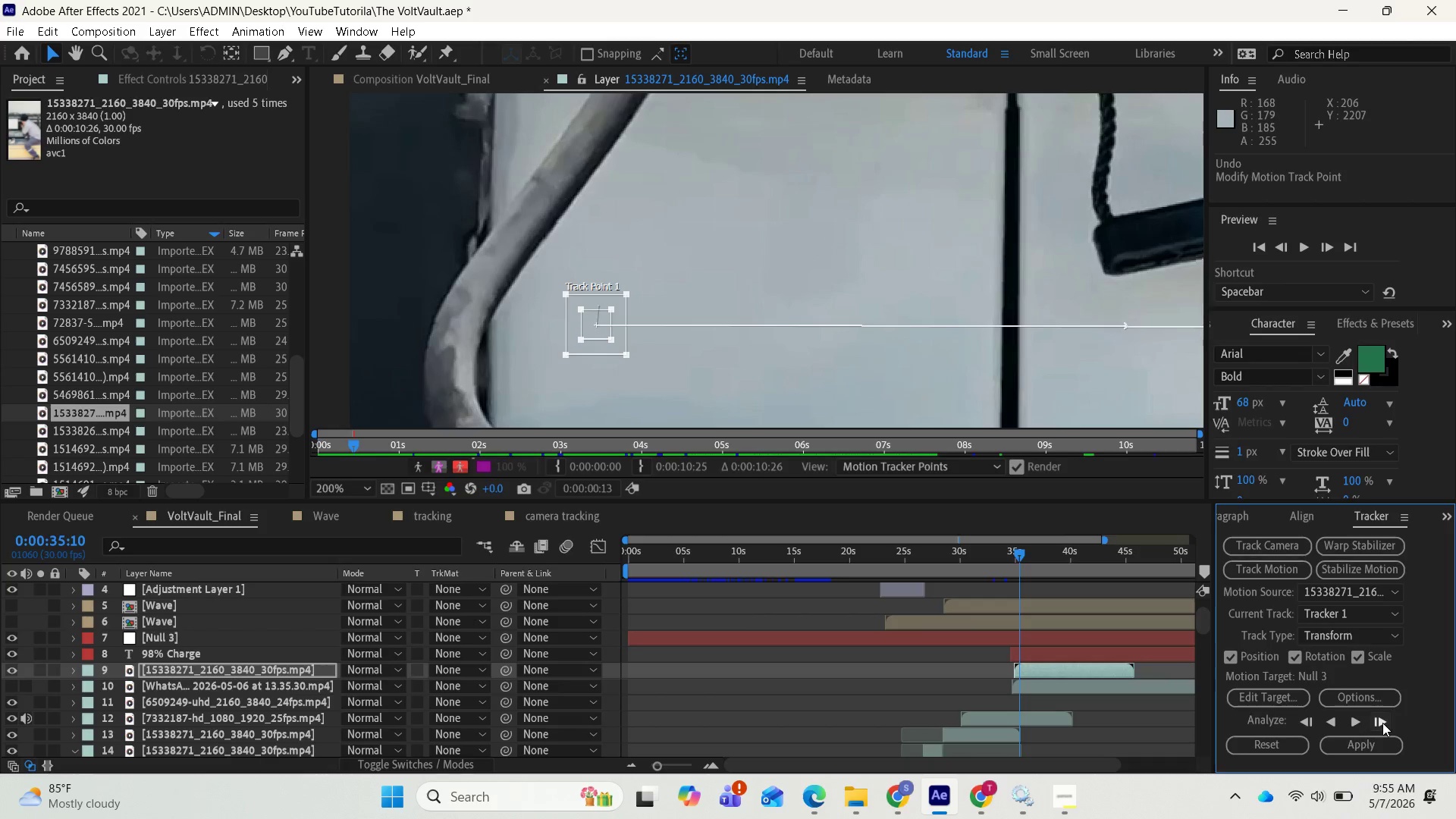 
left_click([1382, 723])
 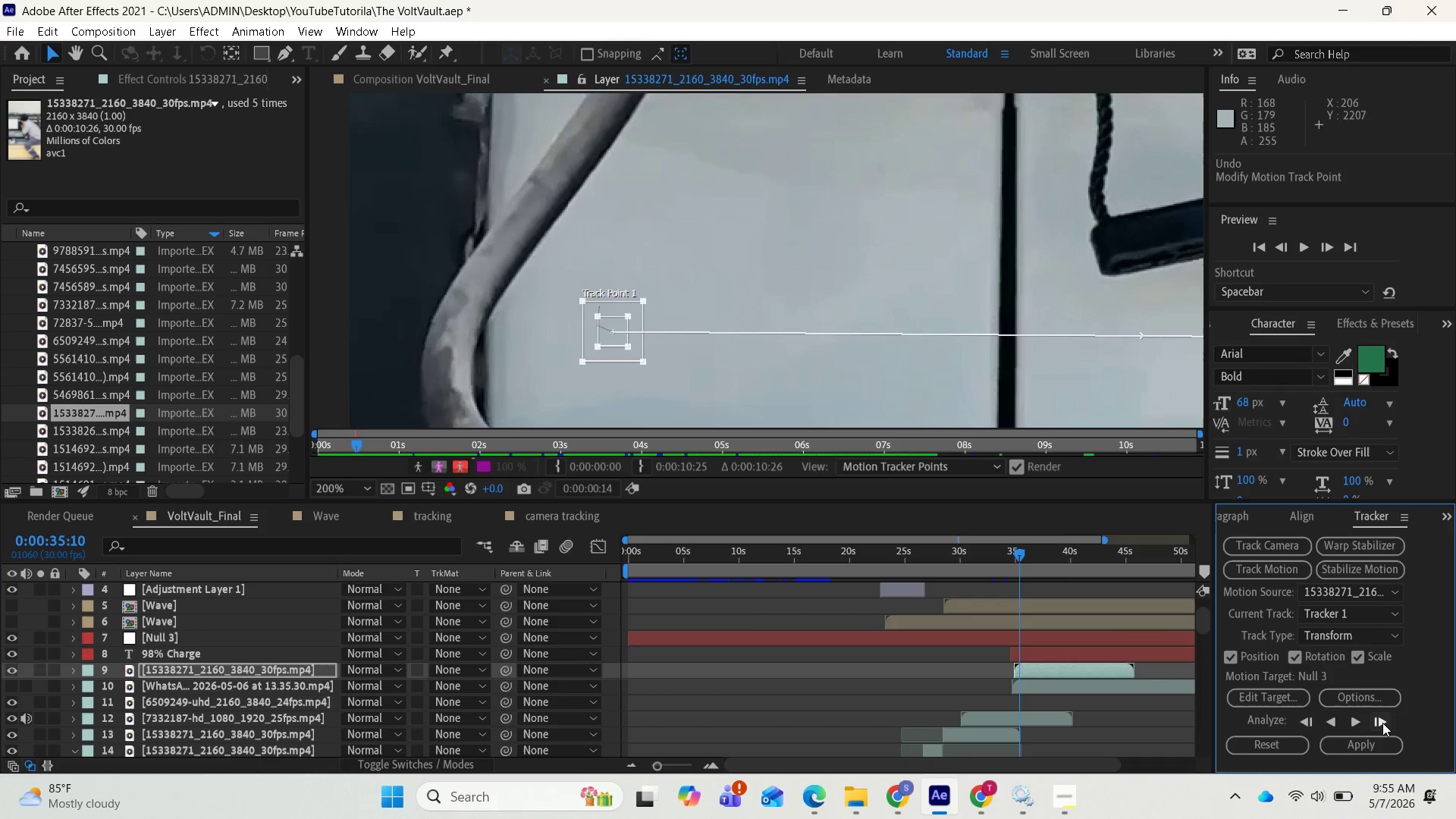 
left_click([1382, 723])
 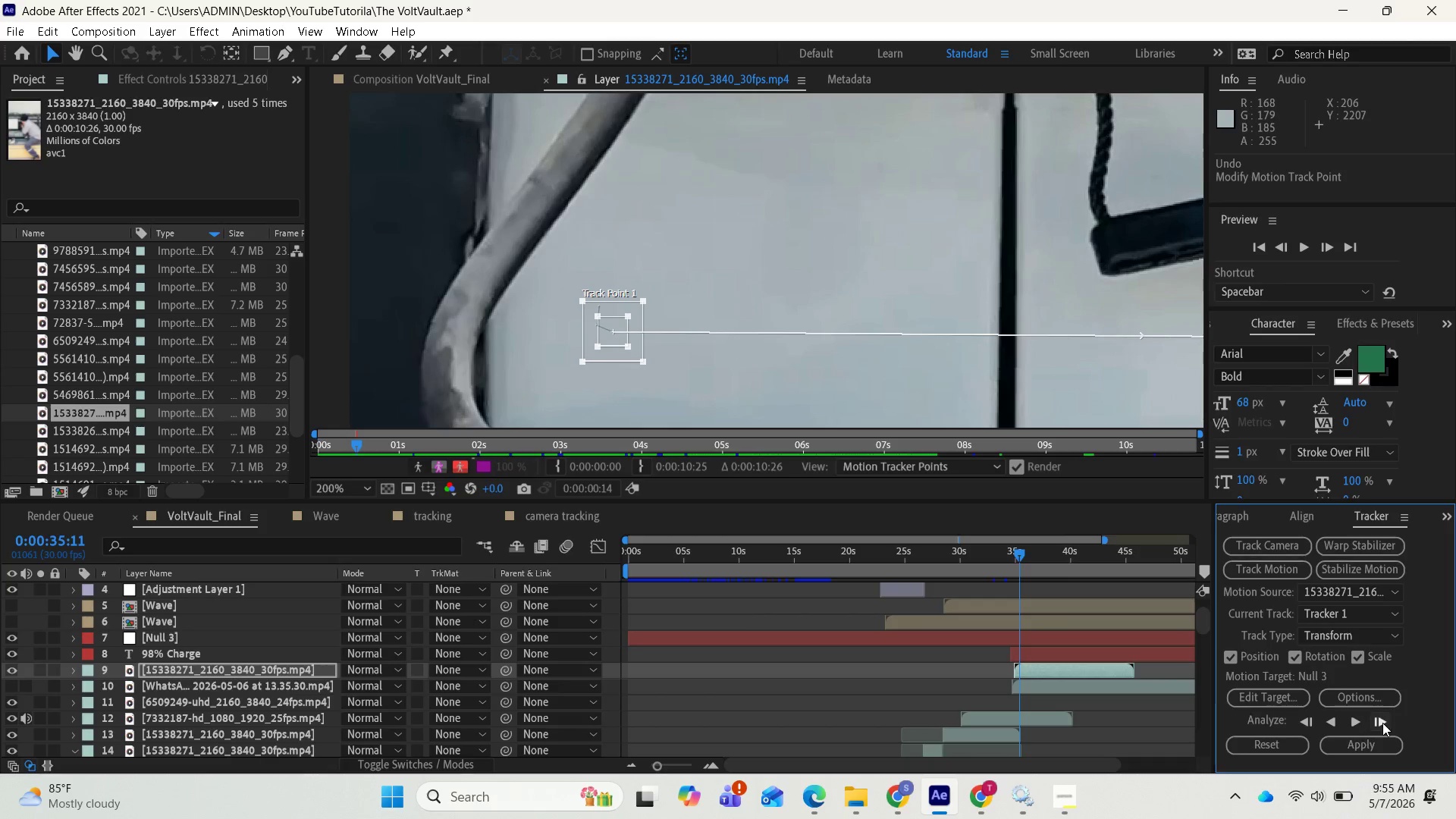 
left_click([1382, 723])
 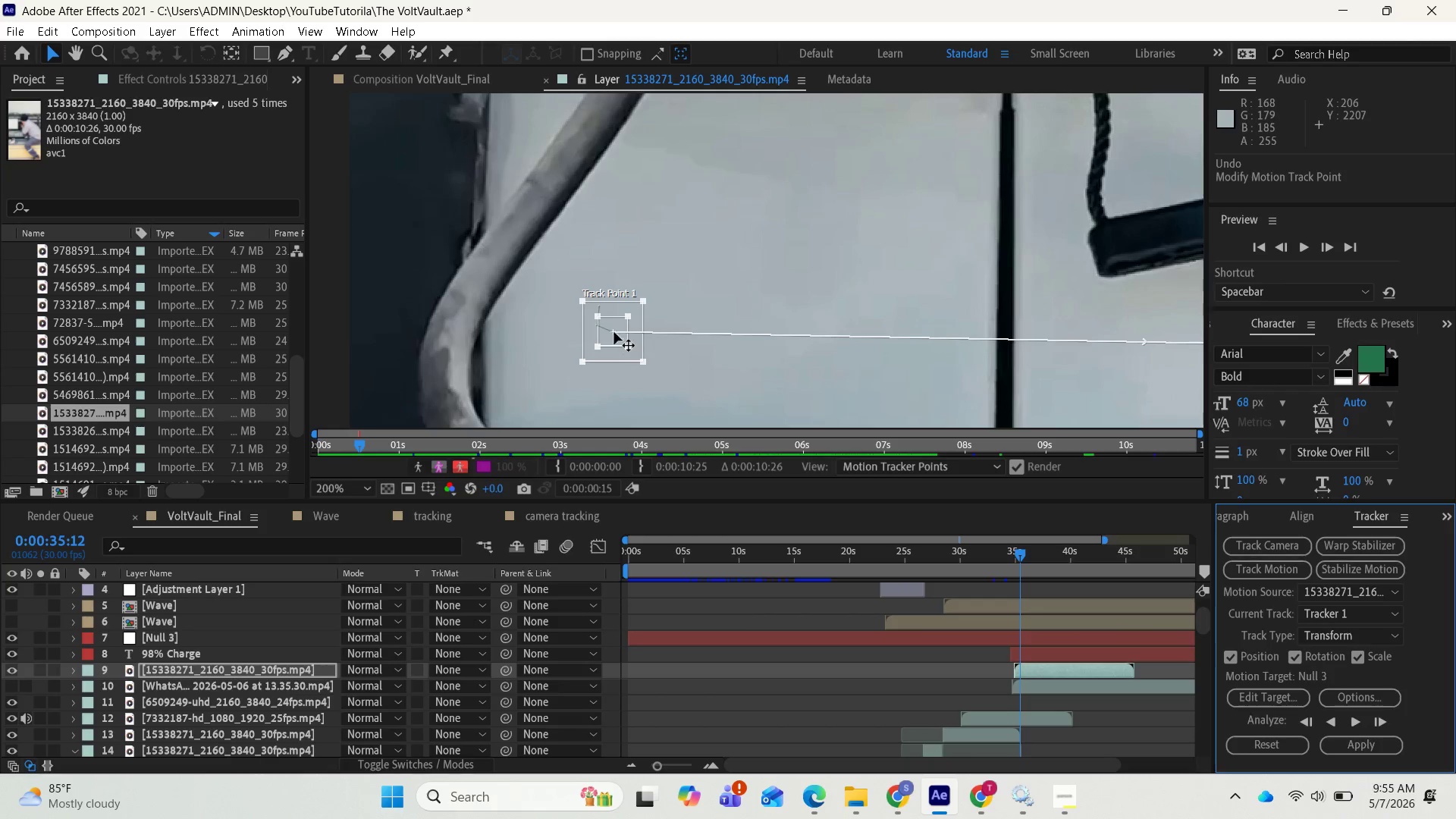 
left_click_drag(start_coordinate=[586, 325], to_coordinate=[567, 315])
 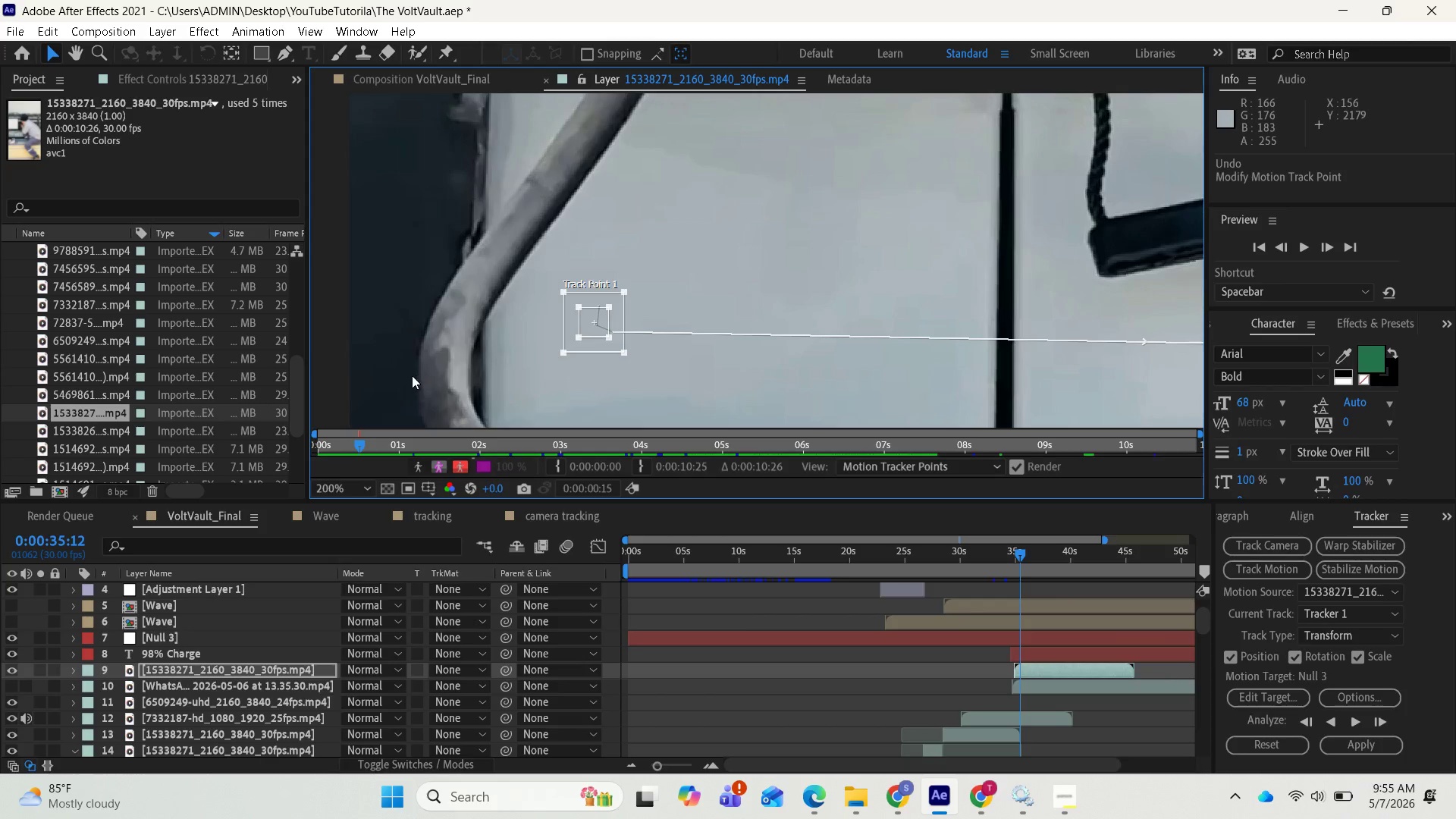 
scroll: coordinate [751, 367], scroll_direction: down, amount: 2.0
 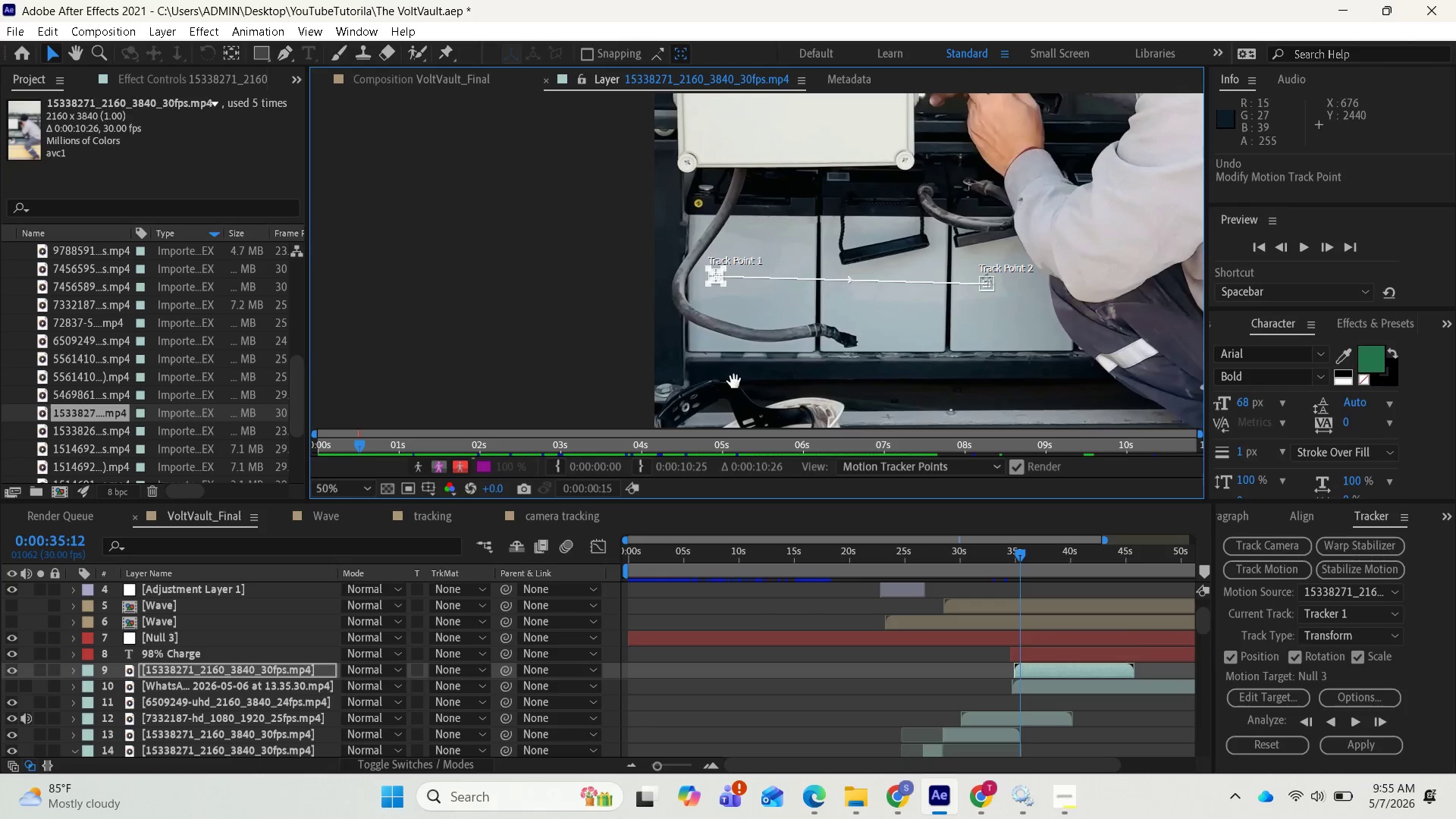 
scroll: coordinate [621, 316], scroll_direction: up, amount: 2.0
 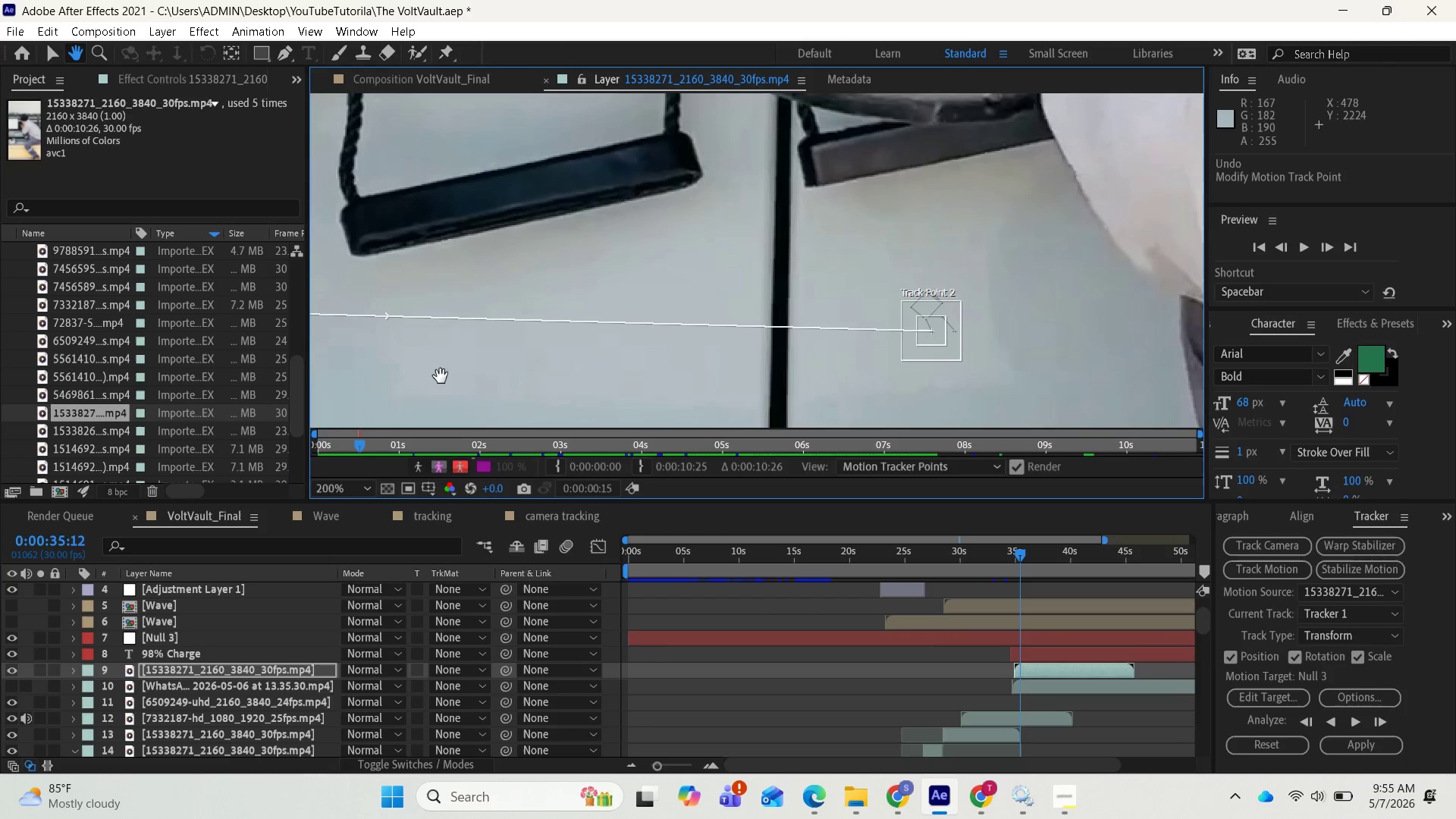 
left_click([889, 349])
 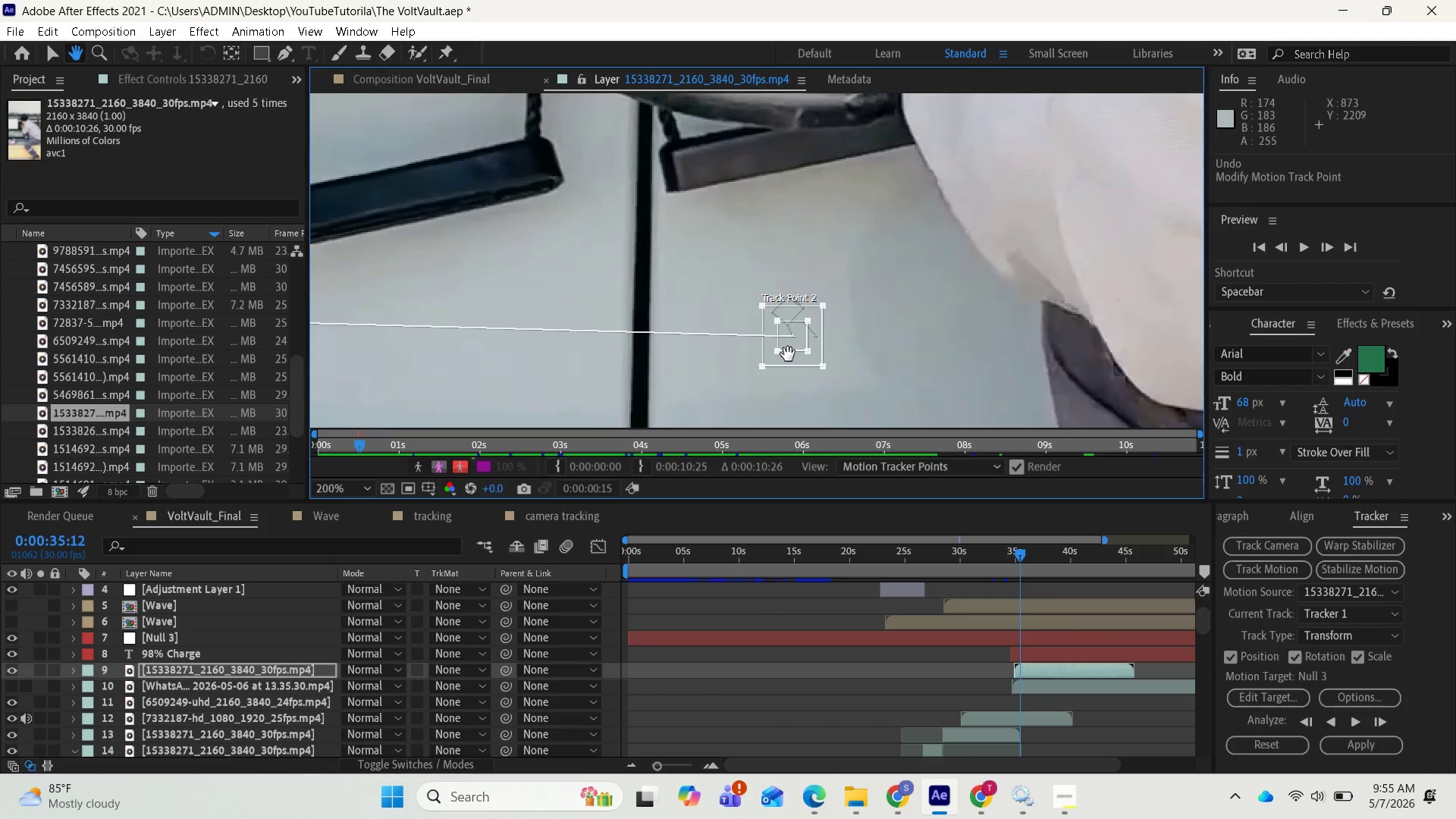 
scroll: coordinate [793, 359], scroll_direction: up, amount: 1.0
 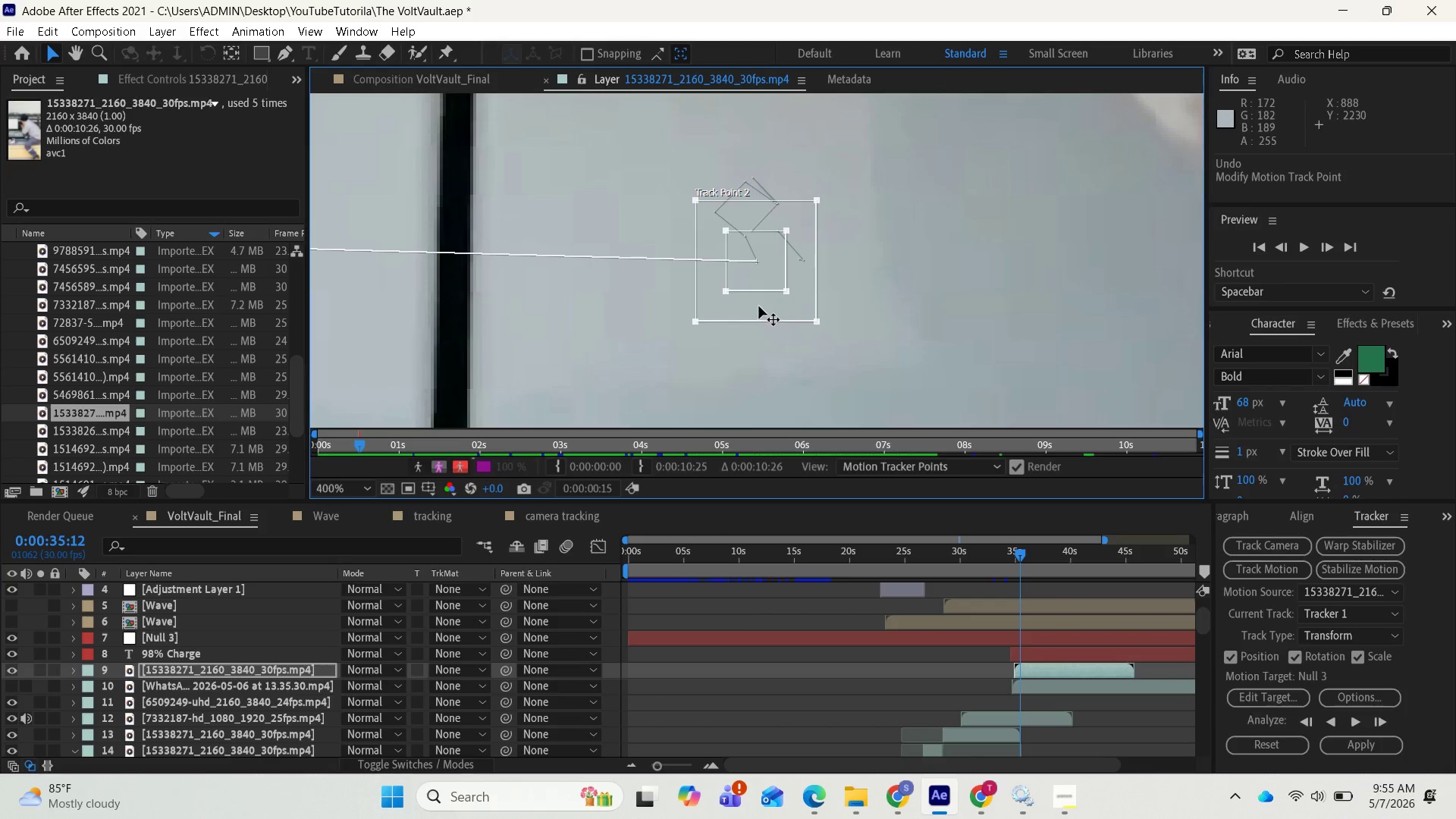 
left_click_drag(start_coordinate=[756, 305], to_coordinate=[780, 276])
 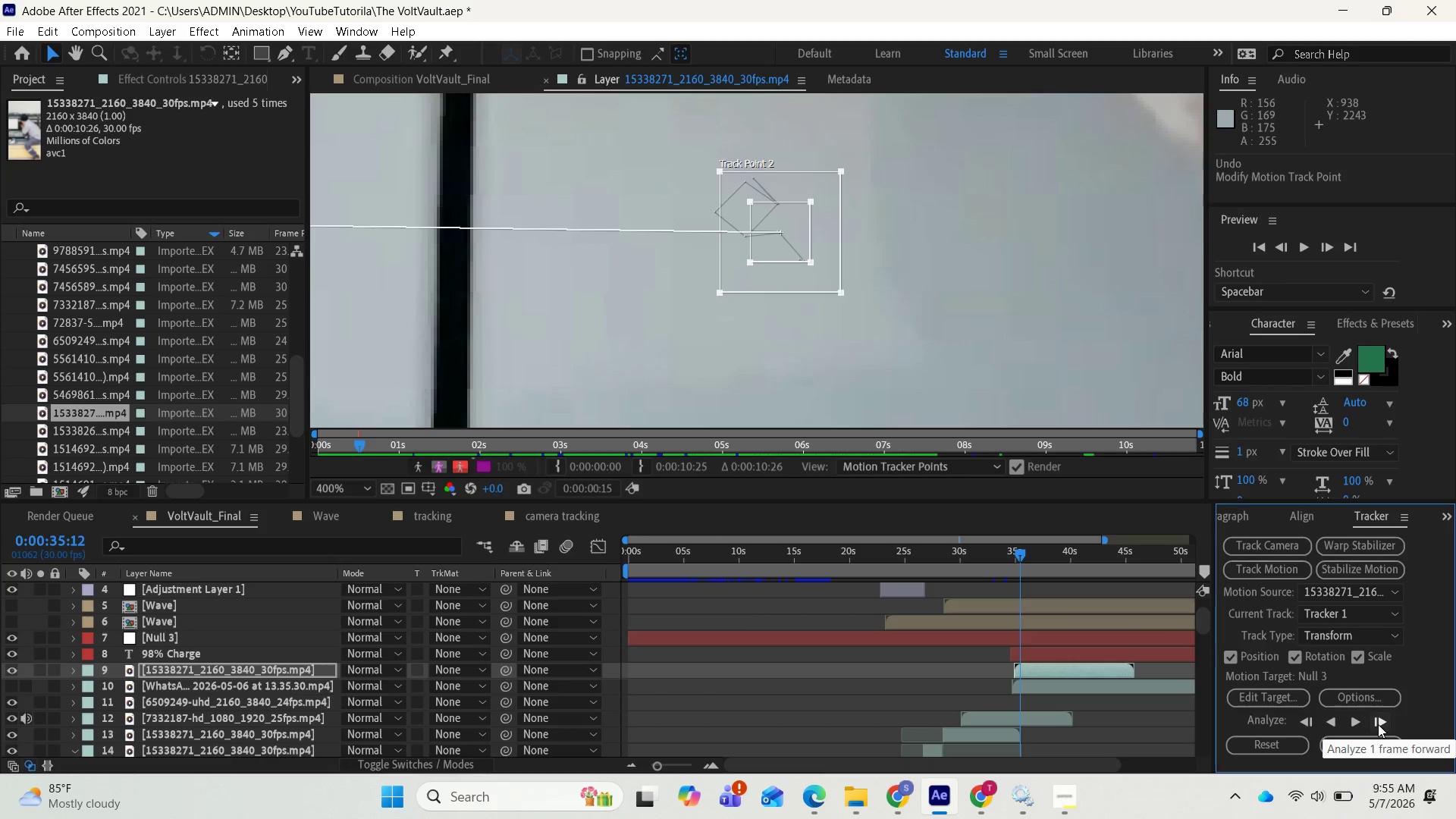 
wait(7.34)
 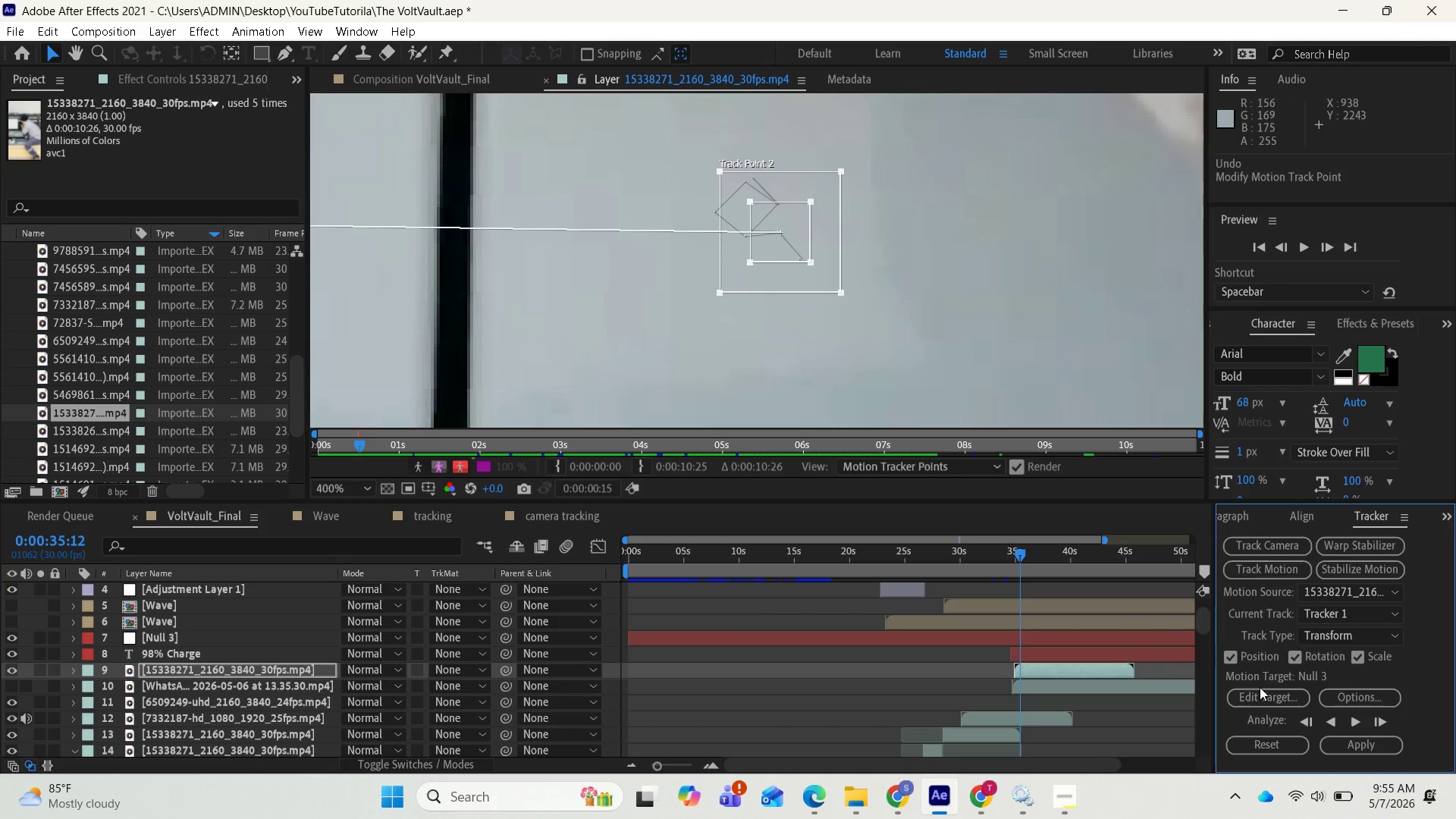 
left_click([1305, 724])
 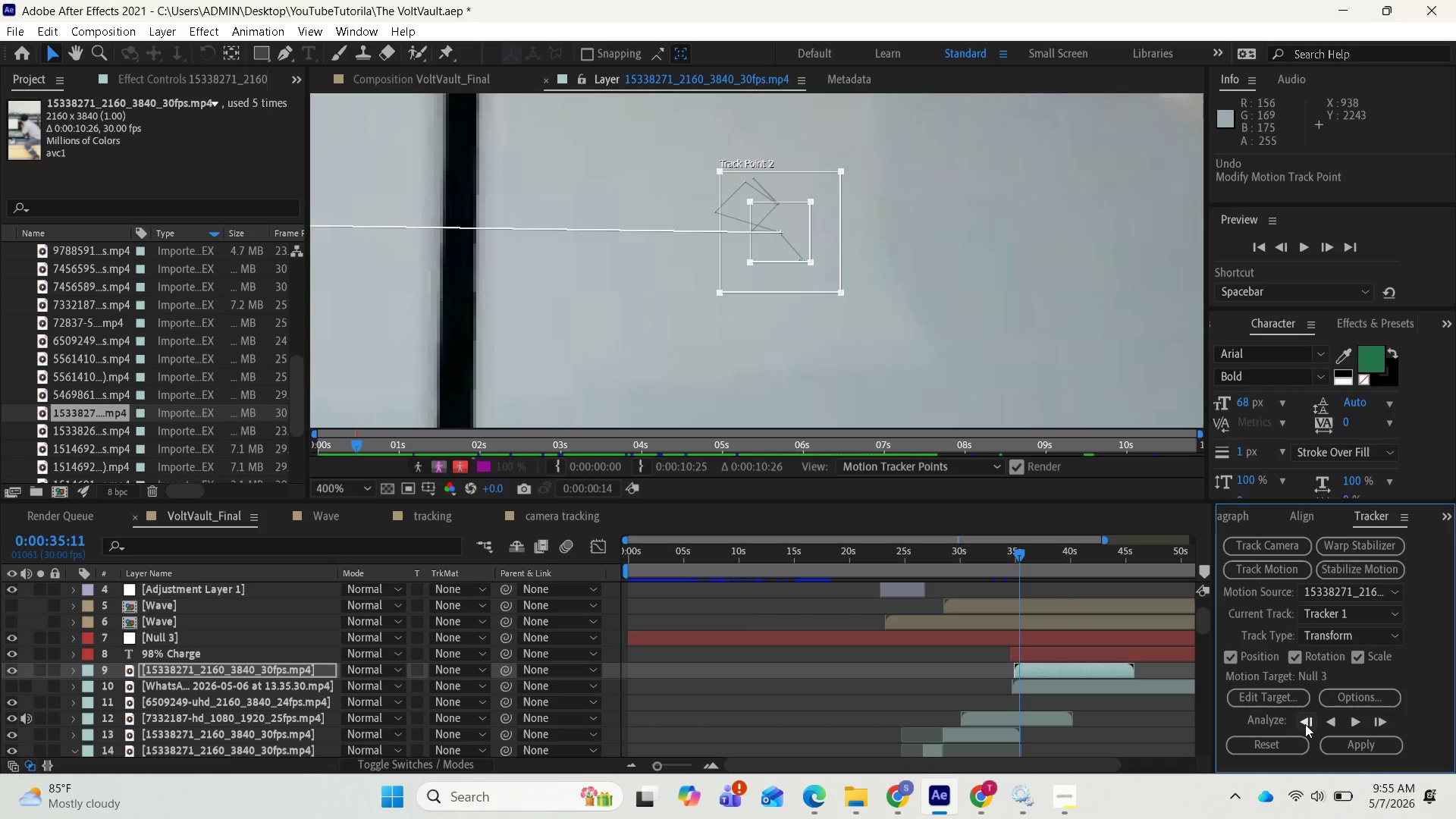 
left_click([1305, 724])
 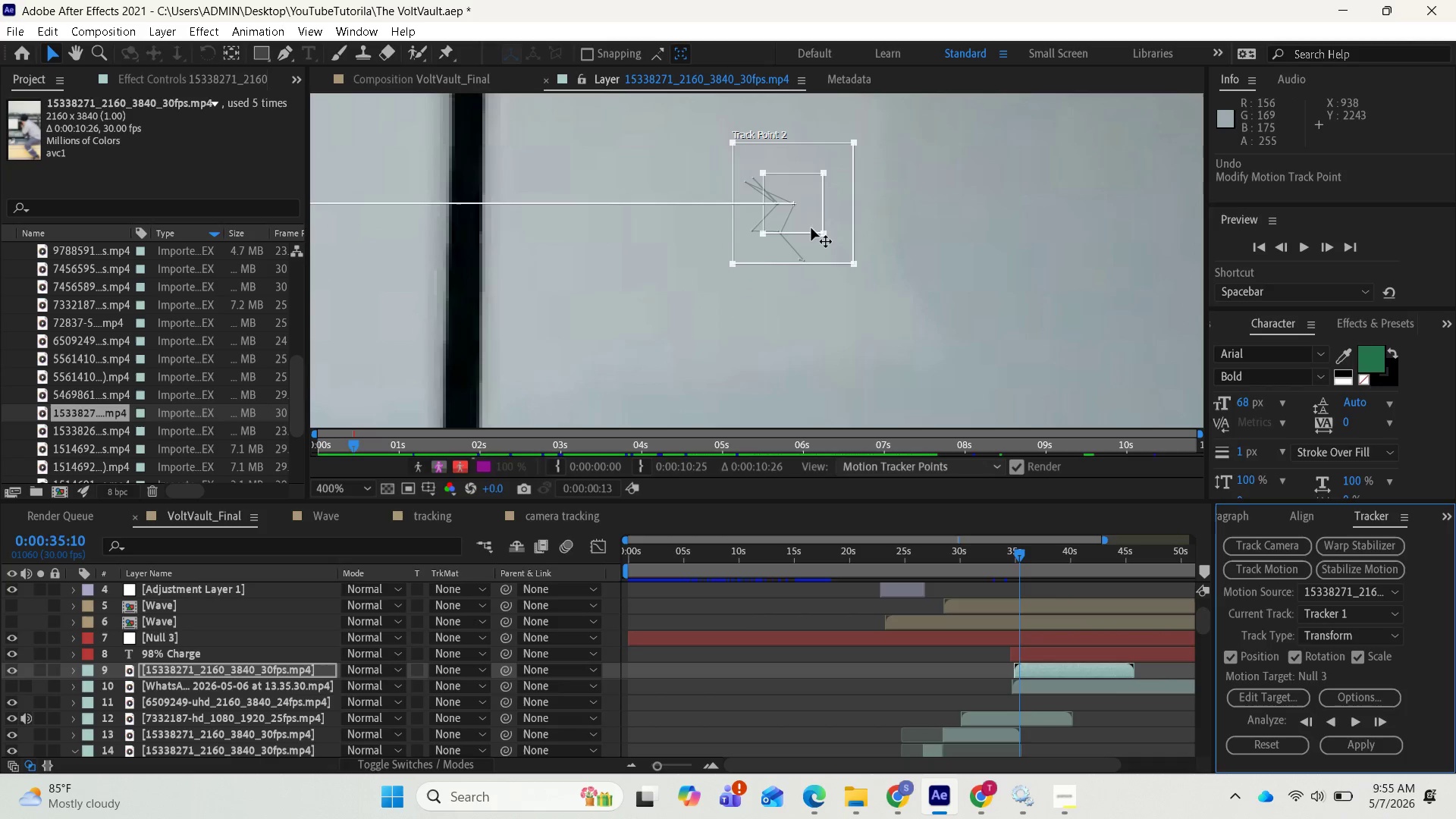 
left_click_drag(start_coordinate=[834, 222], to_coordinate=[821, 250])
 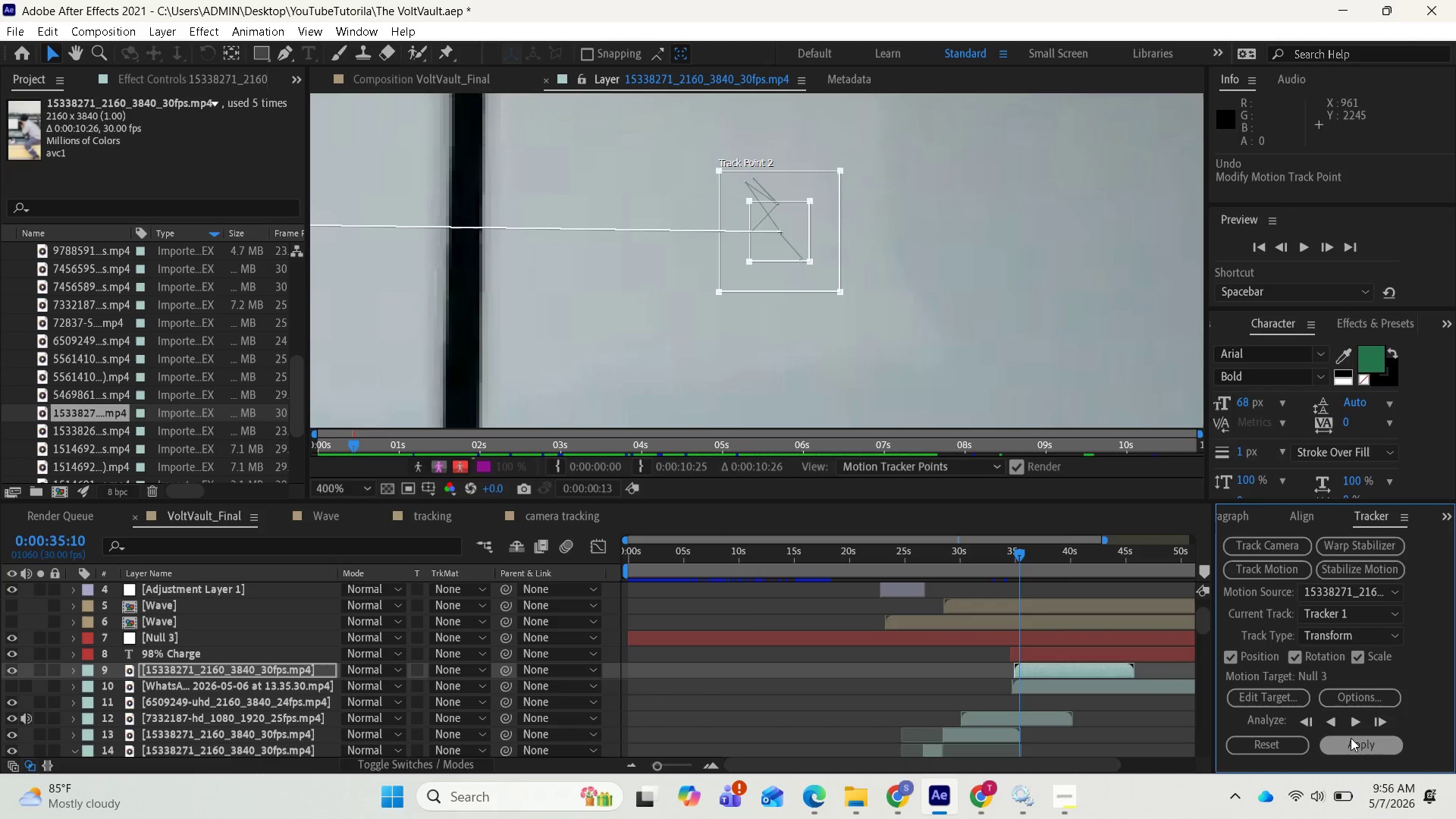 
wait(5.12)
 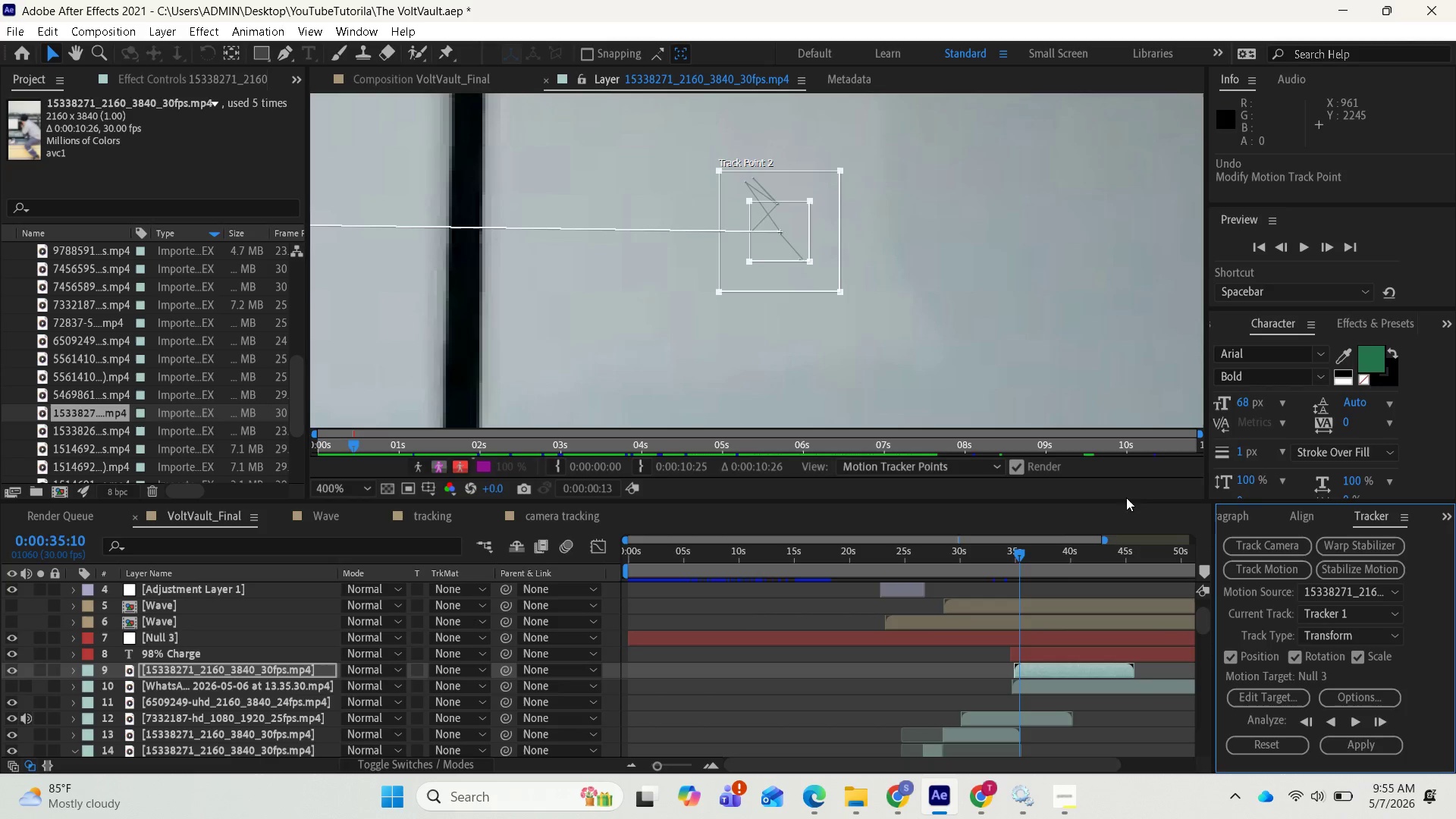 
left_click([1309, 722])
 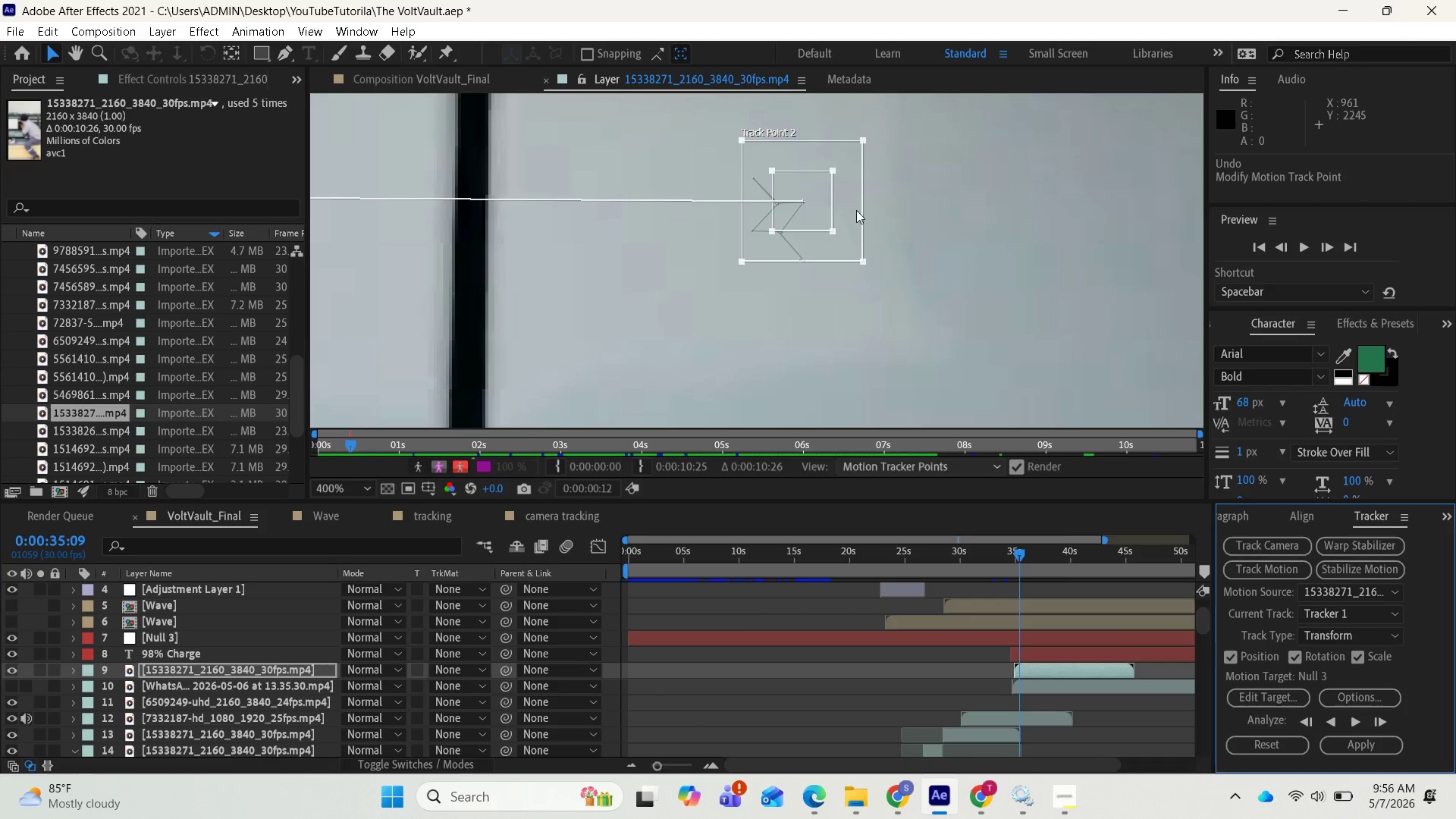 
left_click_drag(start_coordinate=[849, 209], to_coordinate=[824, 240])
 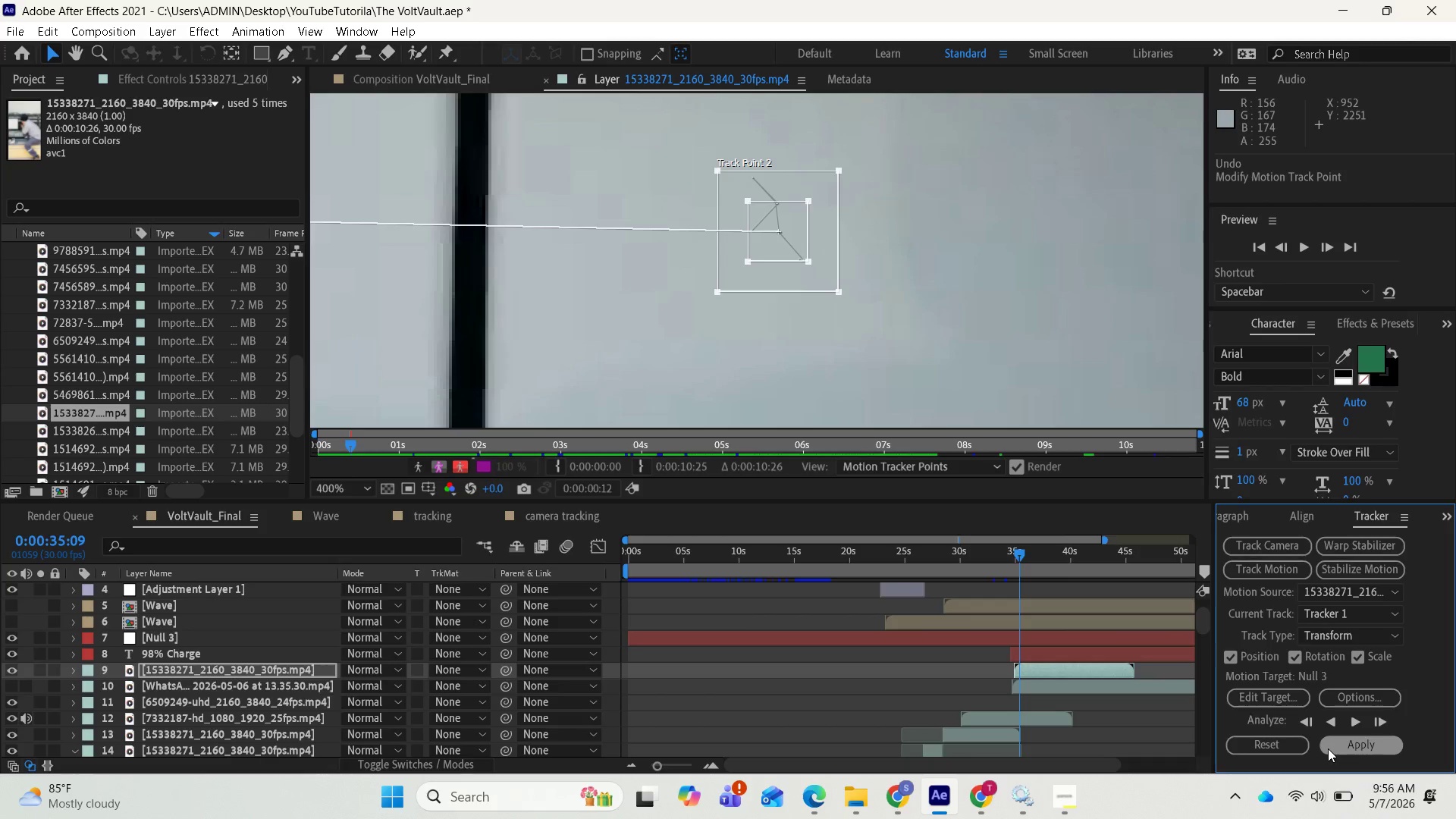 
wait(5.95)
 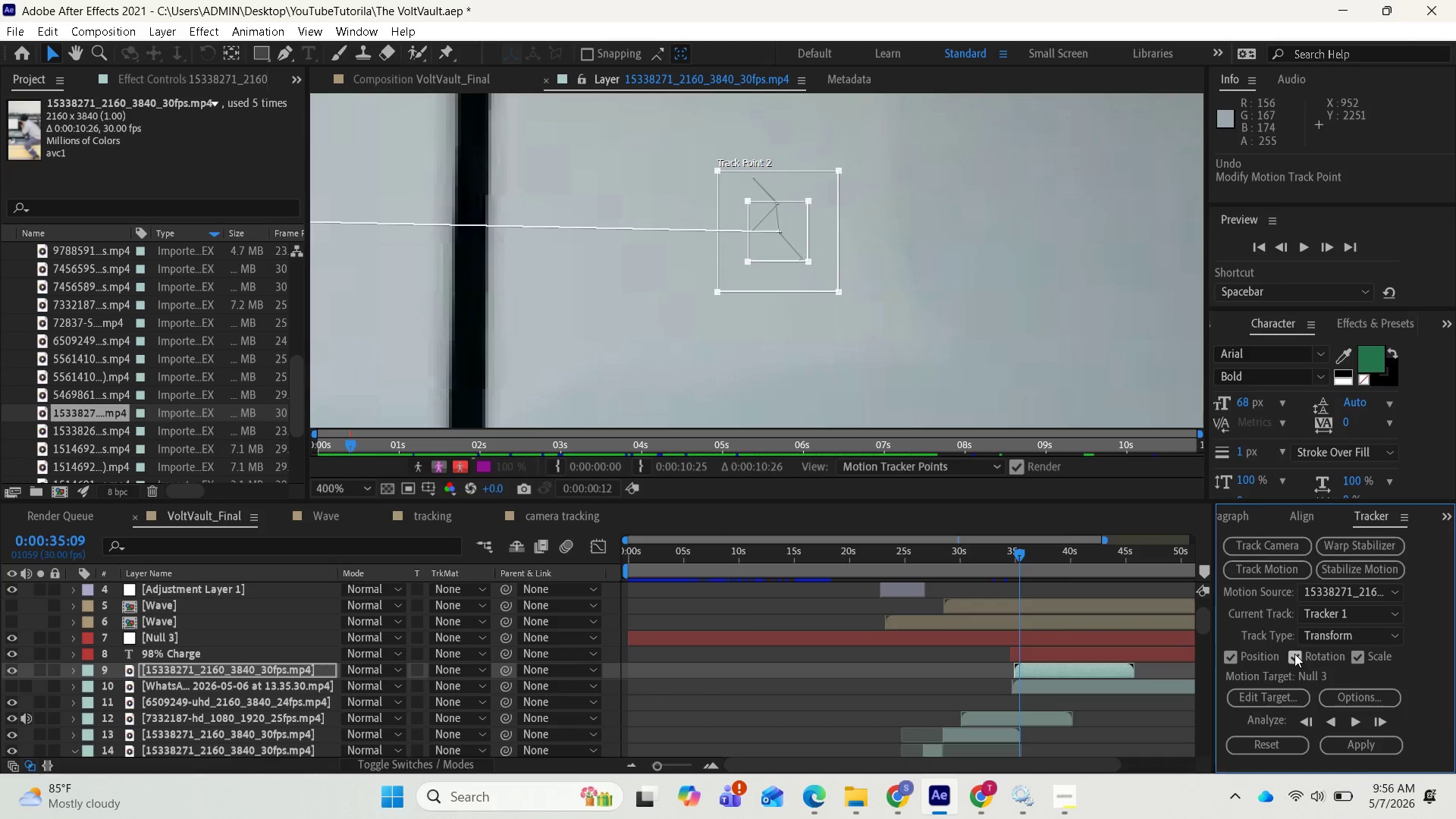 
left_click([1309, 718])
 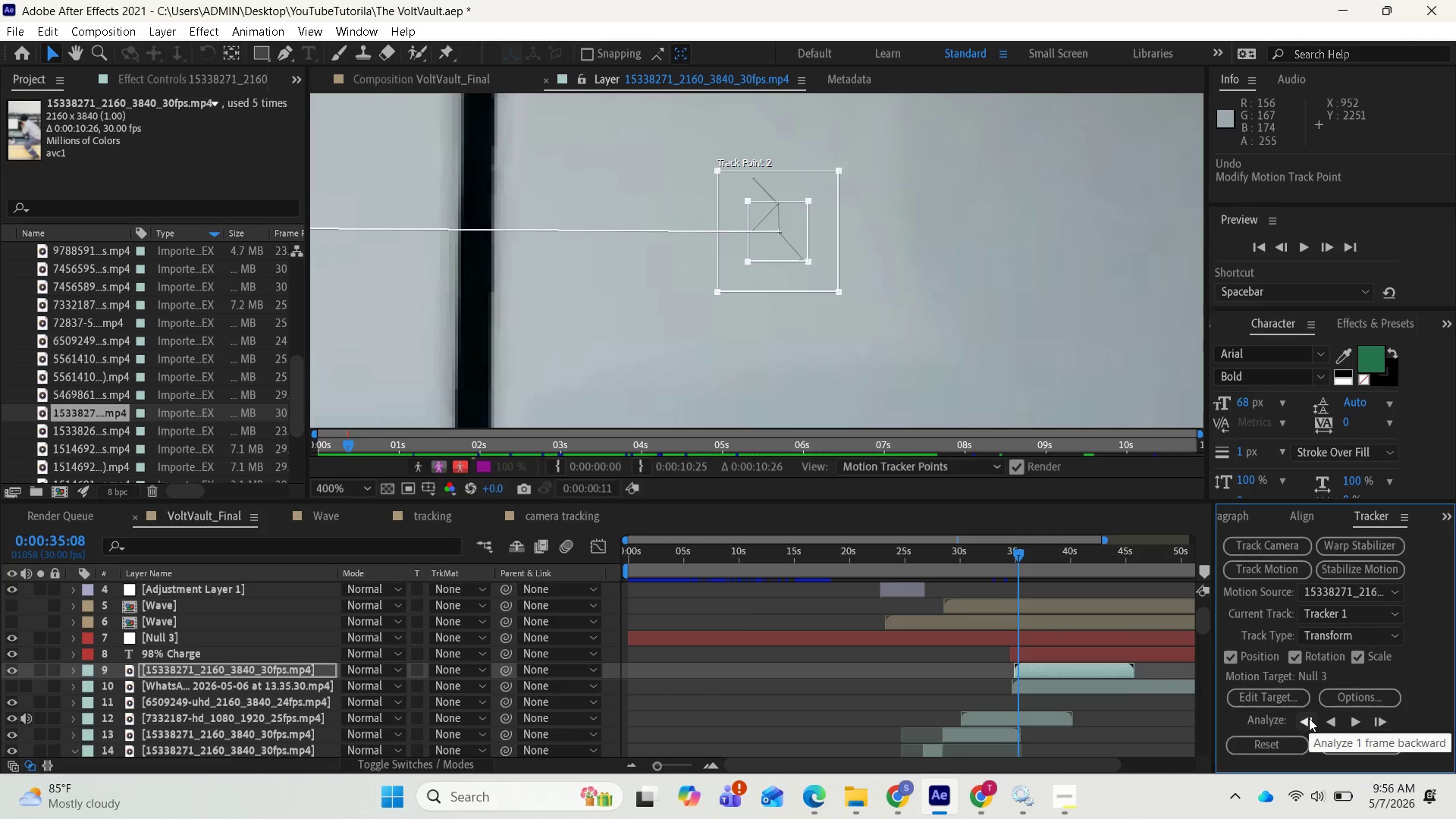 
left_click([1309, 718])
 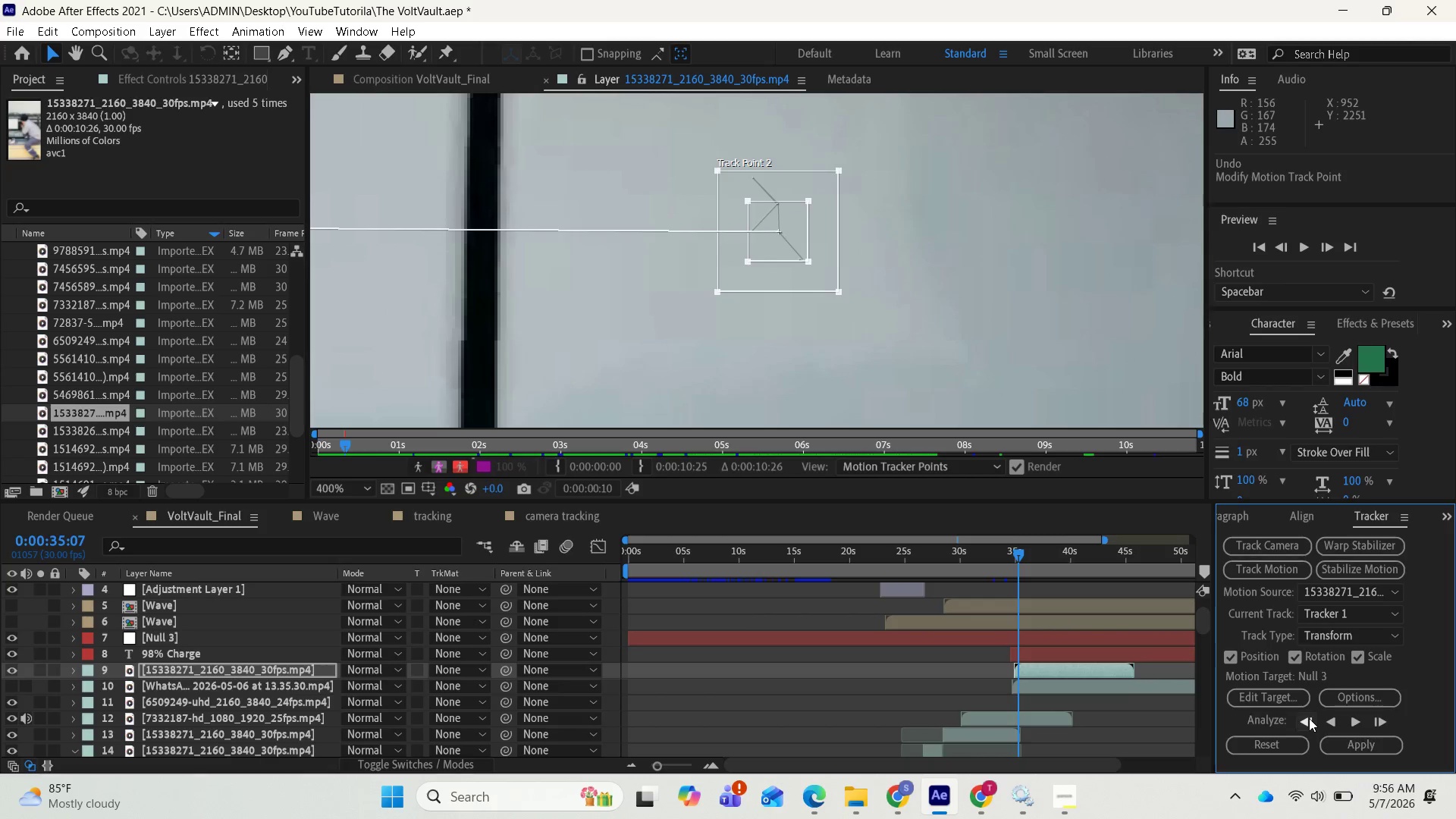 
left_click([1309, 718])
 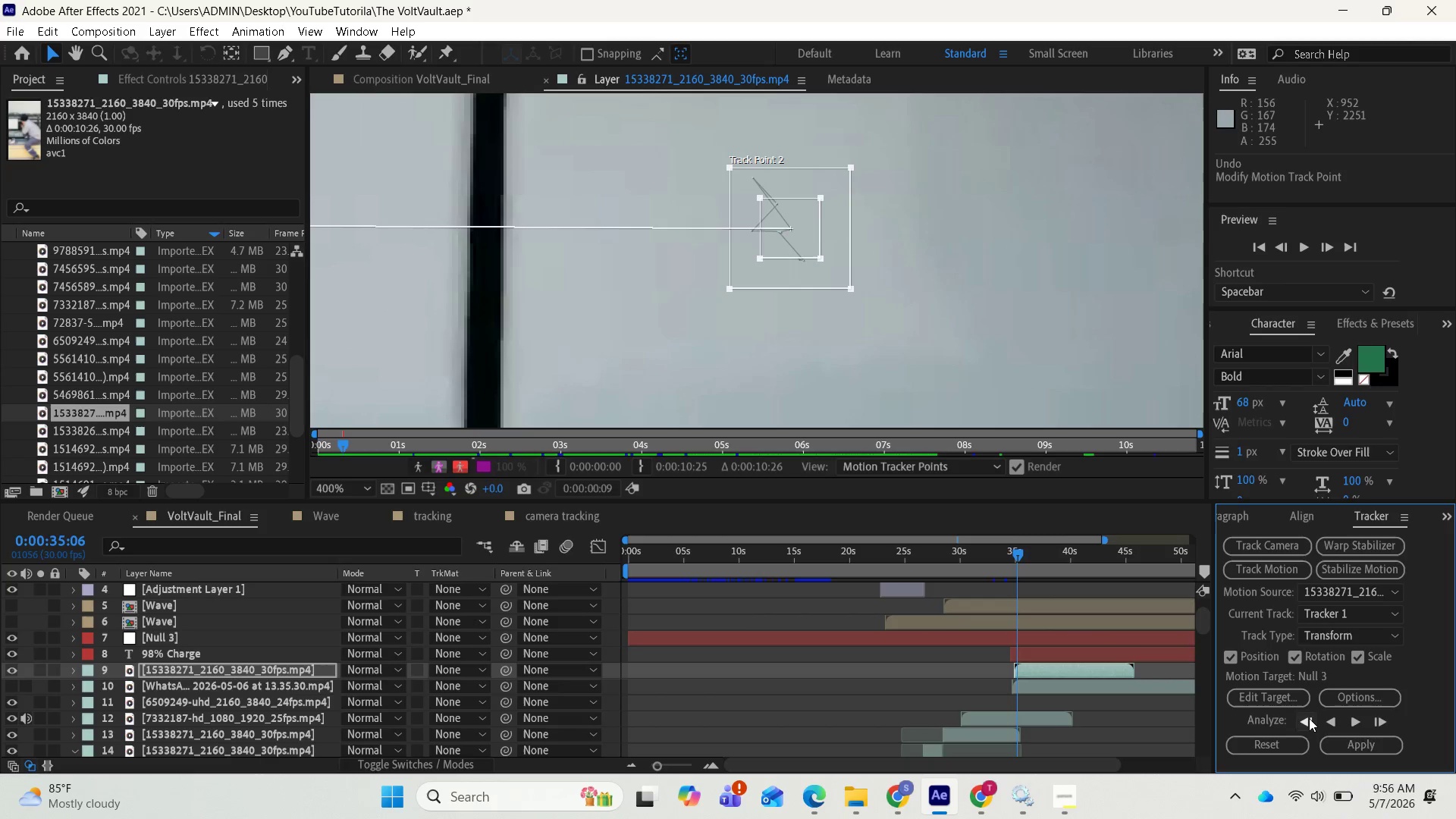 
left_click([1309, 718])
 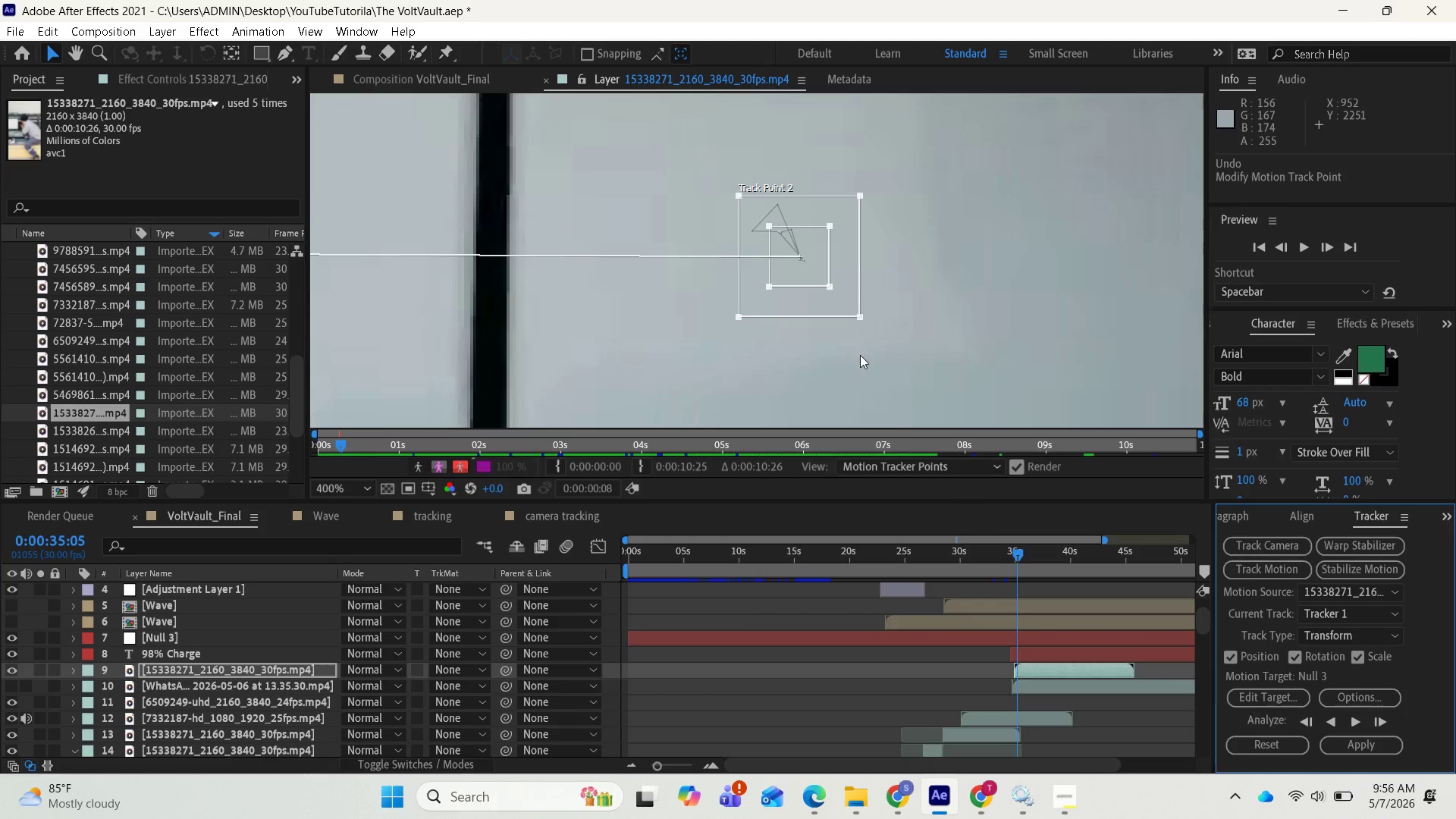 
left_click_drag(start_coordinate=[844, 273], to_coordinate=[824, 248])
 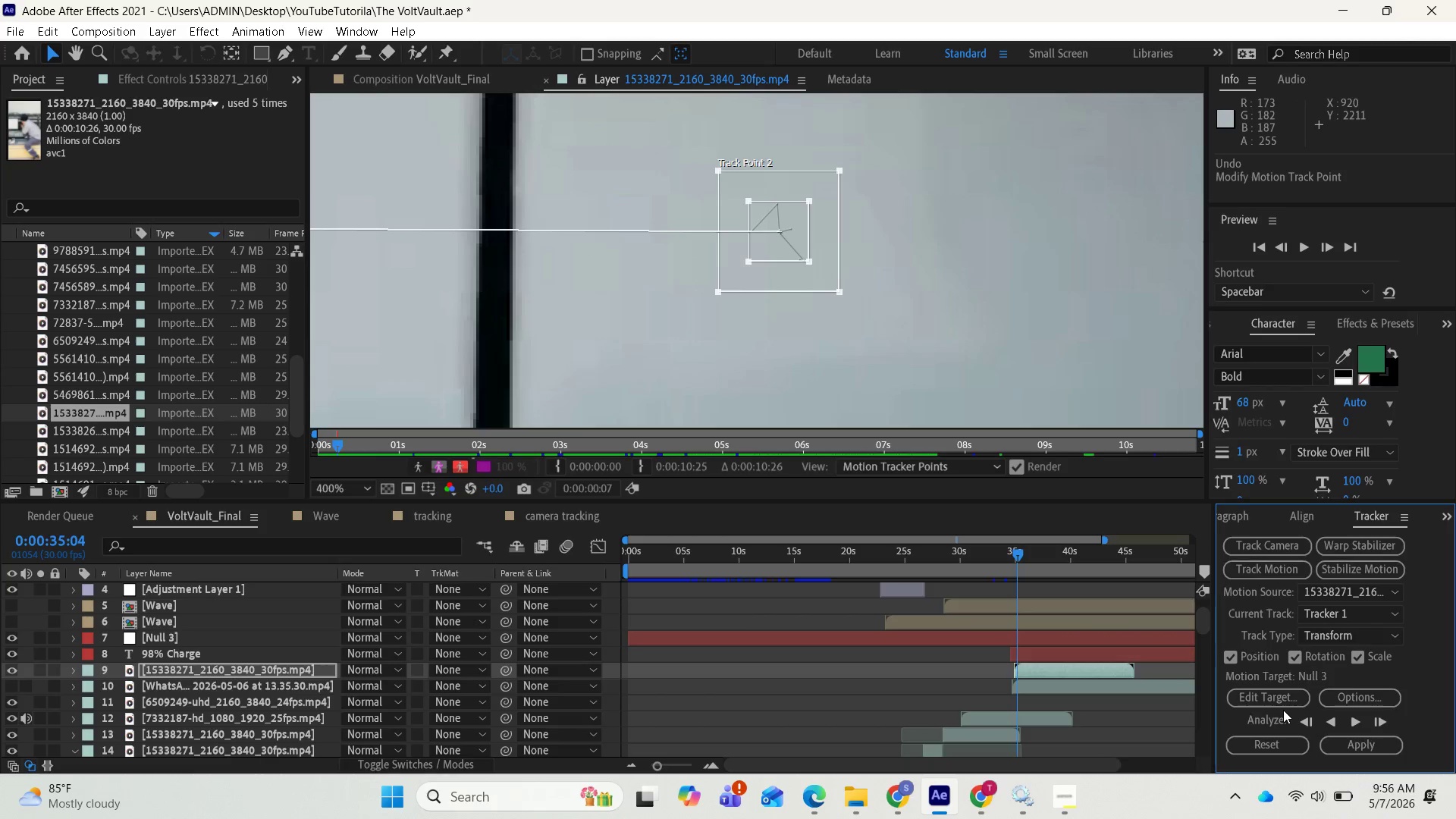 
wait(12.81)
 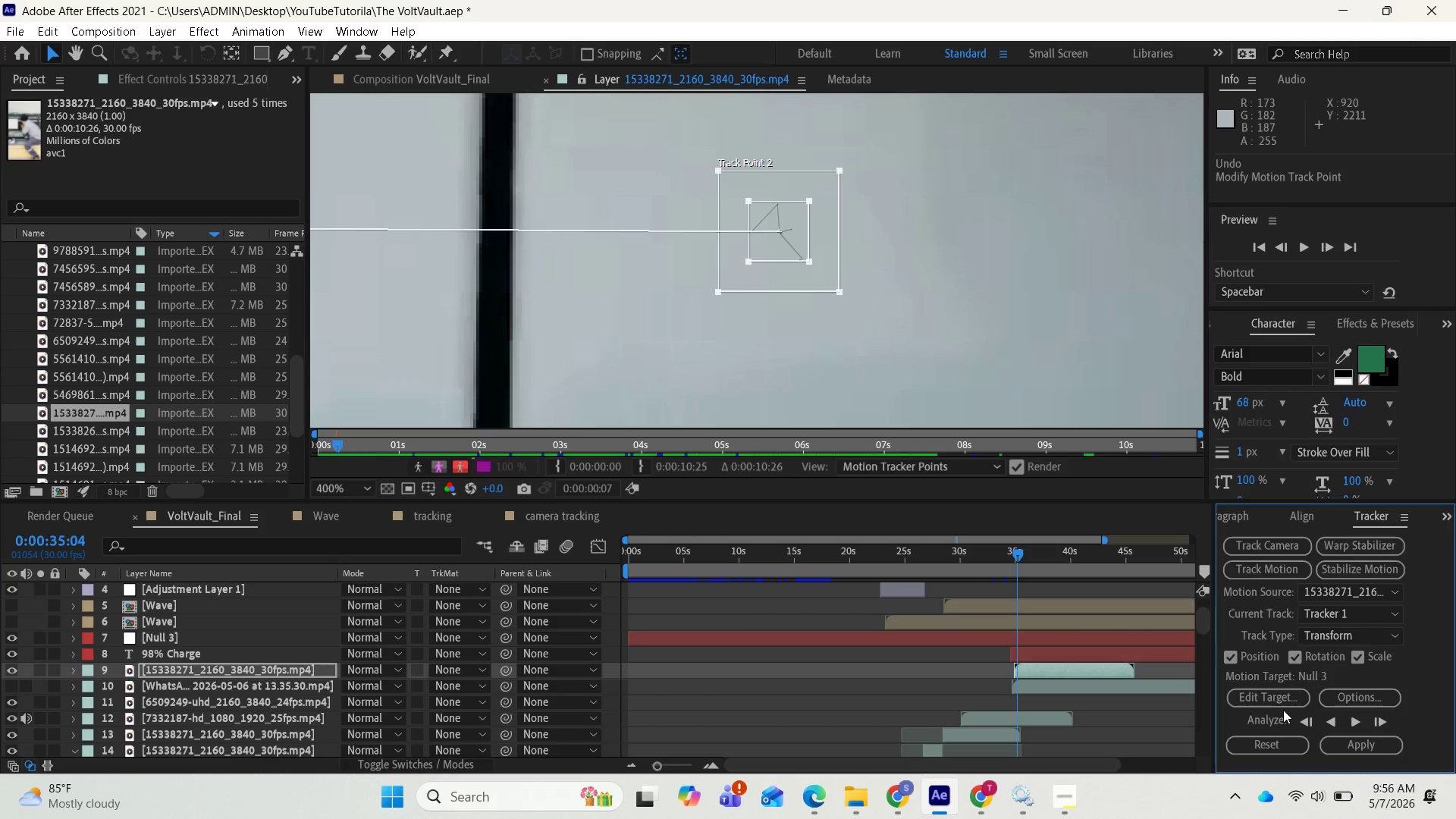 
left_click([1307, 721])
 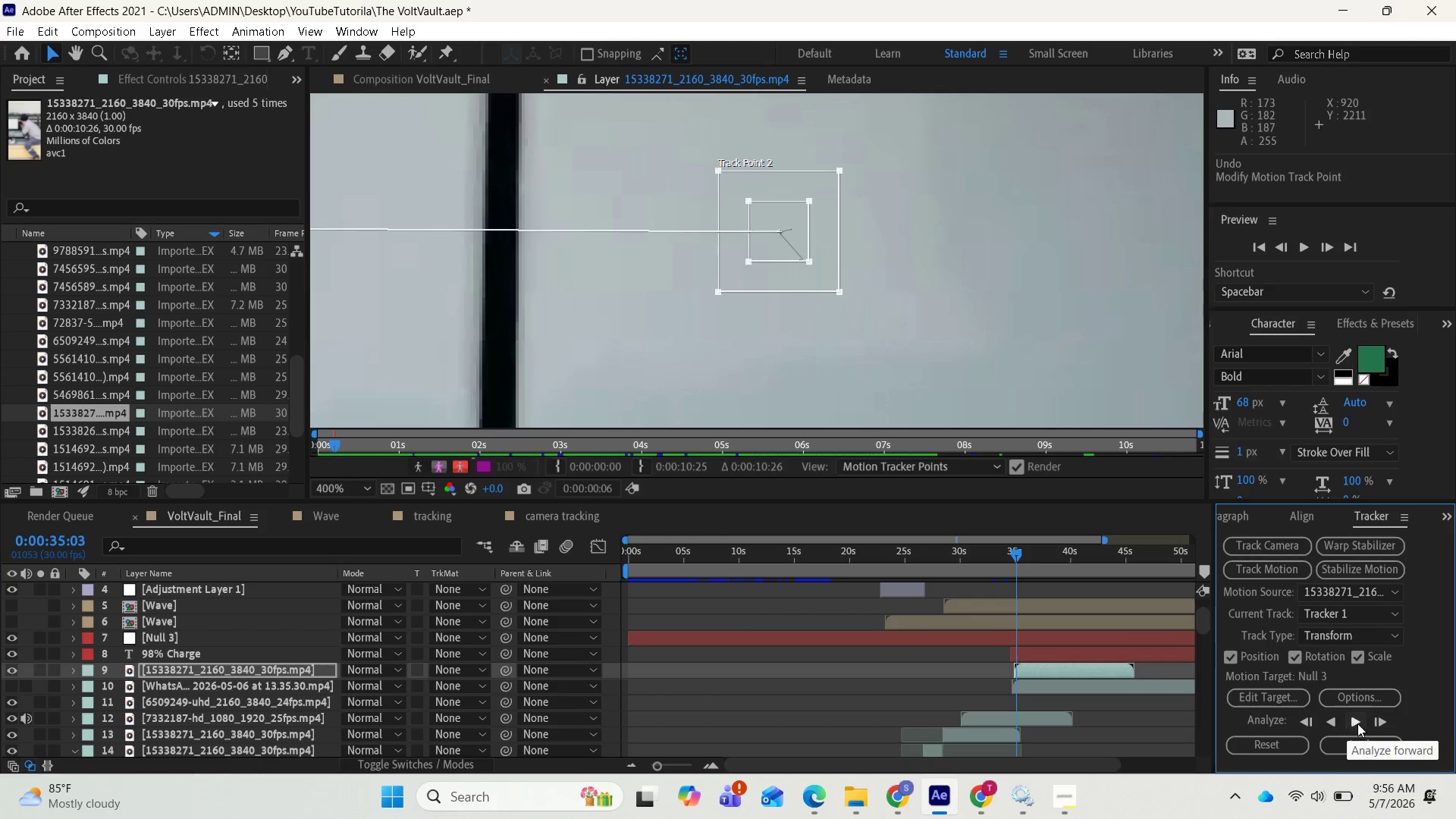 
left_click([1373, 722])
 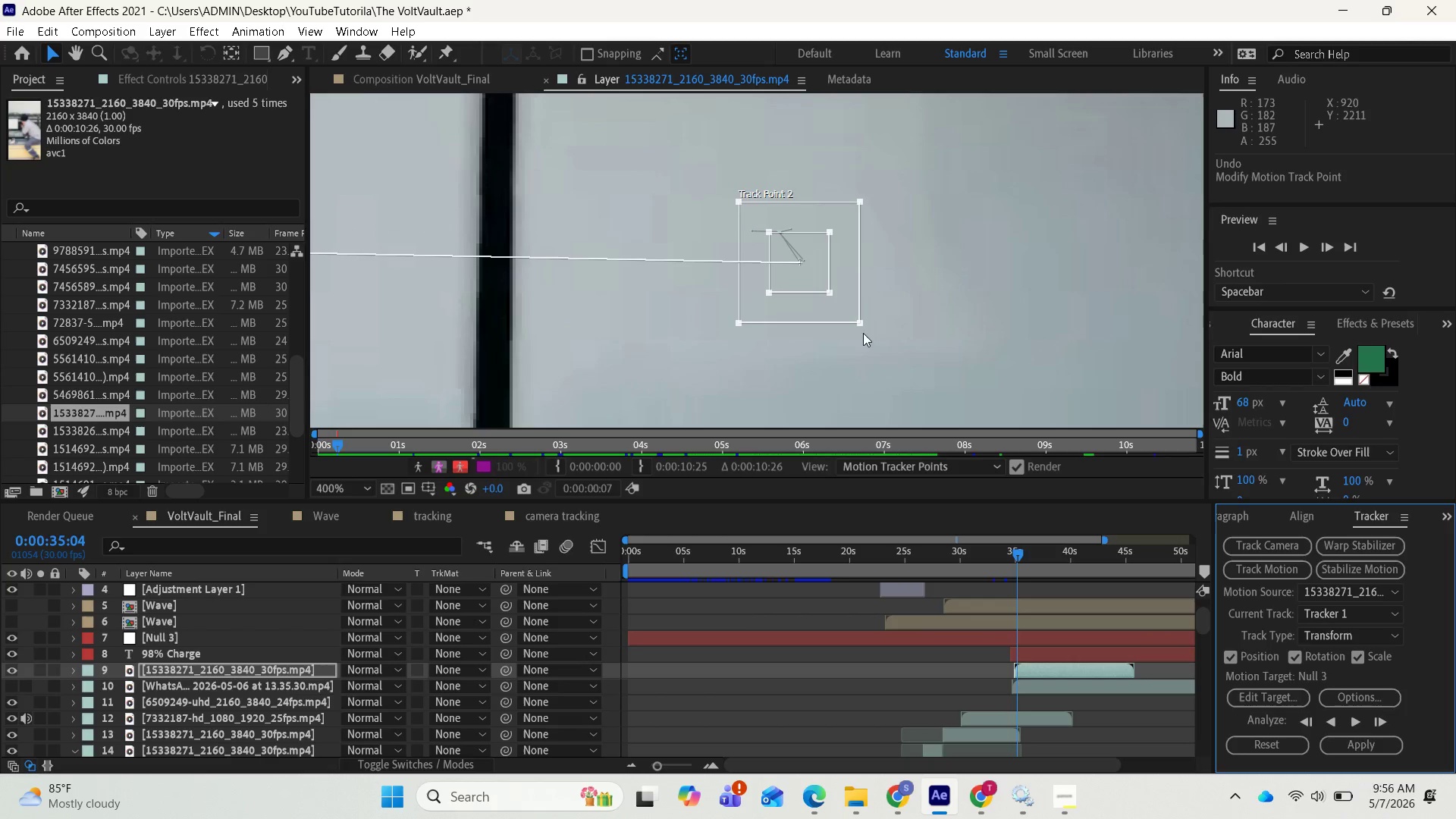 
left_click_drag(start_coordinate=[848, 305], to_coordinate=[829, 272])
 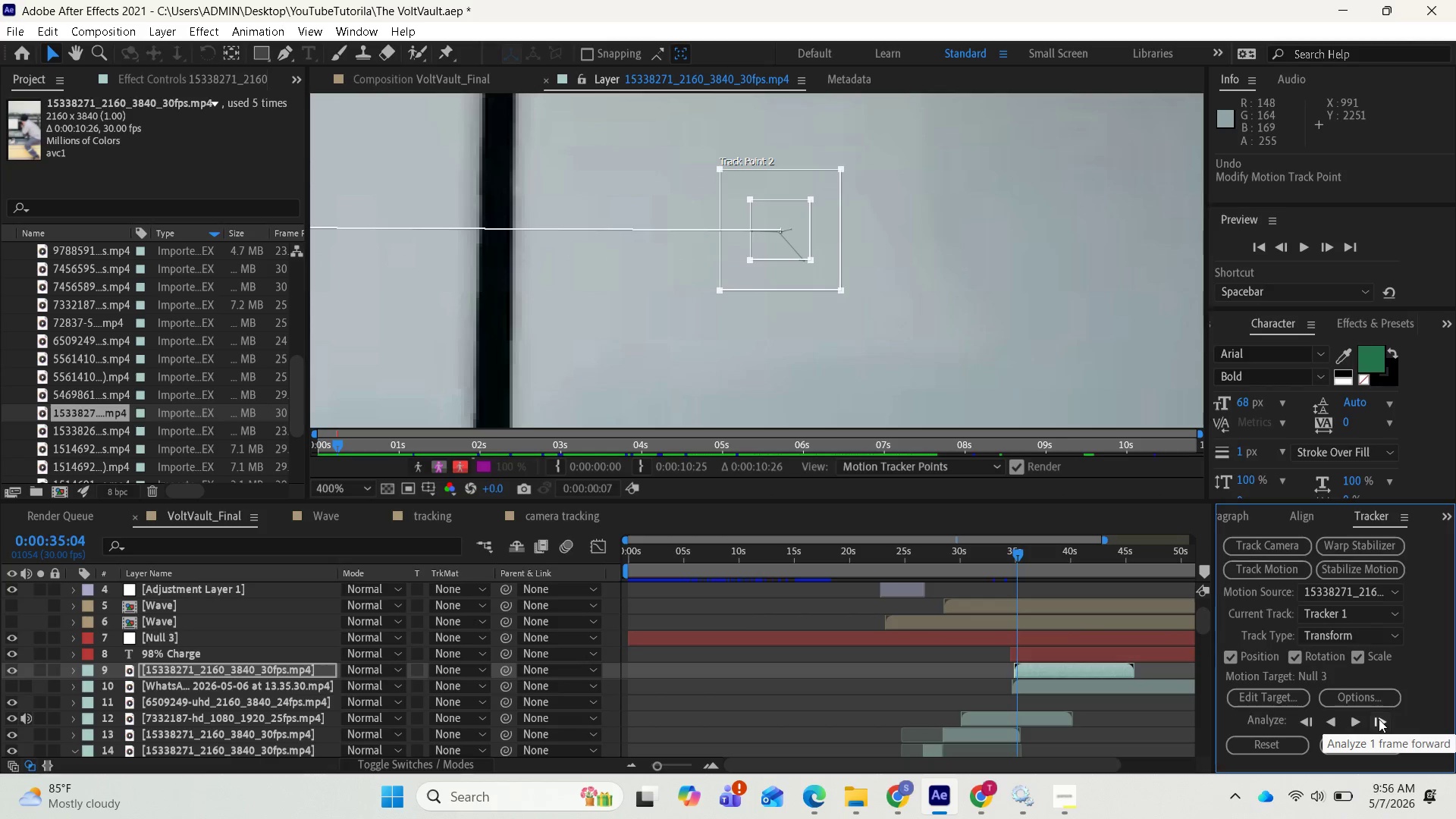 
wait(5.94)
 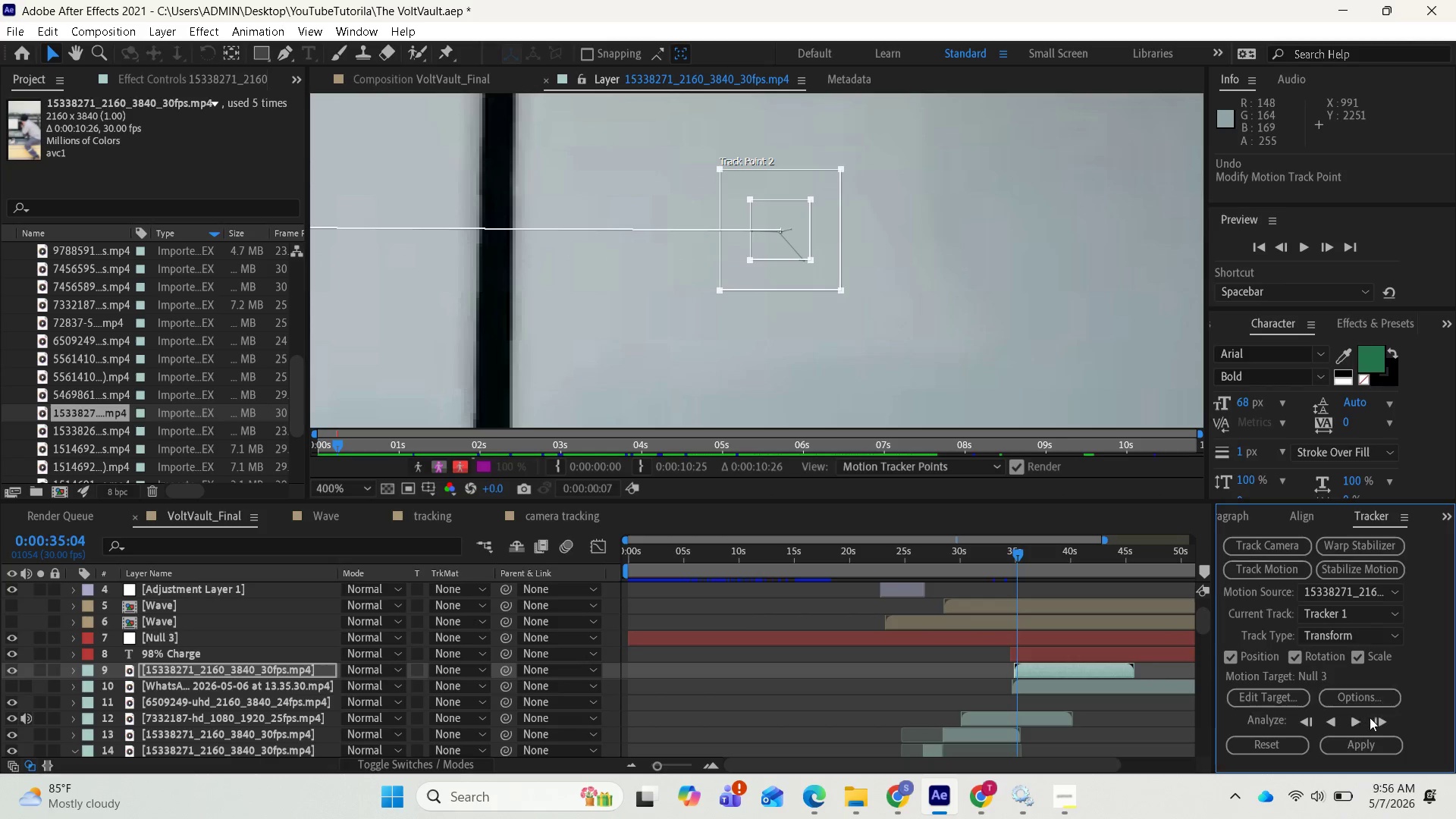 
left_click([1379, 719])
 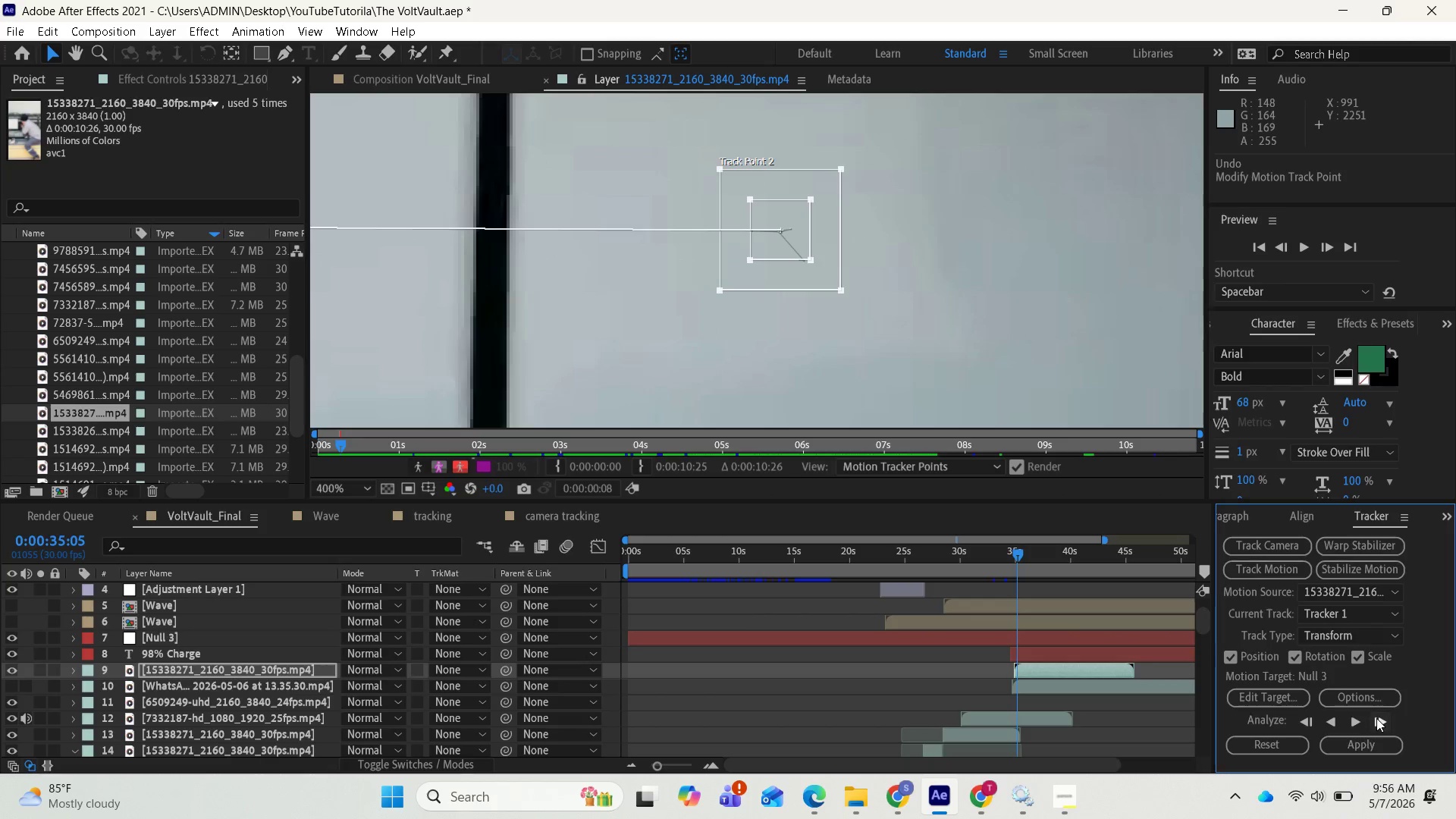 
mouse_move([883, 801])
 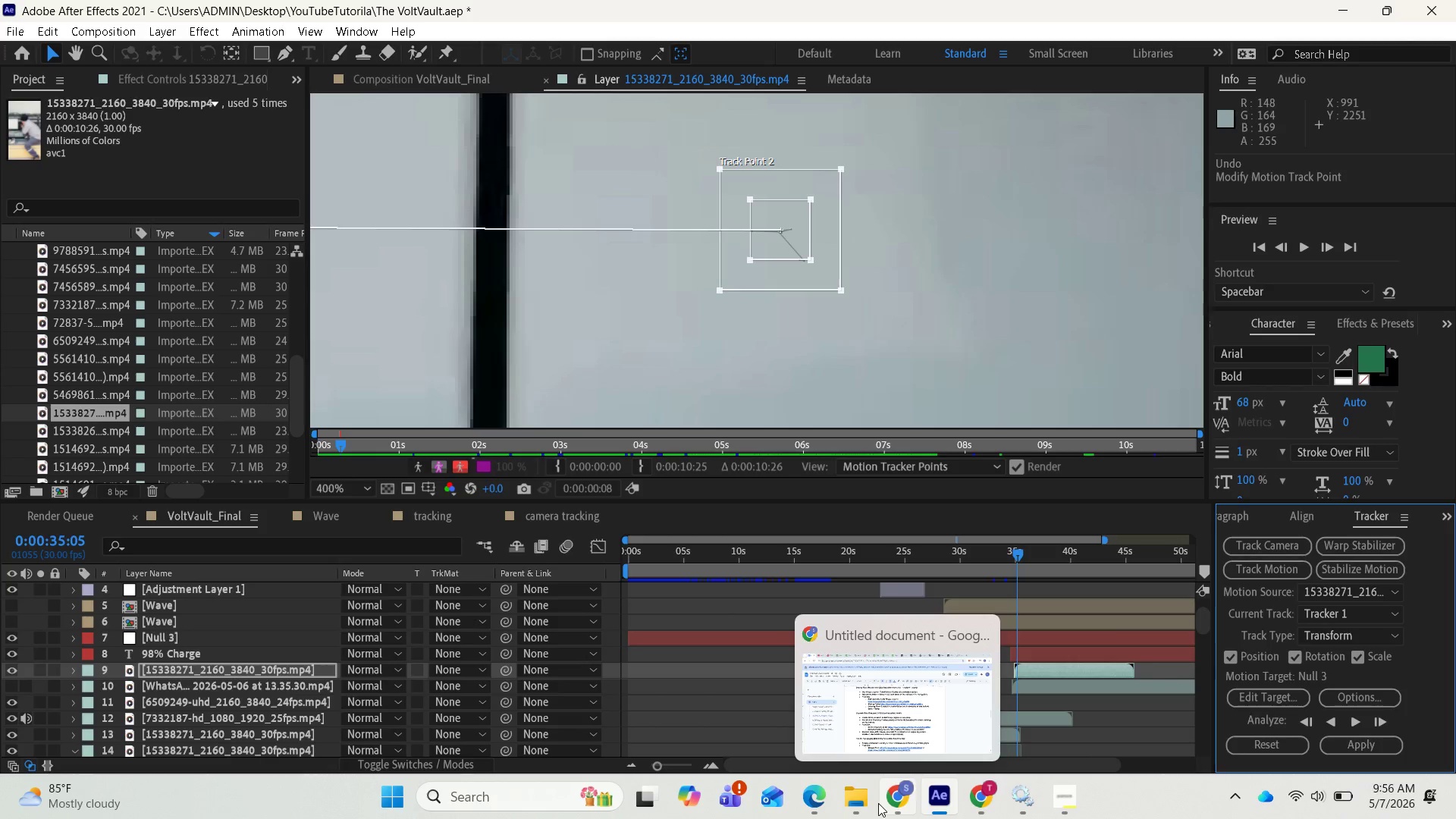 
mouse_move([868, 805])
 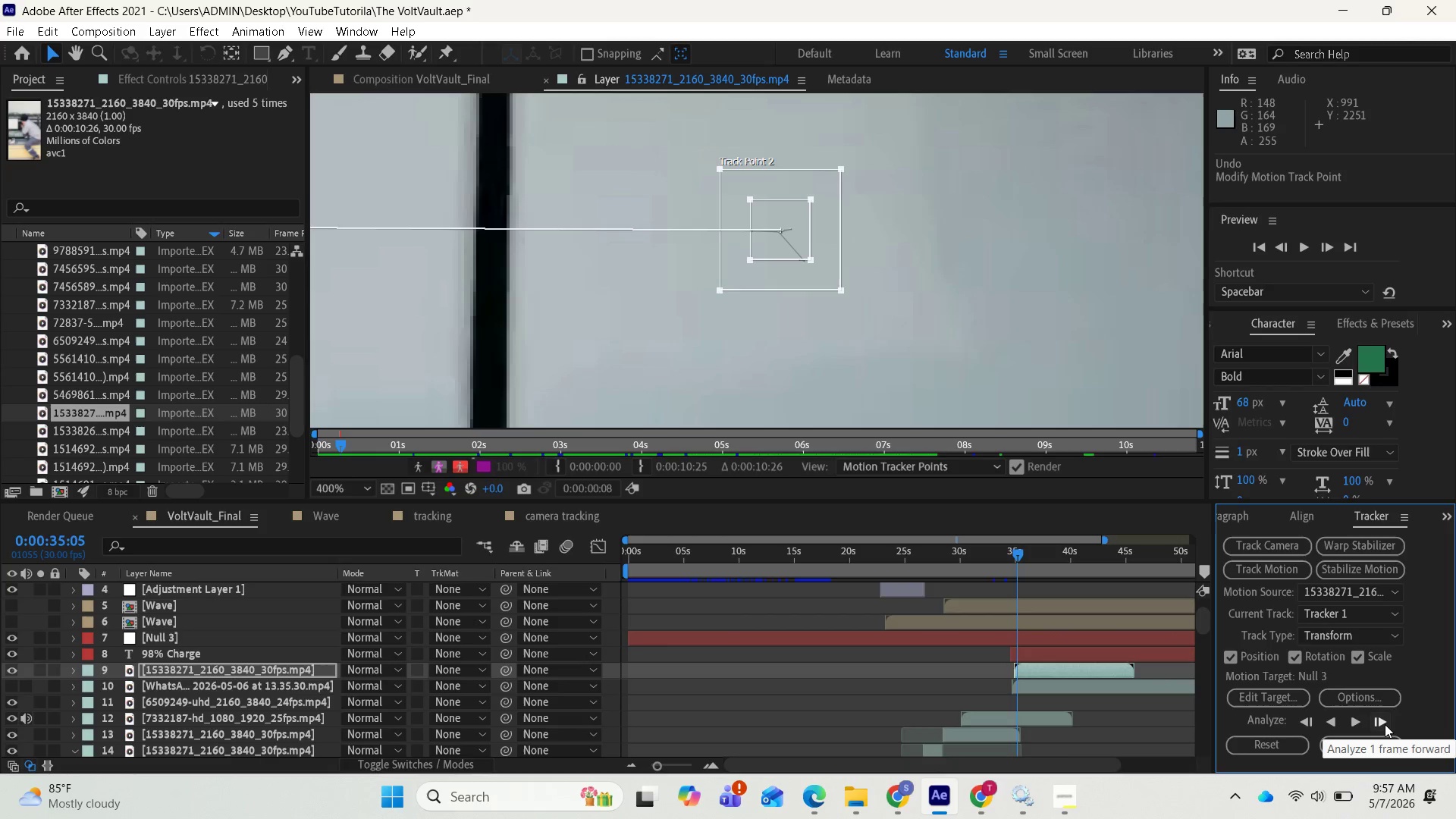 
left_click([1385, 724])
 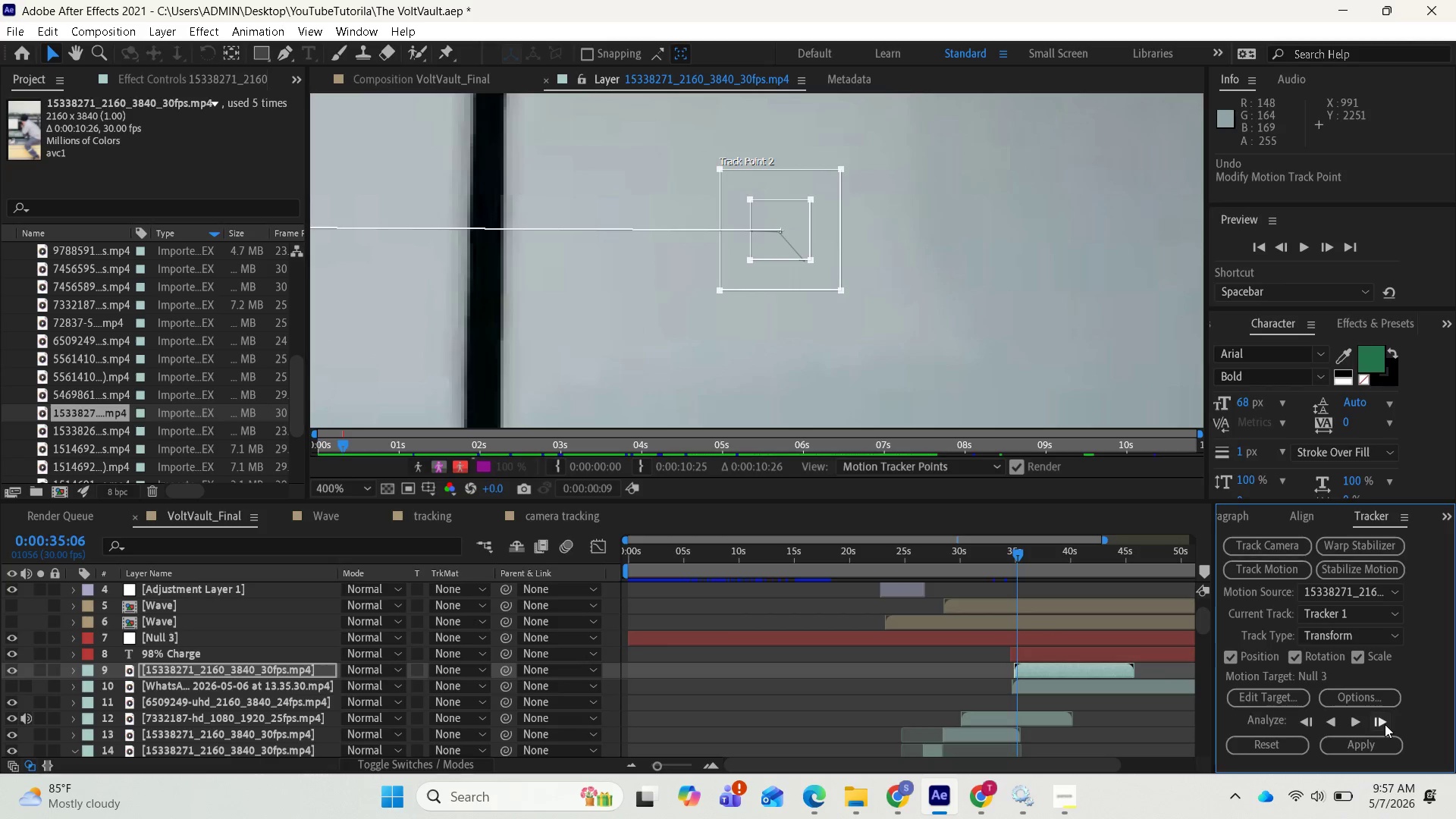 
left_click([1385, 724])
 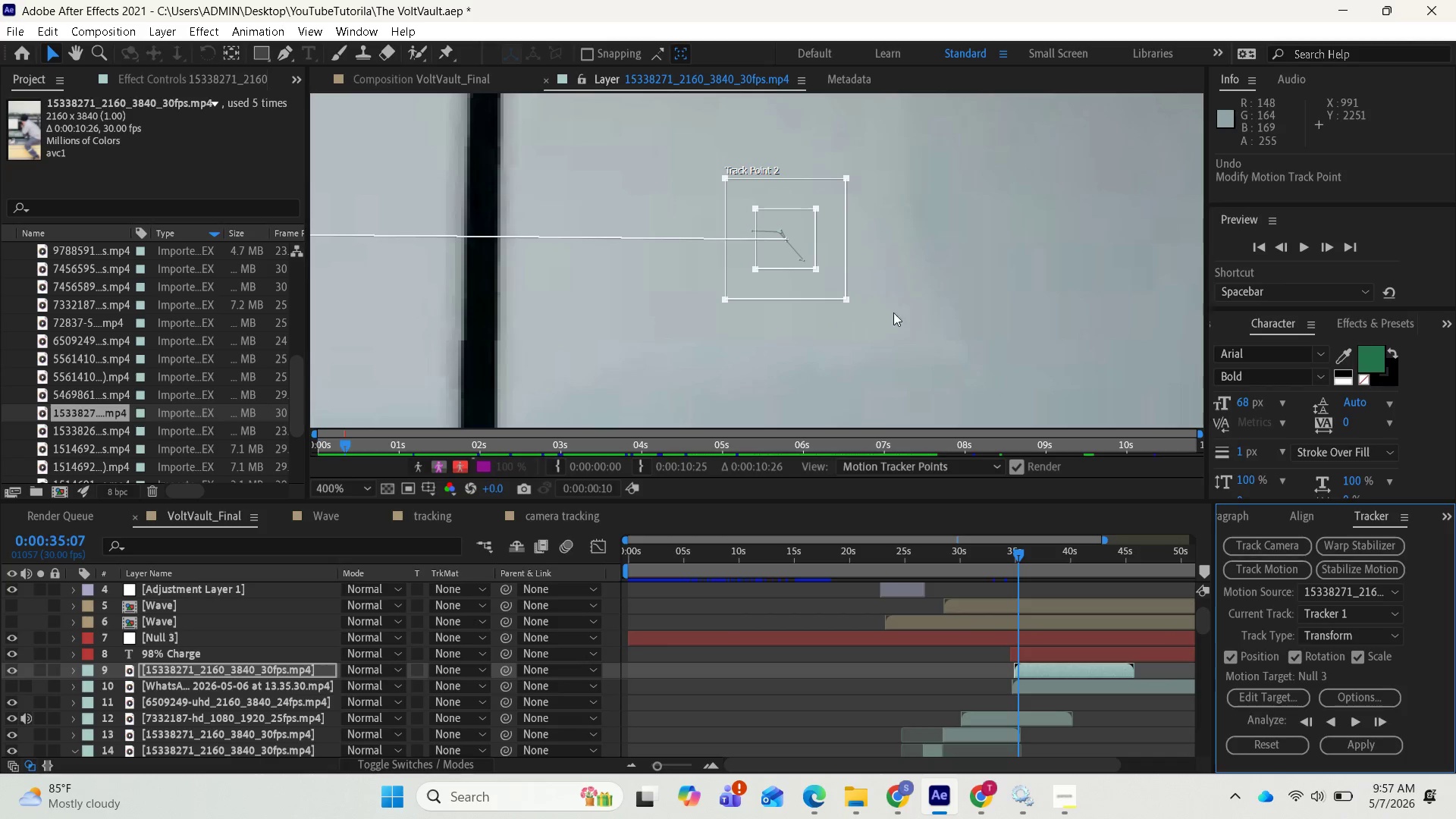 
left_click_drag(start_coordinate=[837, 282], to_coordinate=[832, 273])
 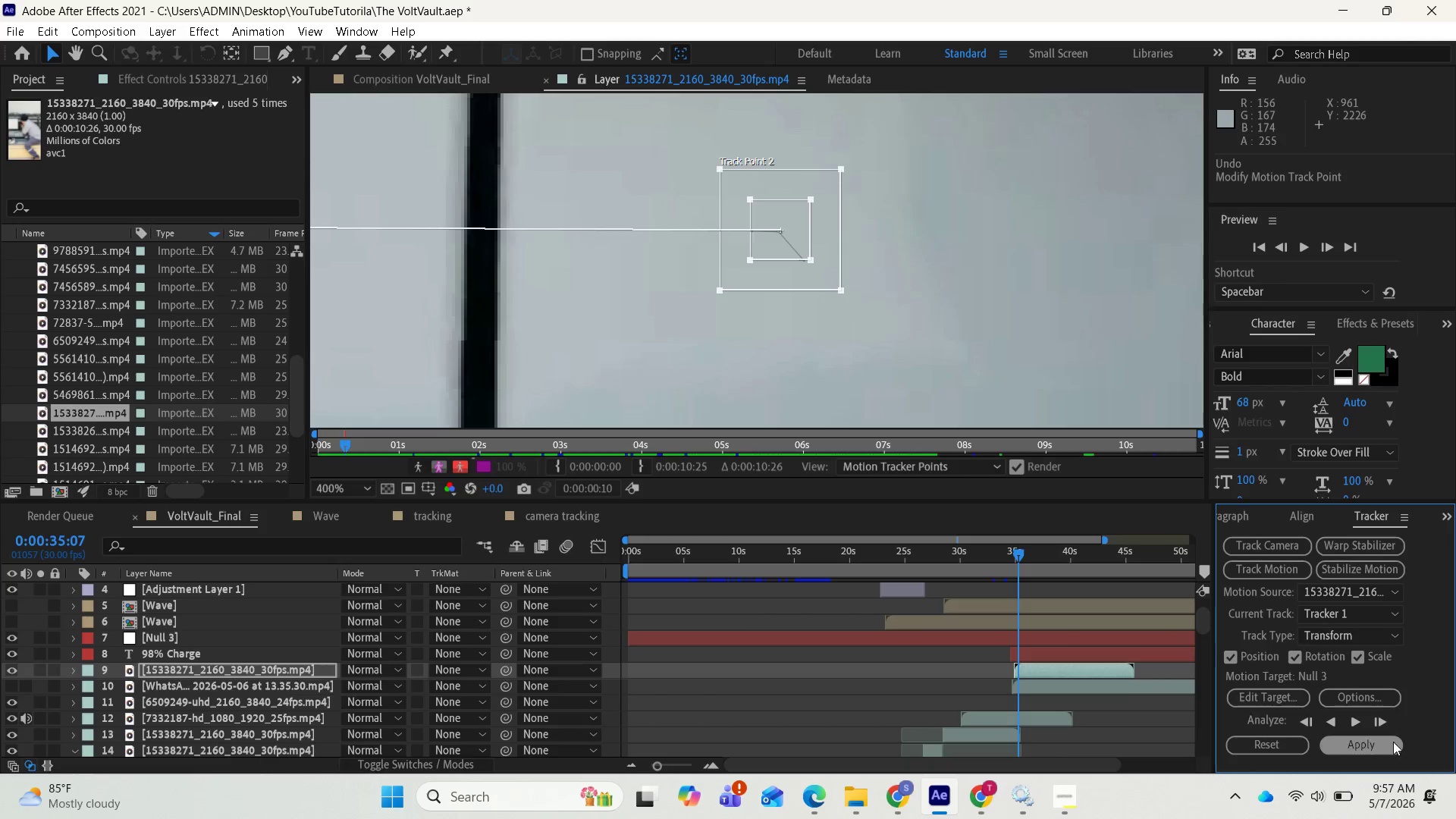 
left_click([1379, 721])
 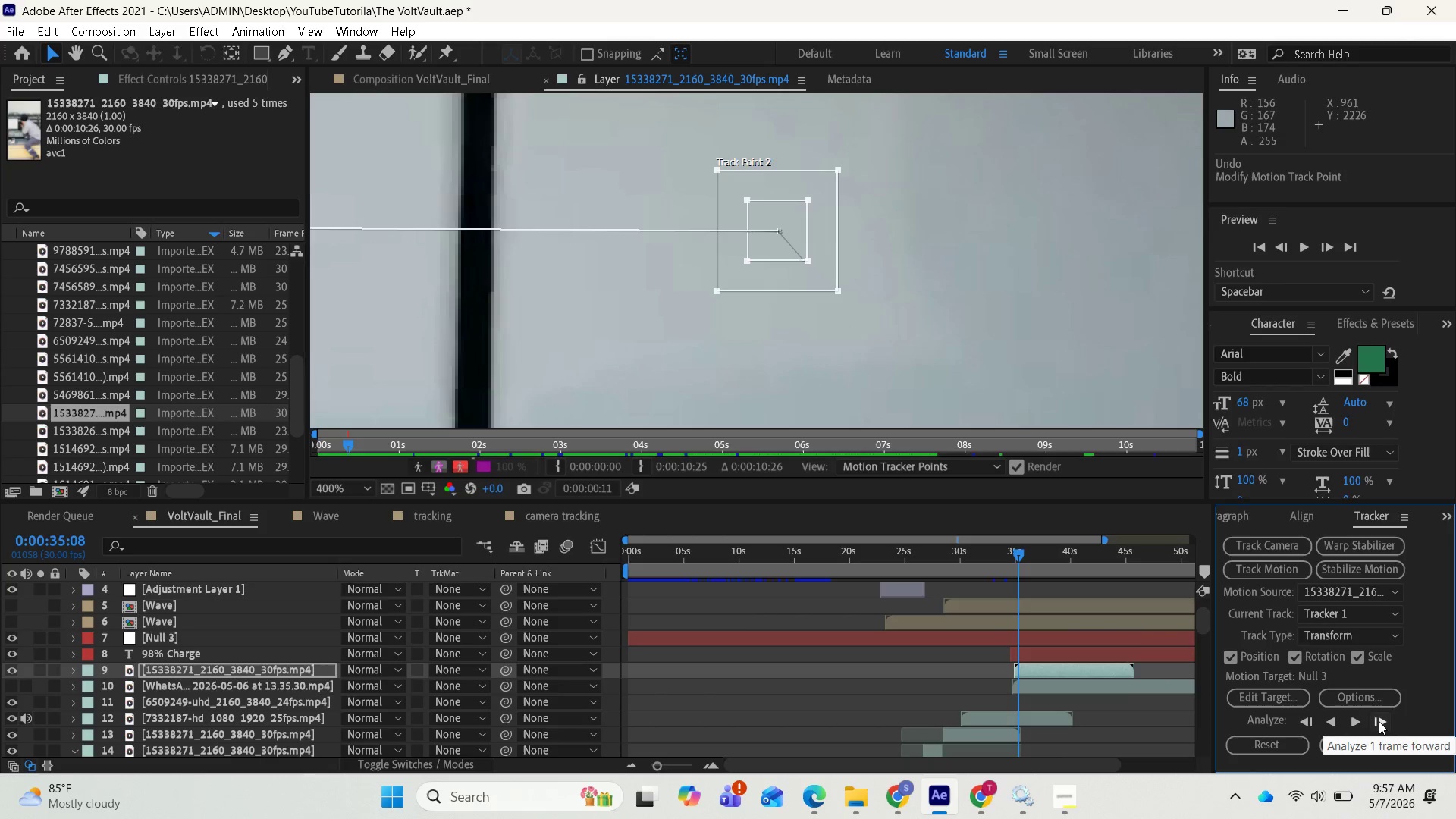 
left_click([1379, 721])
 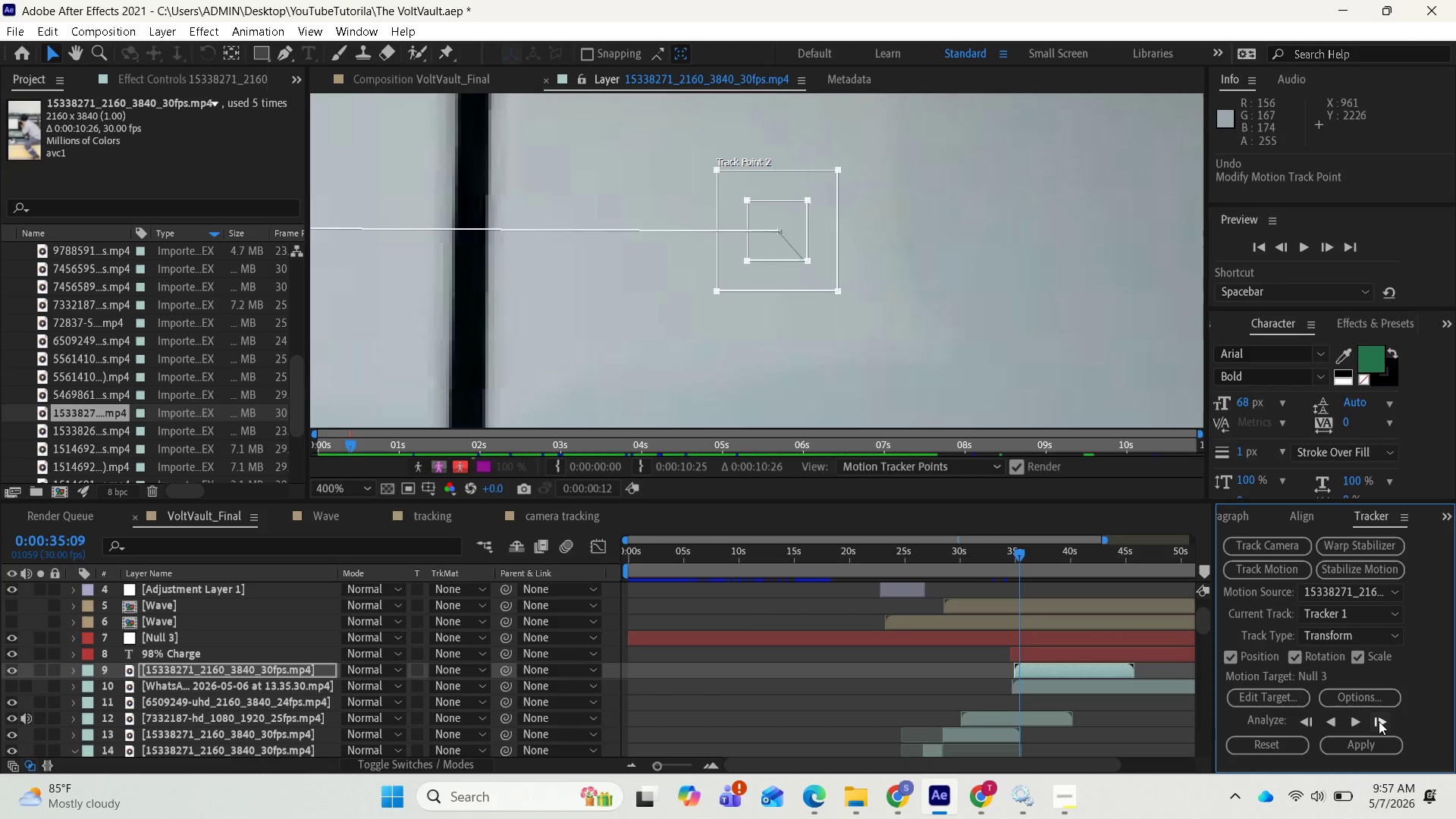 
left_click([1379, 721])
 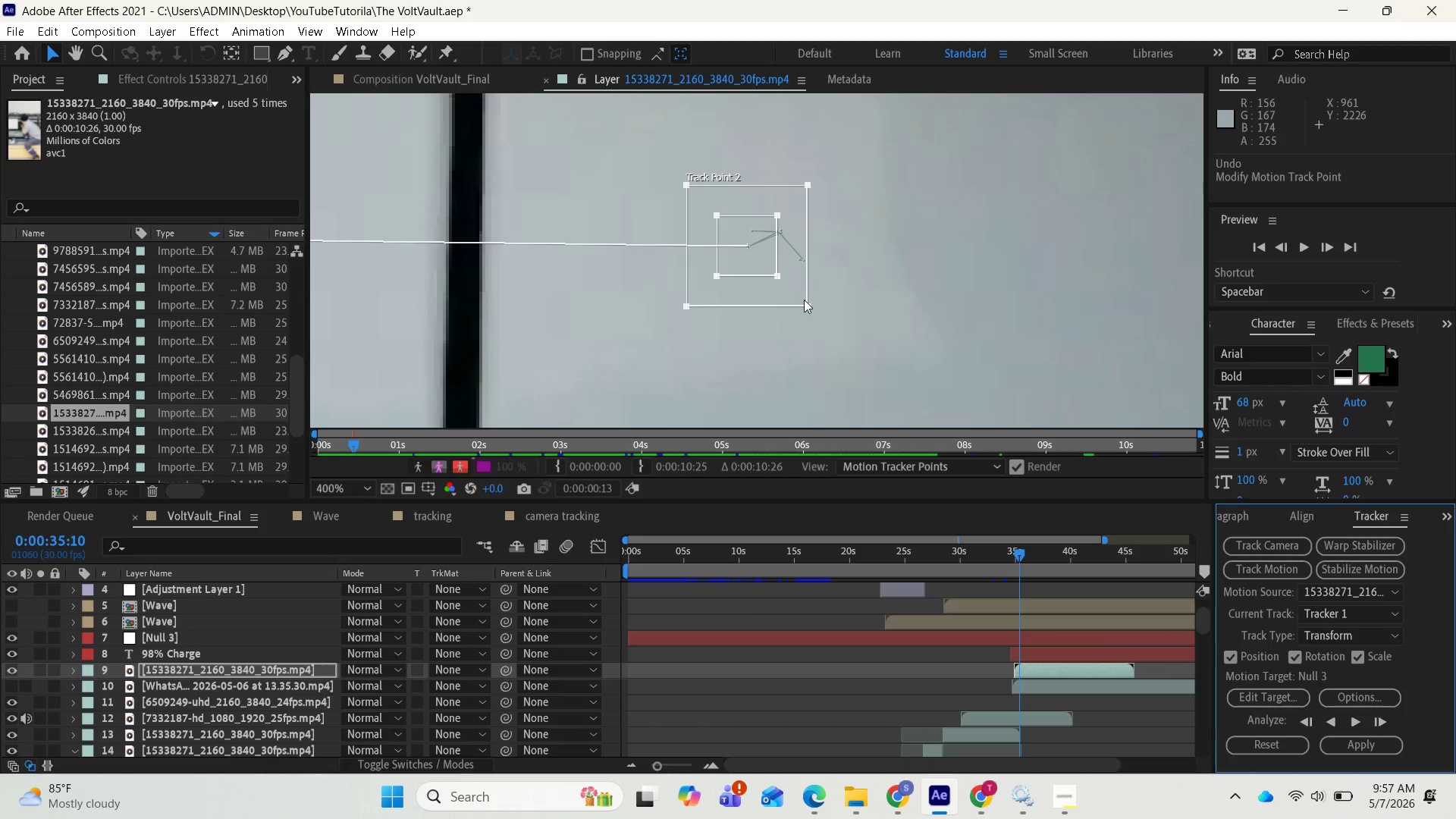 
left_click_drag(start_coordinate=[793, 288], to_coordinate=[824, 272])
 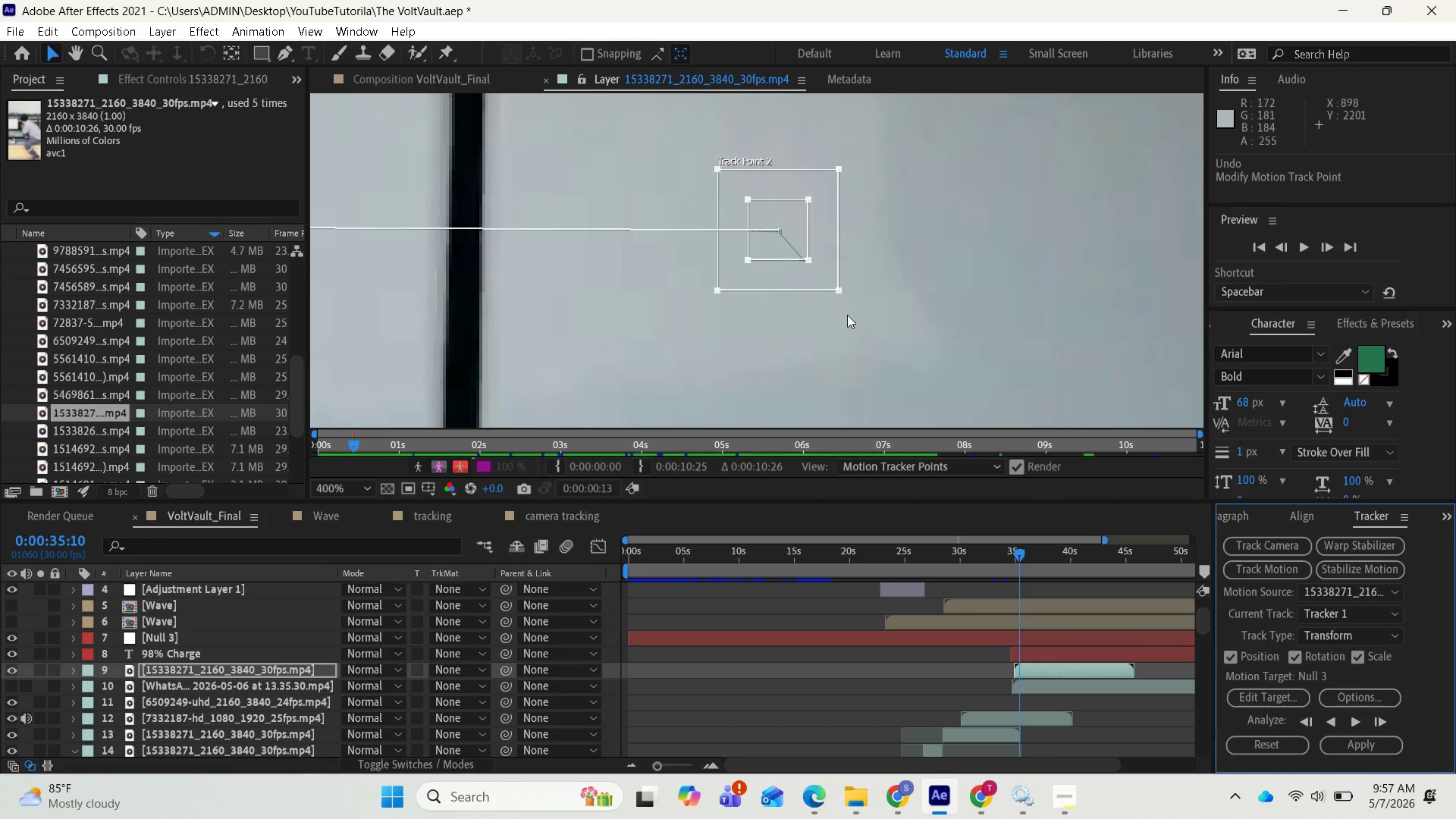 
scroll: coordinate [847, 318], scroll_direction: down, amount: 1.0
 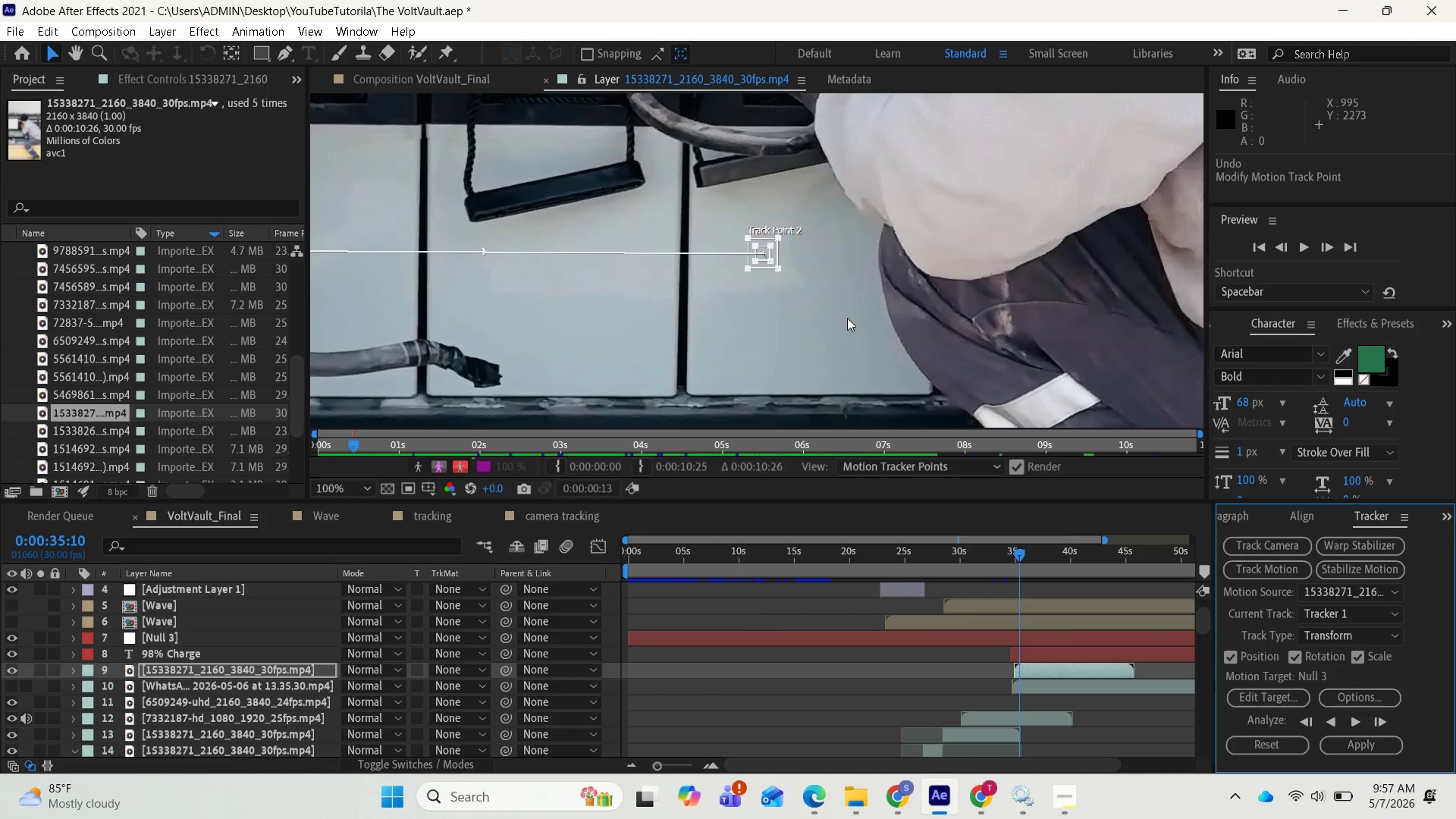 
scroll: coordinate [764, 286], scroll_direction: up, amount: 2.0
 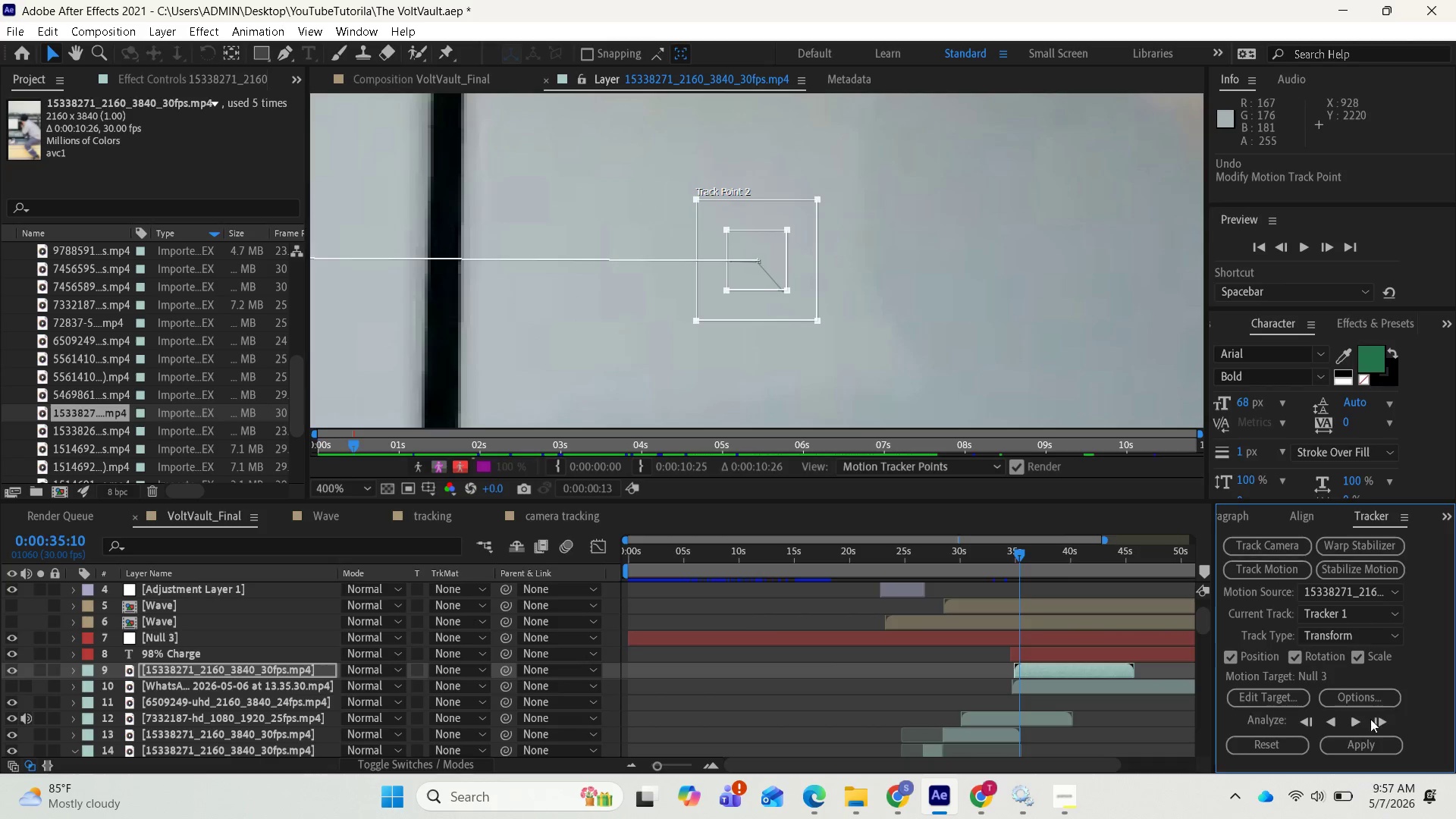 
left_click([1383, 720])
 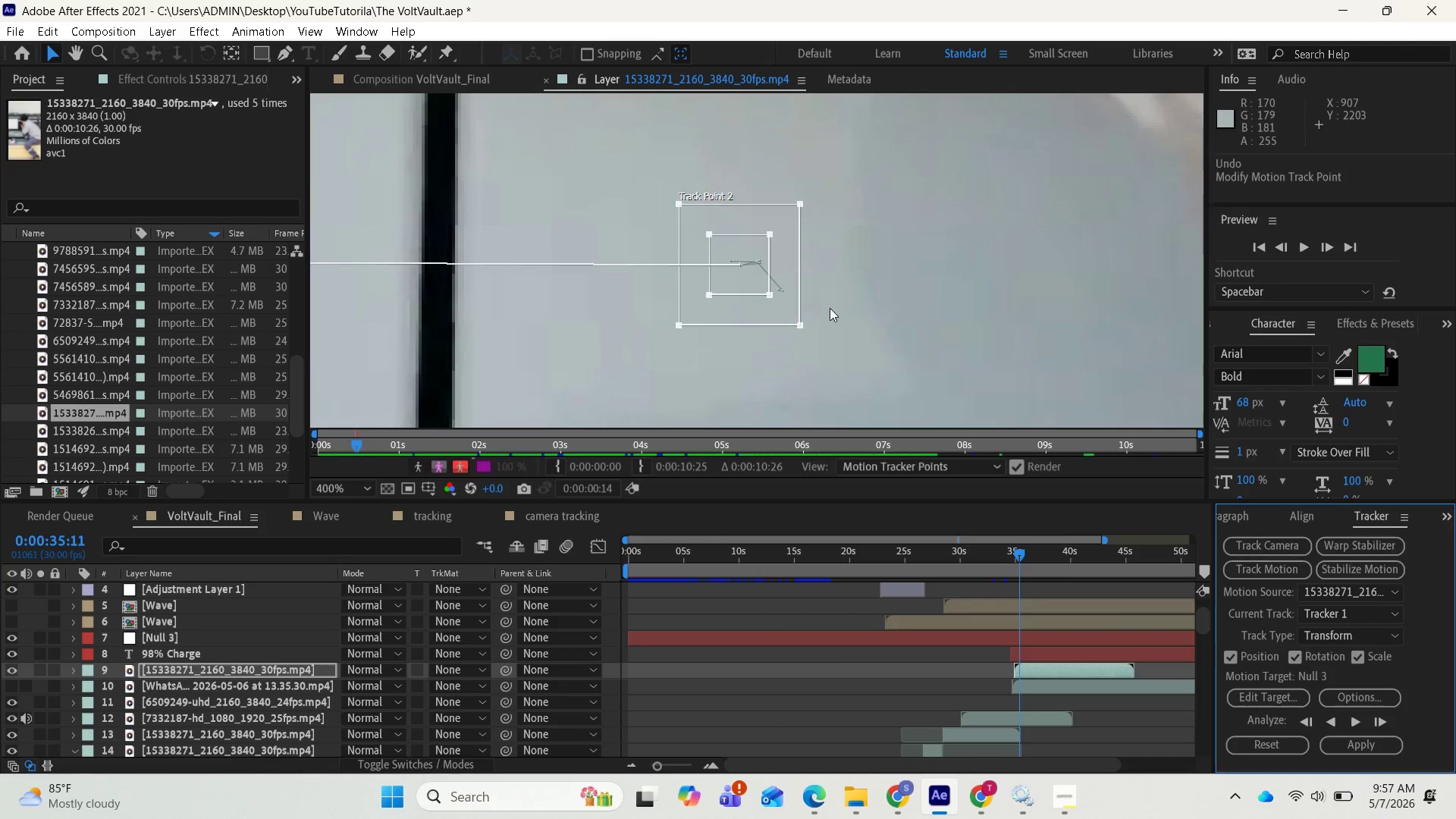 
left_click_drag(start_coordinate=[783, 307], to_coordinate=[802, 303])
 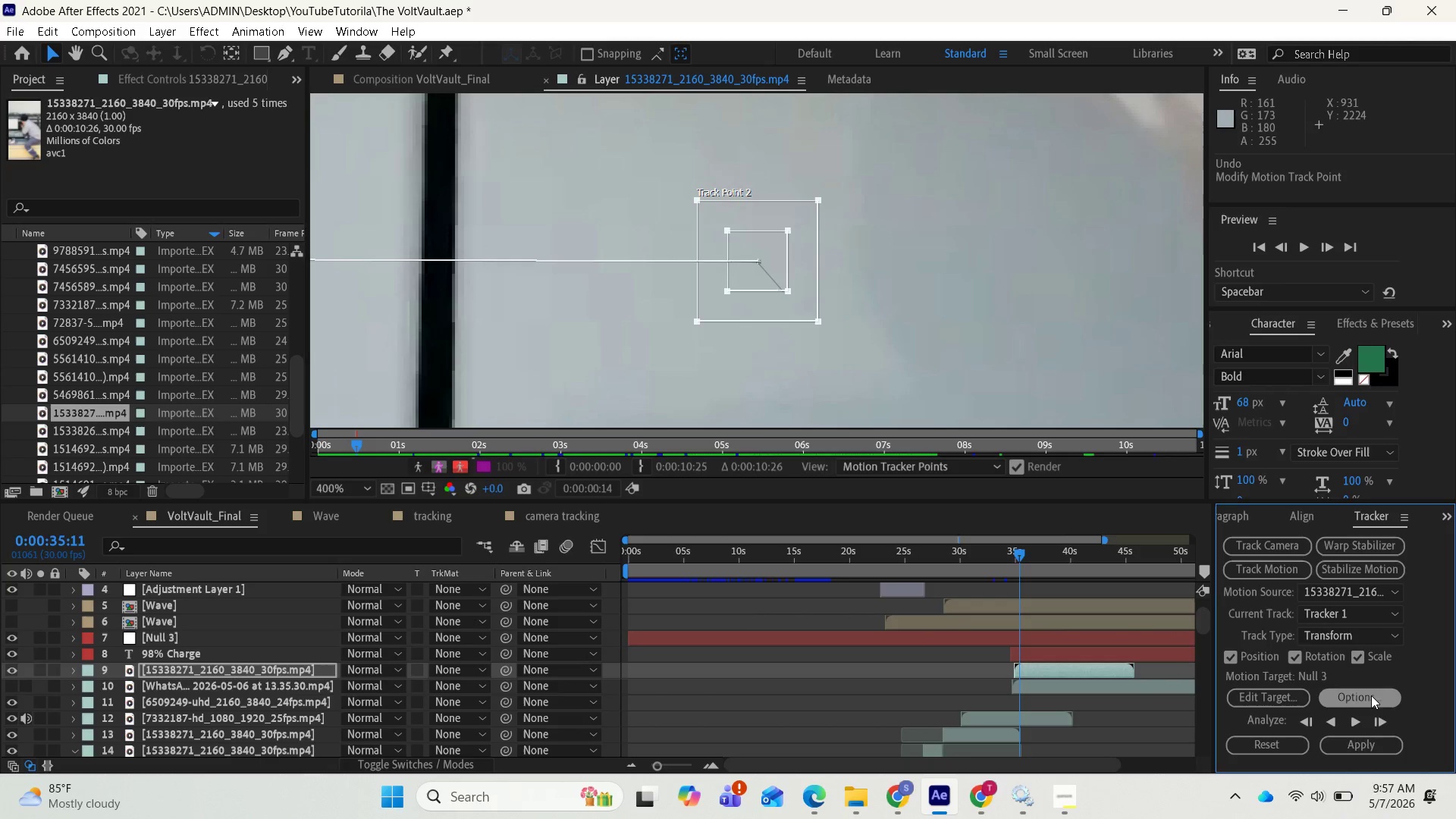 
left_click([1376, 721])
 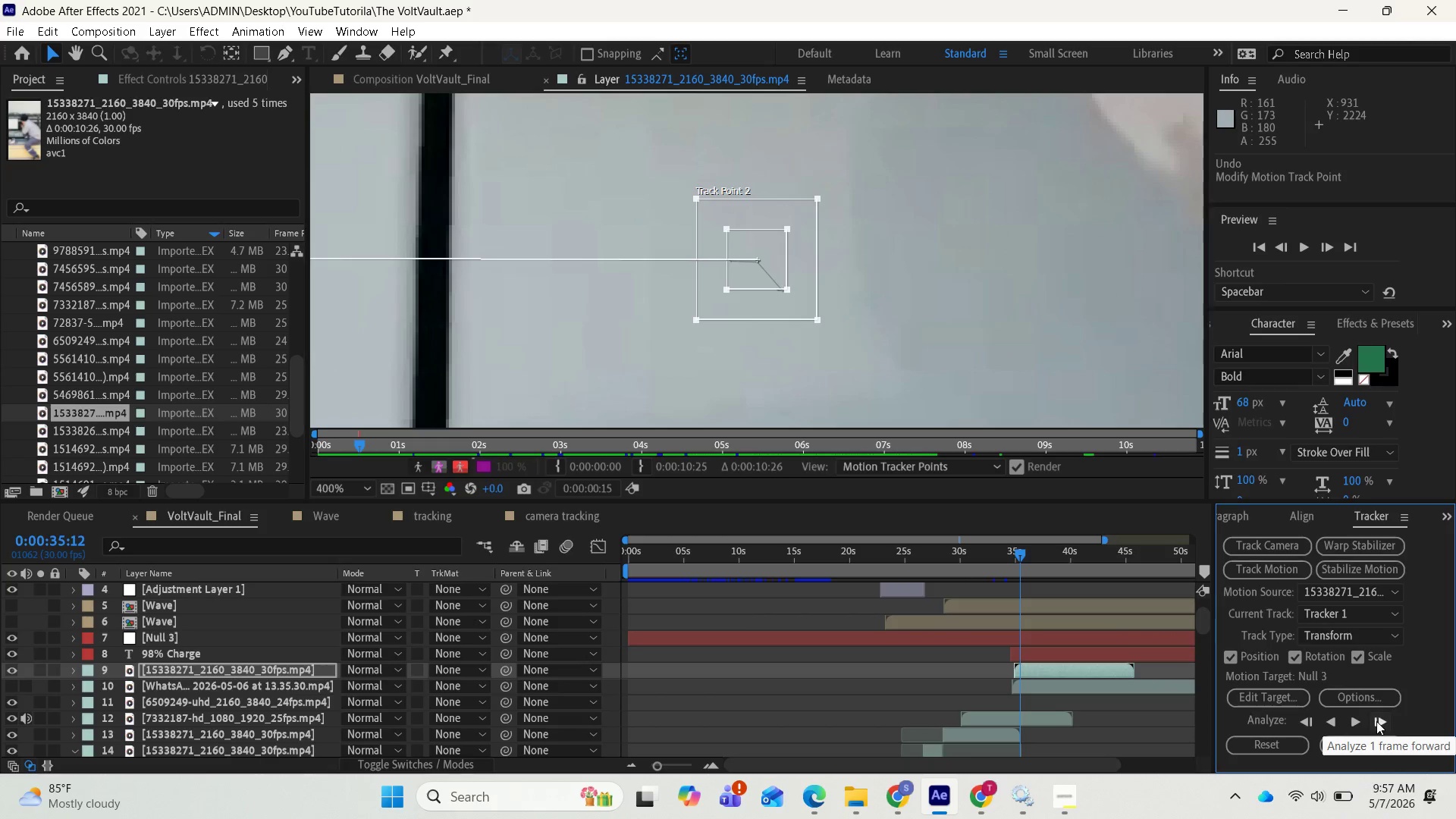 
left_click([1376, 721])
 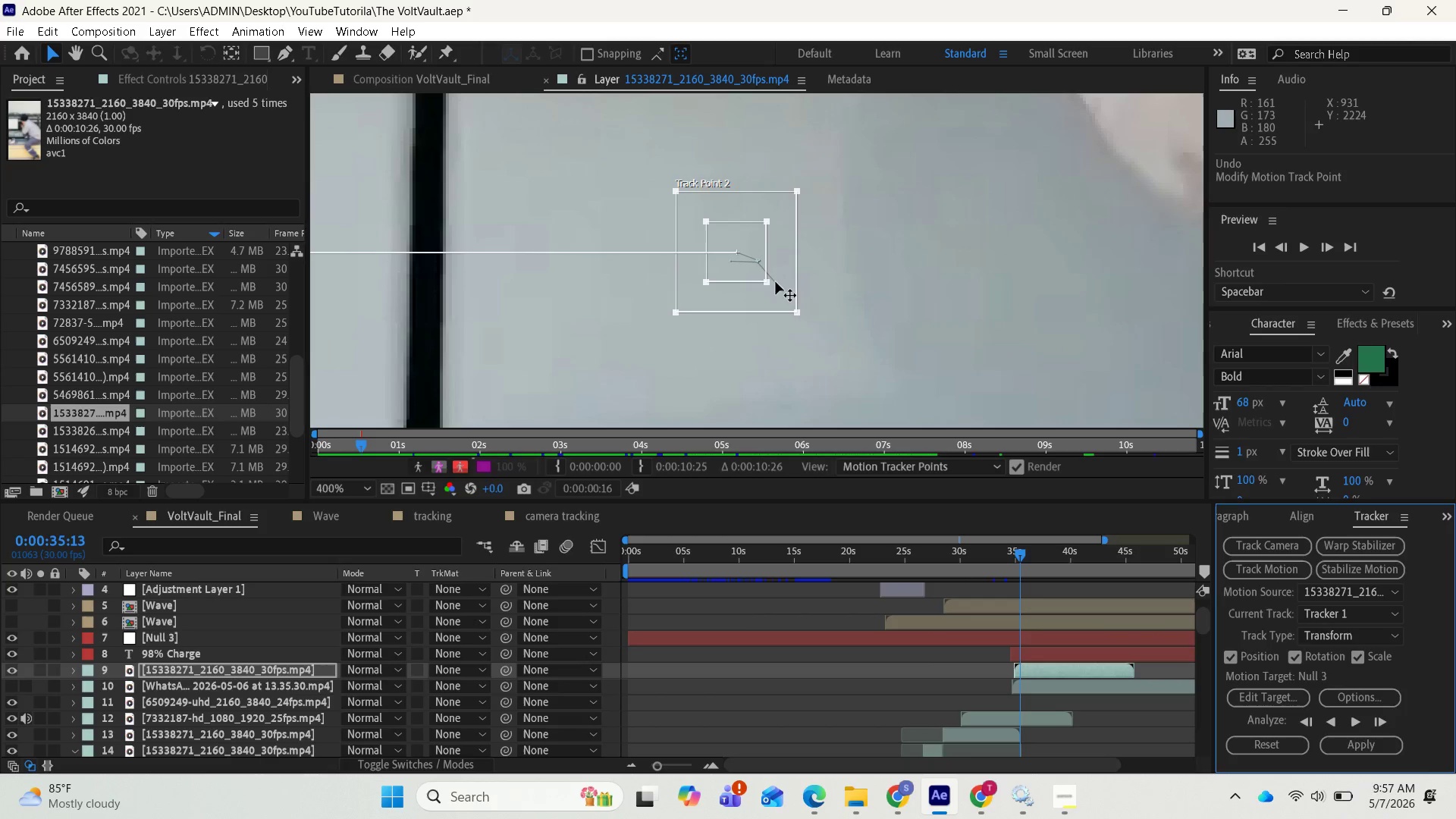 
left_click_drag(start_coordinate=[773, 295], to_coordinate=[789, 302])
 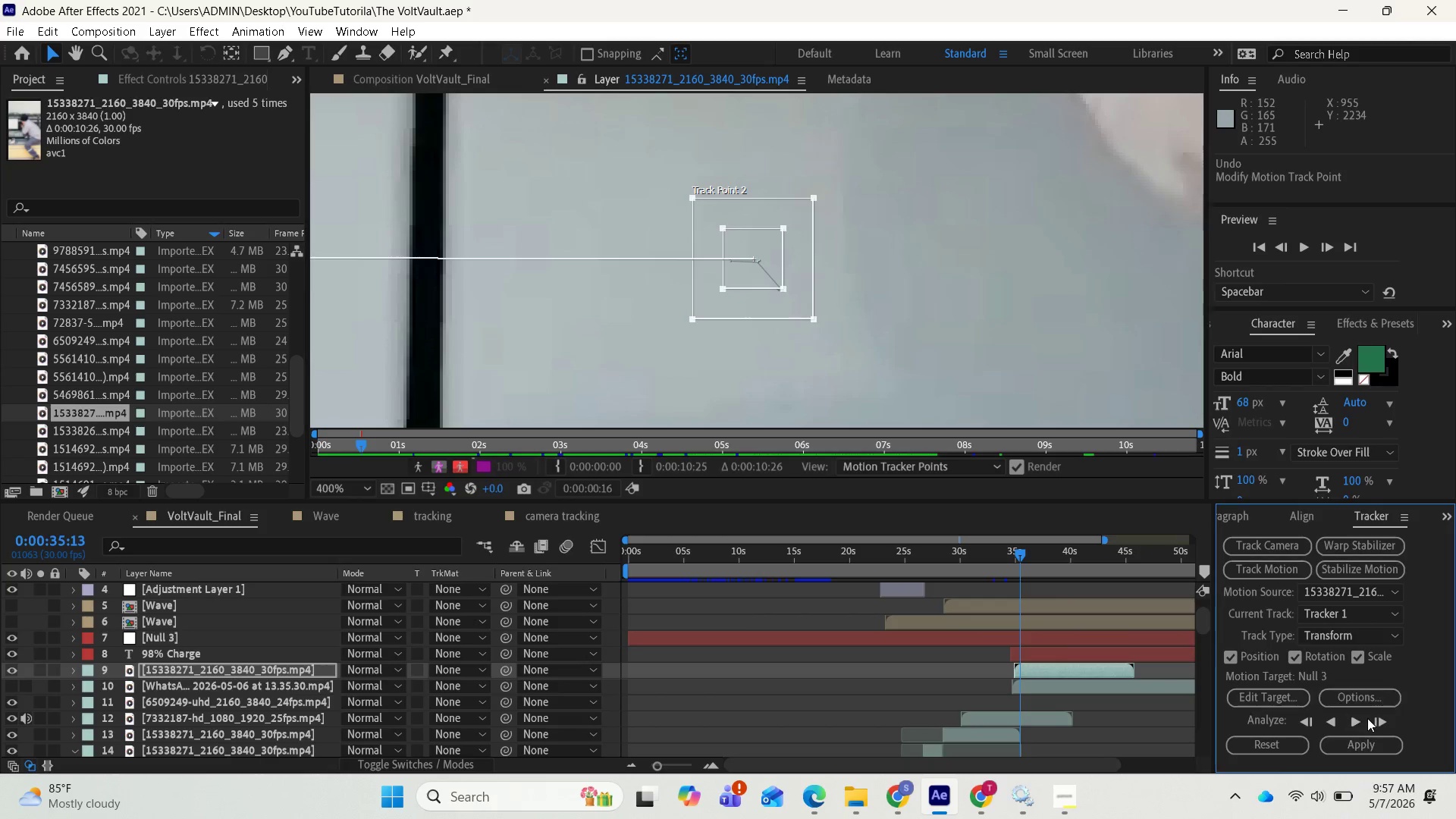 
left_click([1376, 723])
 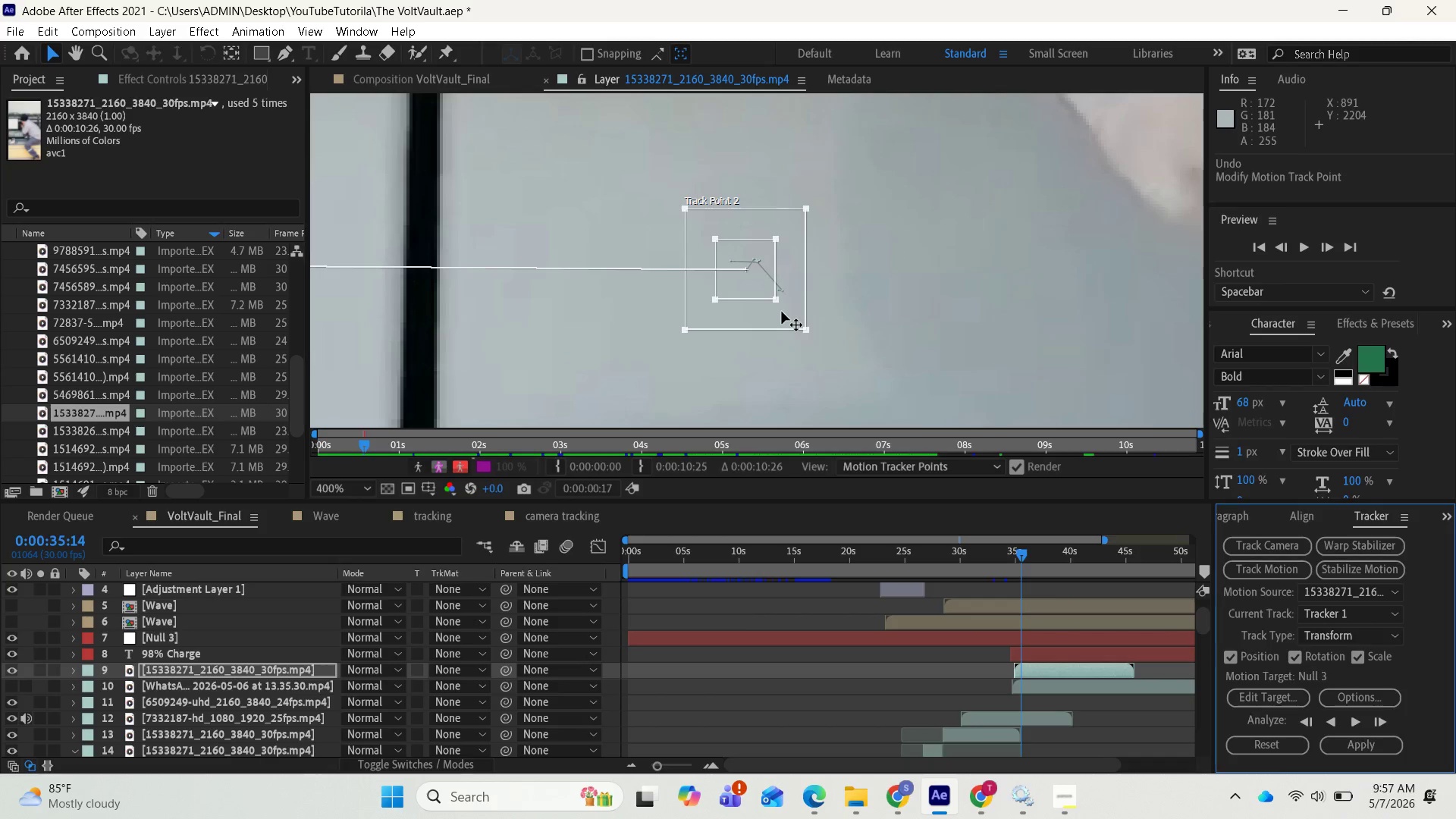 
left_click_drag(start_coordinate=[782, 312], to_coordinate=[792, 302])
 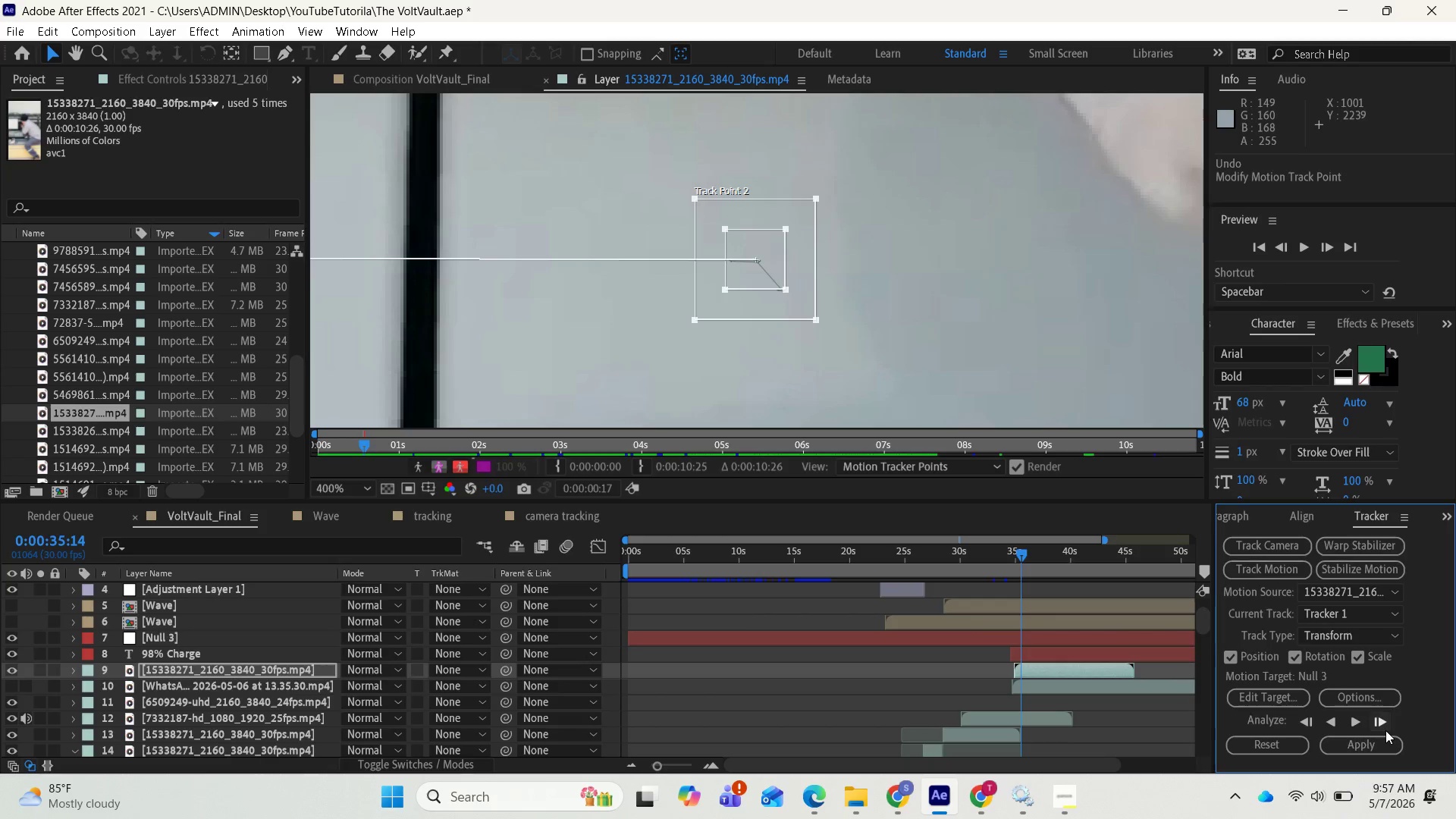 
left_click([1379, 723])
 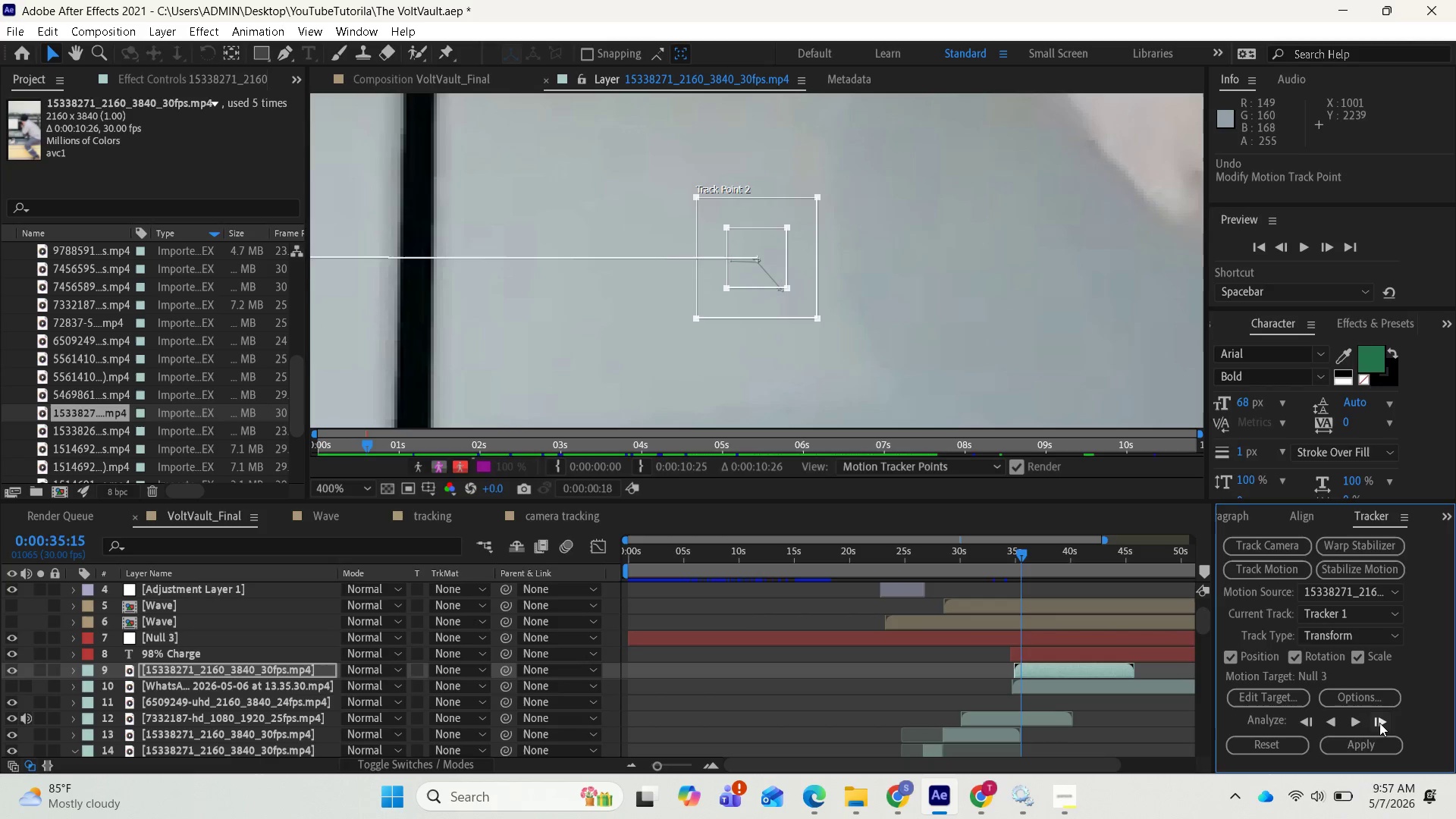 
left_click([1379, 723])
 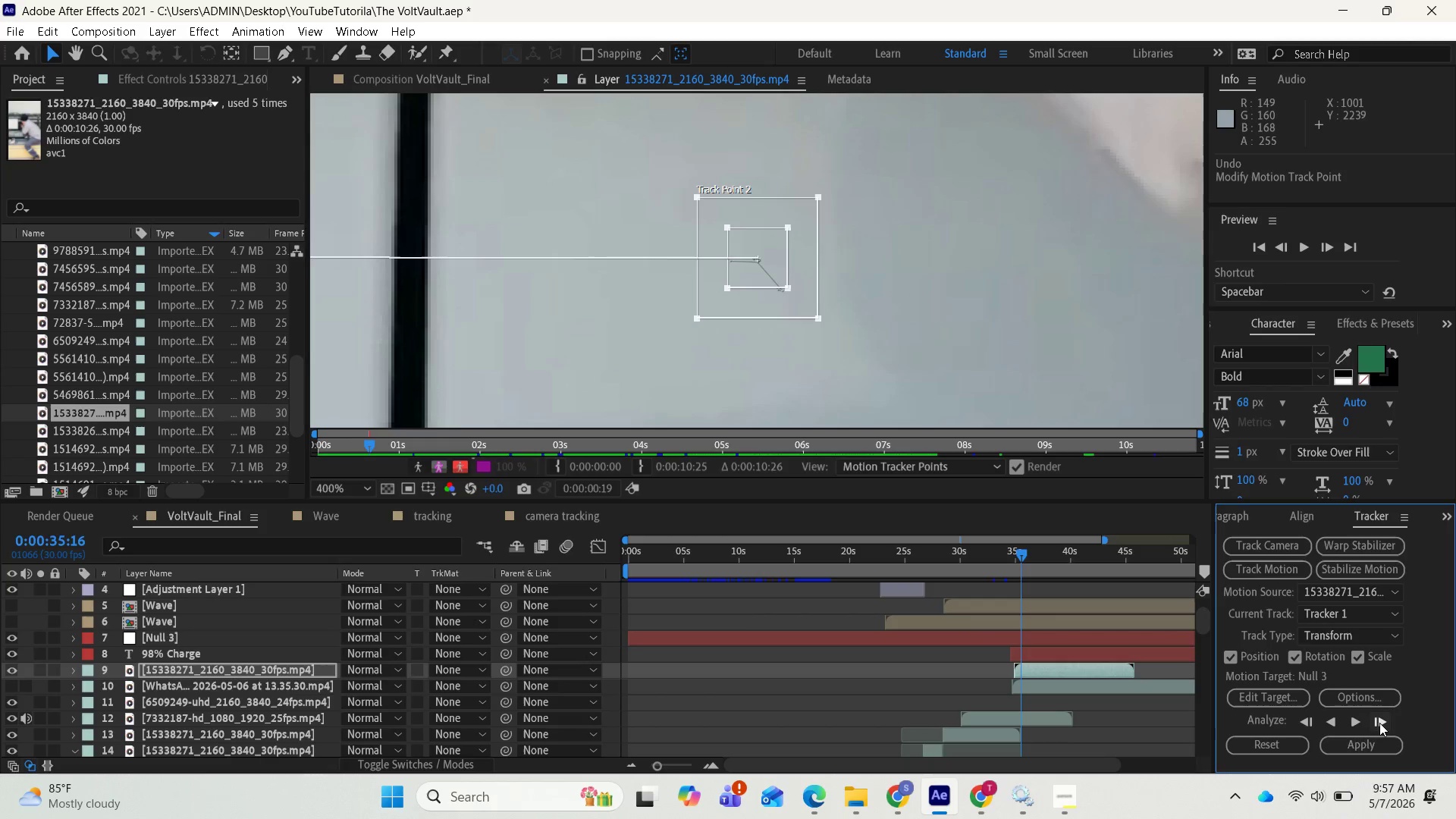 
left_click([1379, 723])
 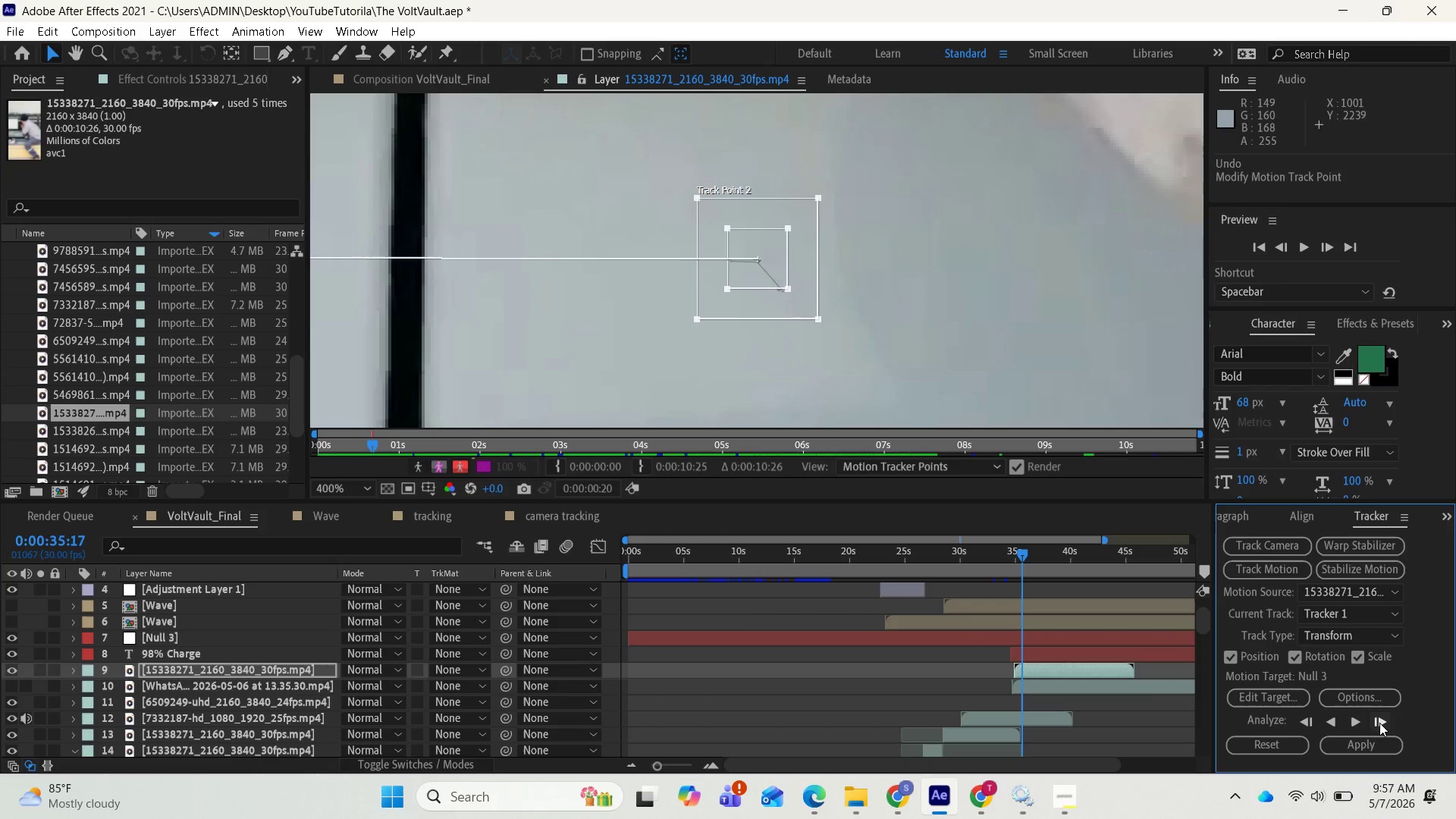 
left_click([1379, 723])
 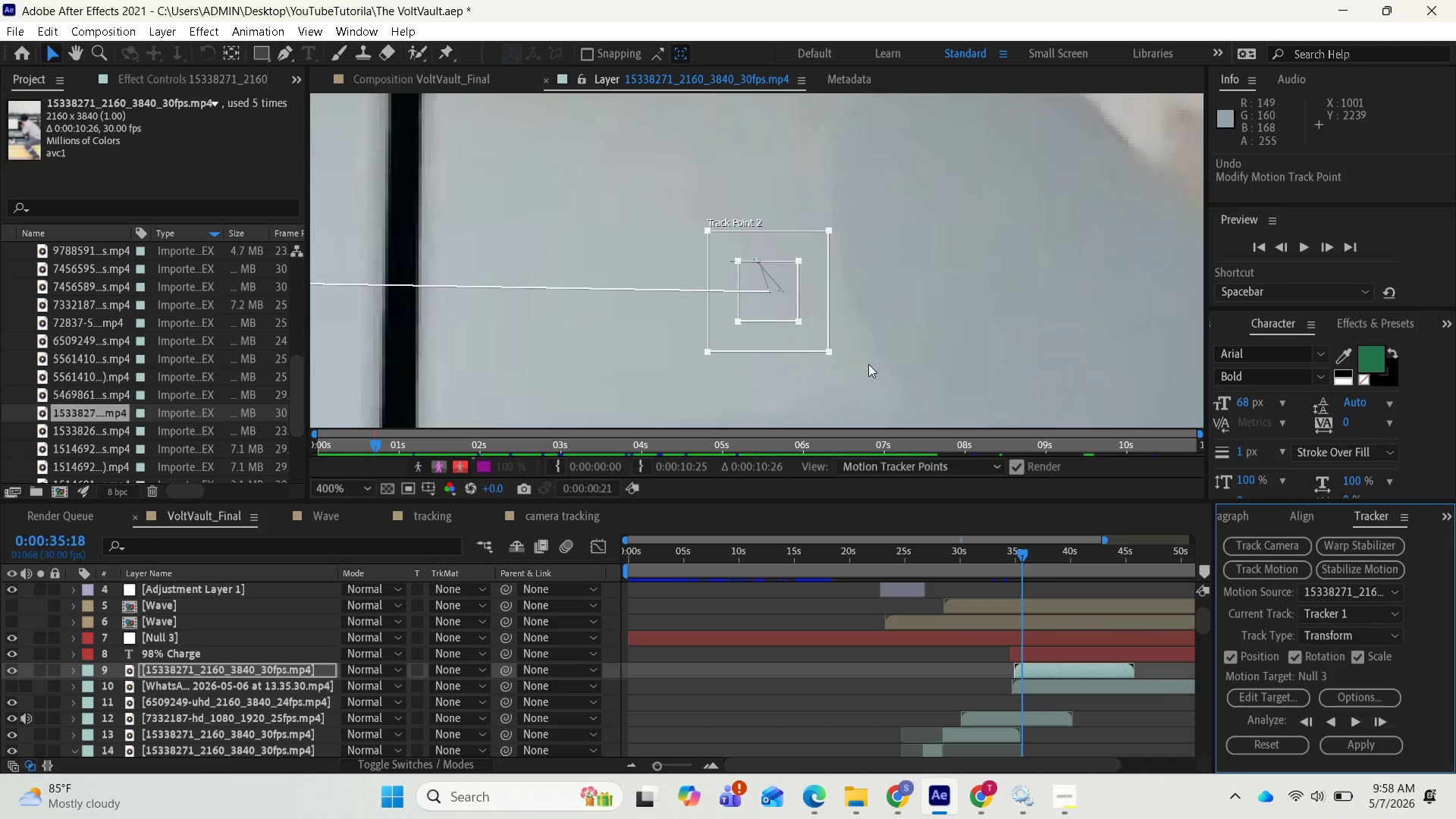 
left_click_drag(start_coordinate=[815, 334], to_coordinate=[807, 308])
 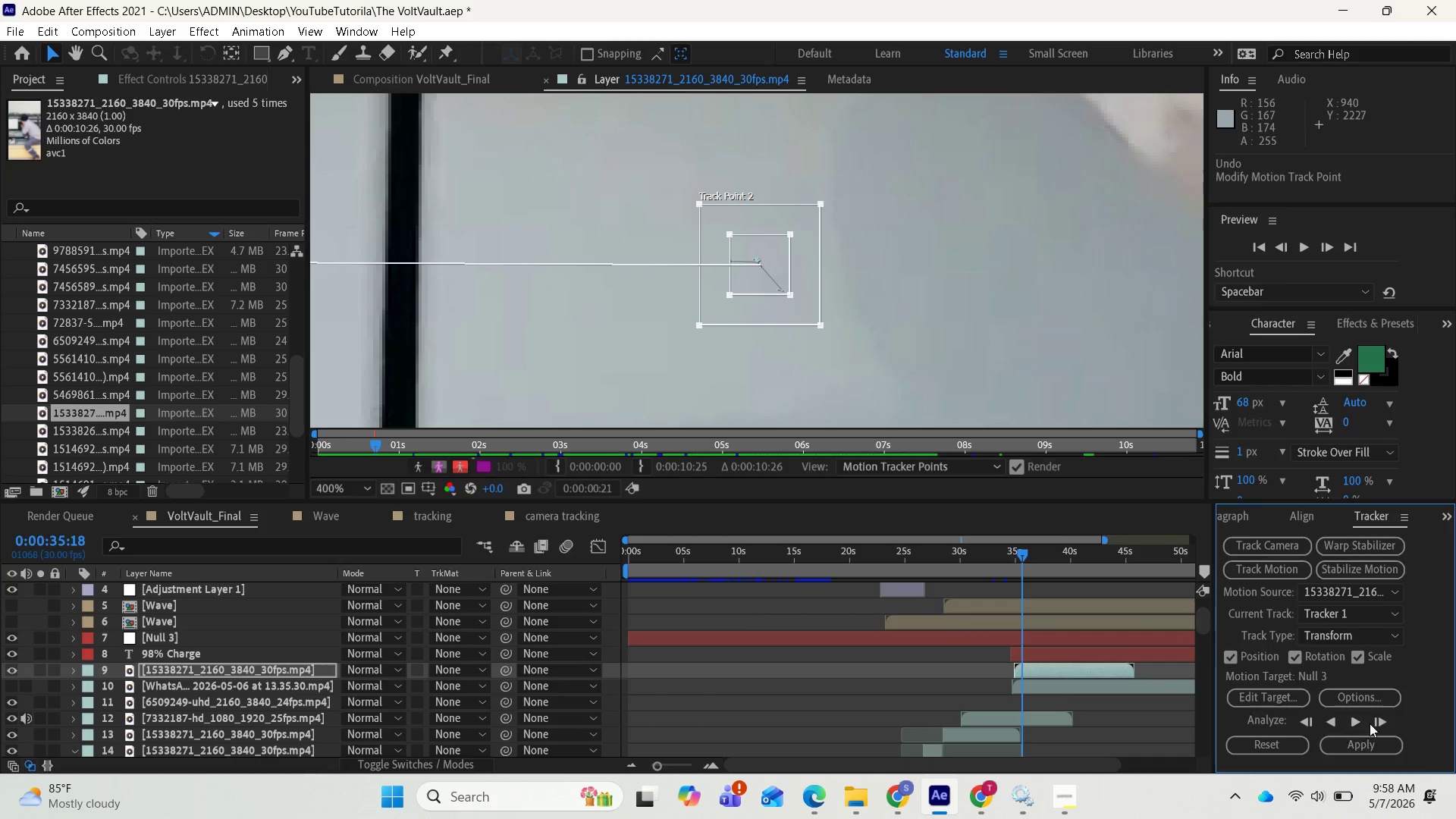 
left_click([1378, 720])
 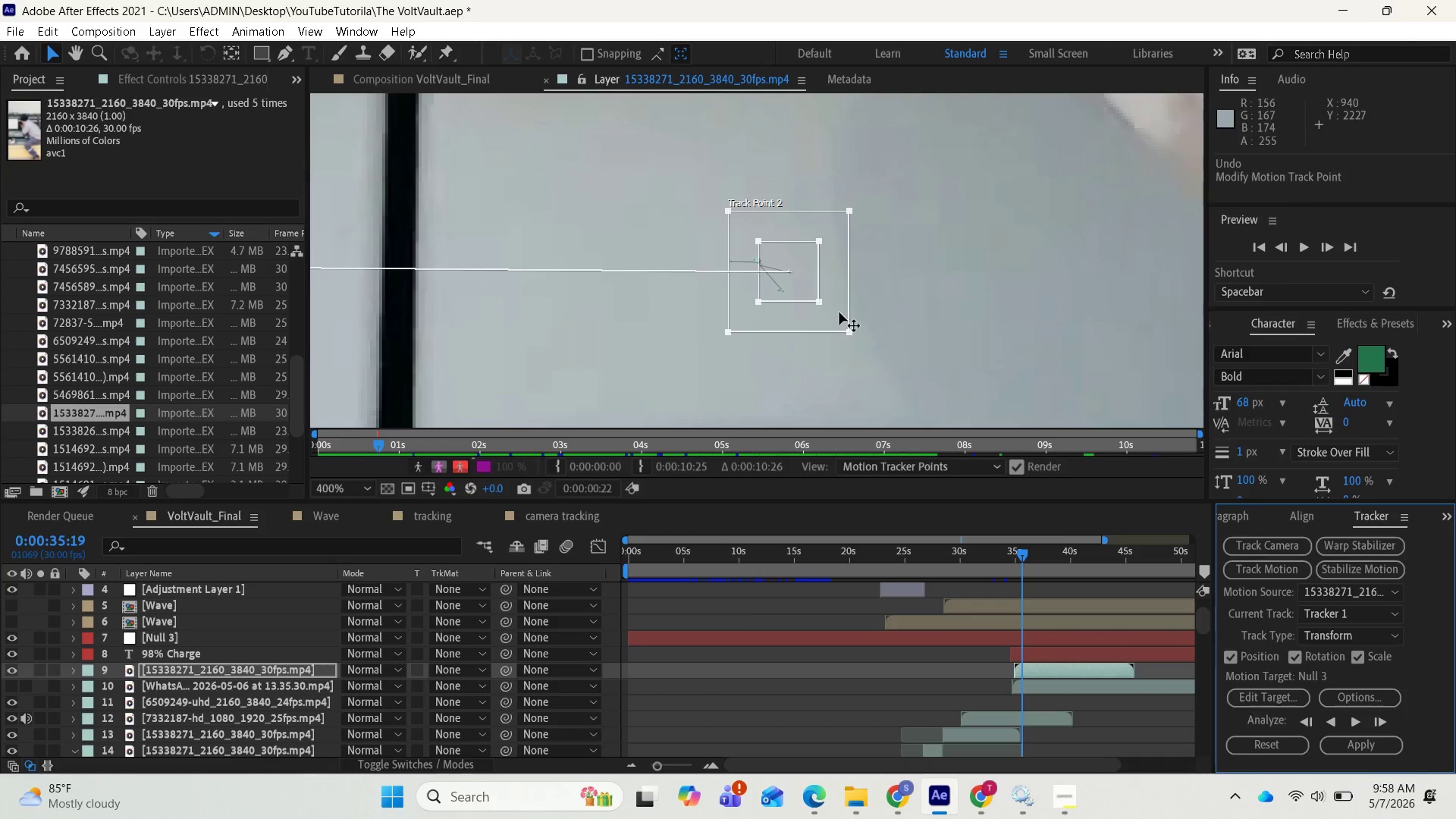 
left_click_drag(start_coordinate=[840, 309], to_coordinate=[810, 304])
 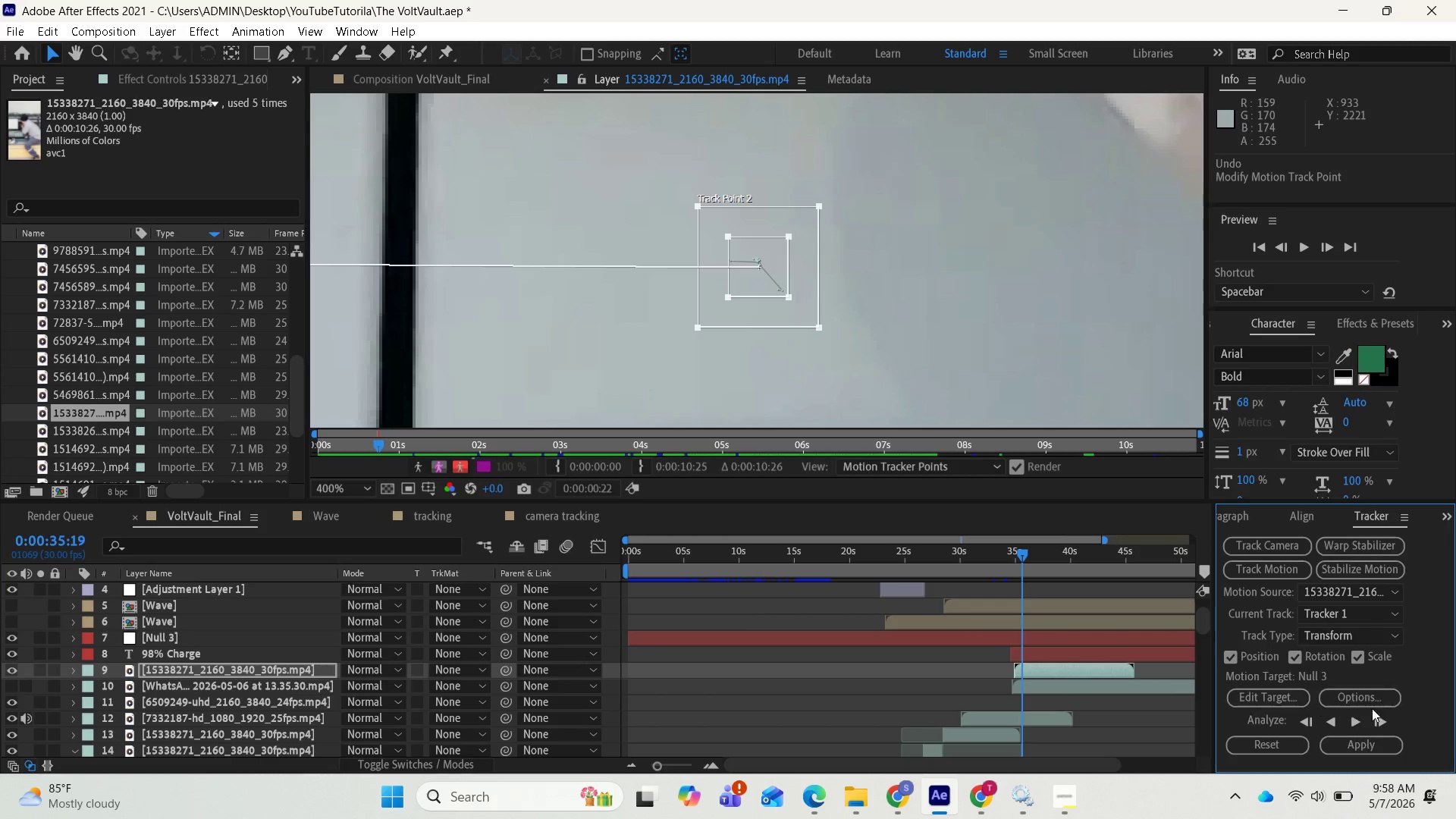 
left_click([1379, 723])
 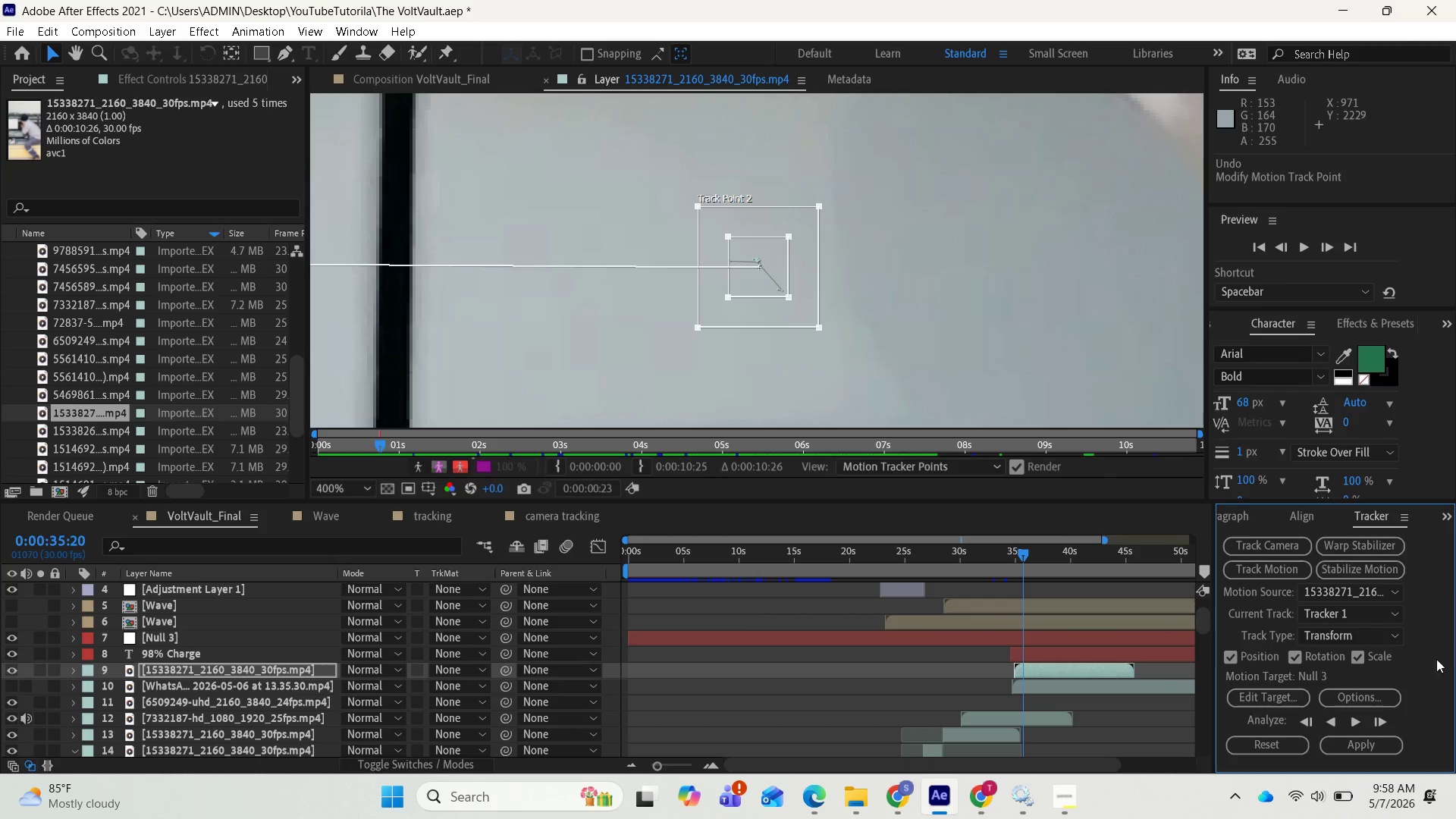 
wait(5.08)
 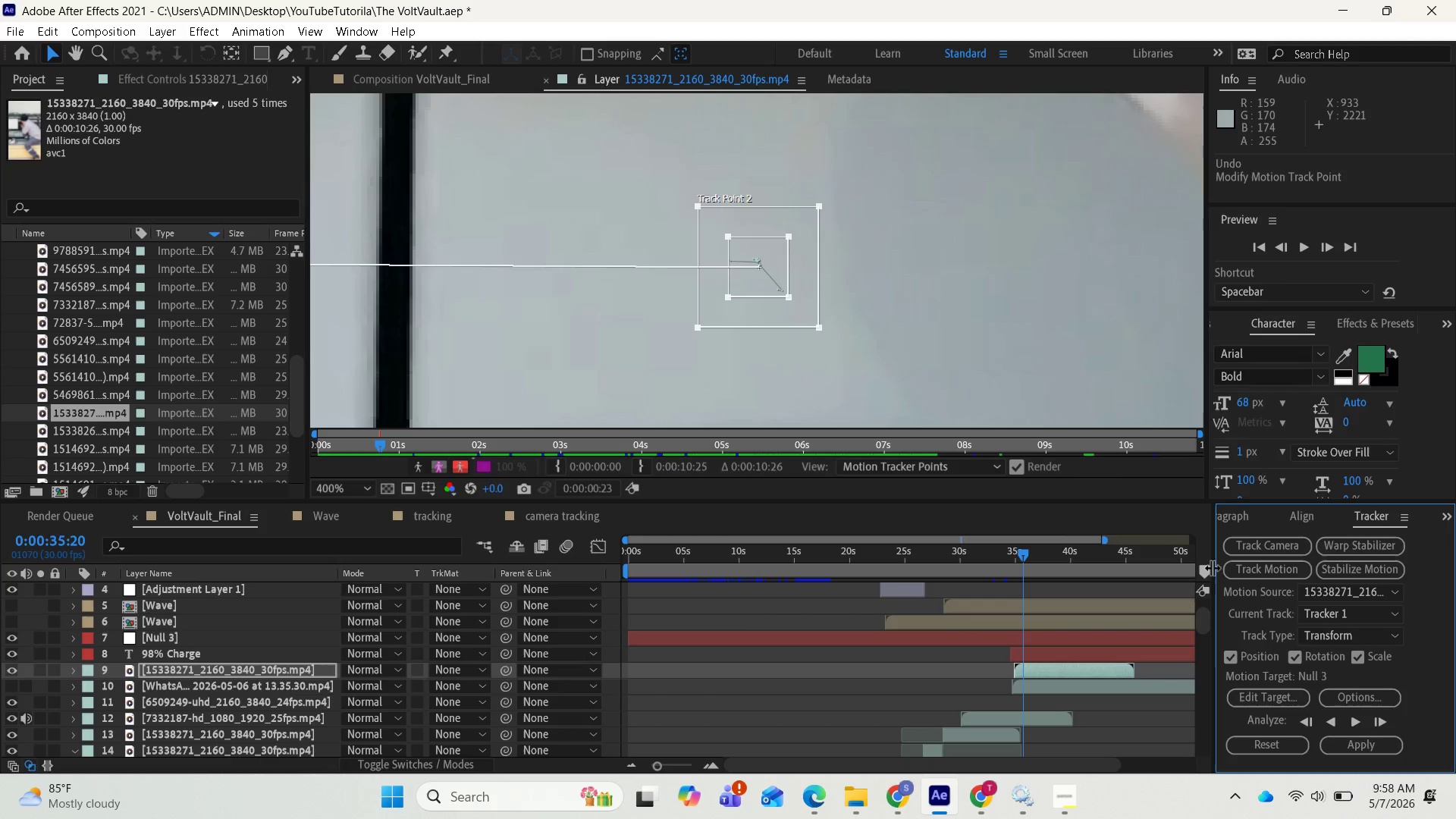 
left_click([1379, 723])
 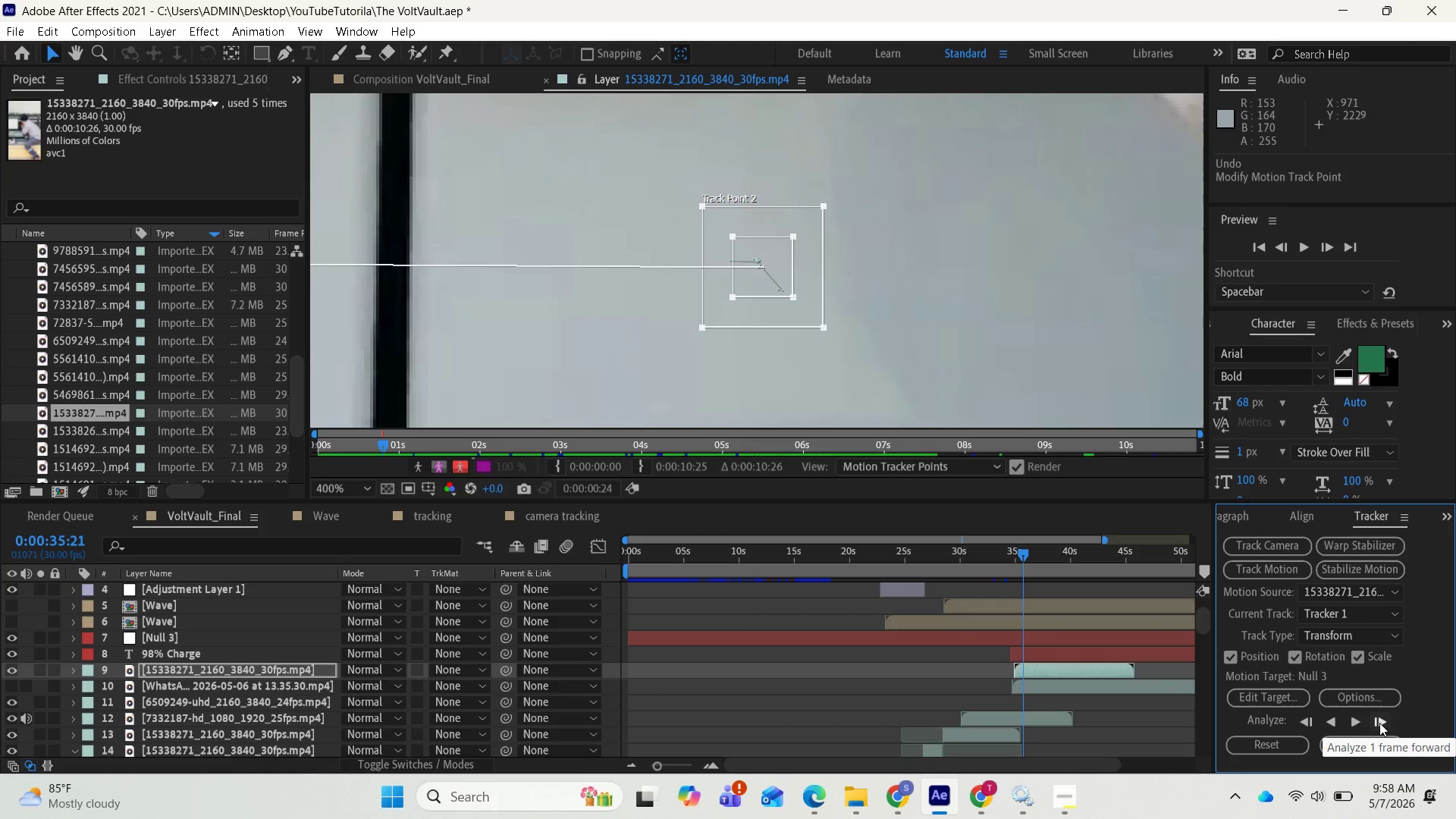 
left_click([1379, 723])
 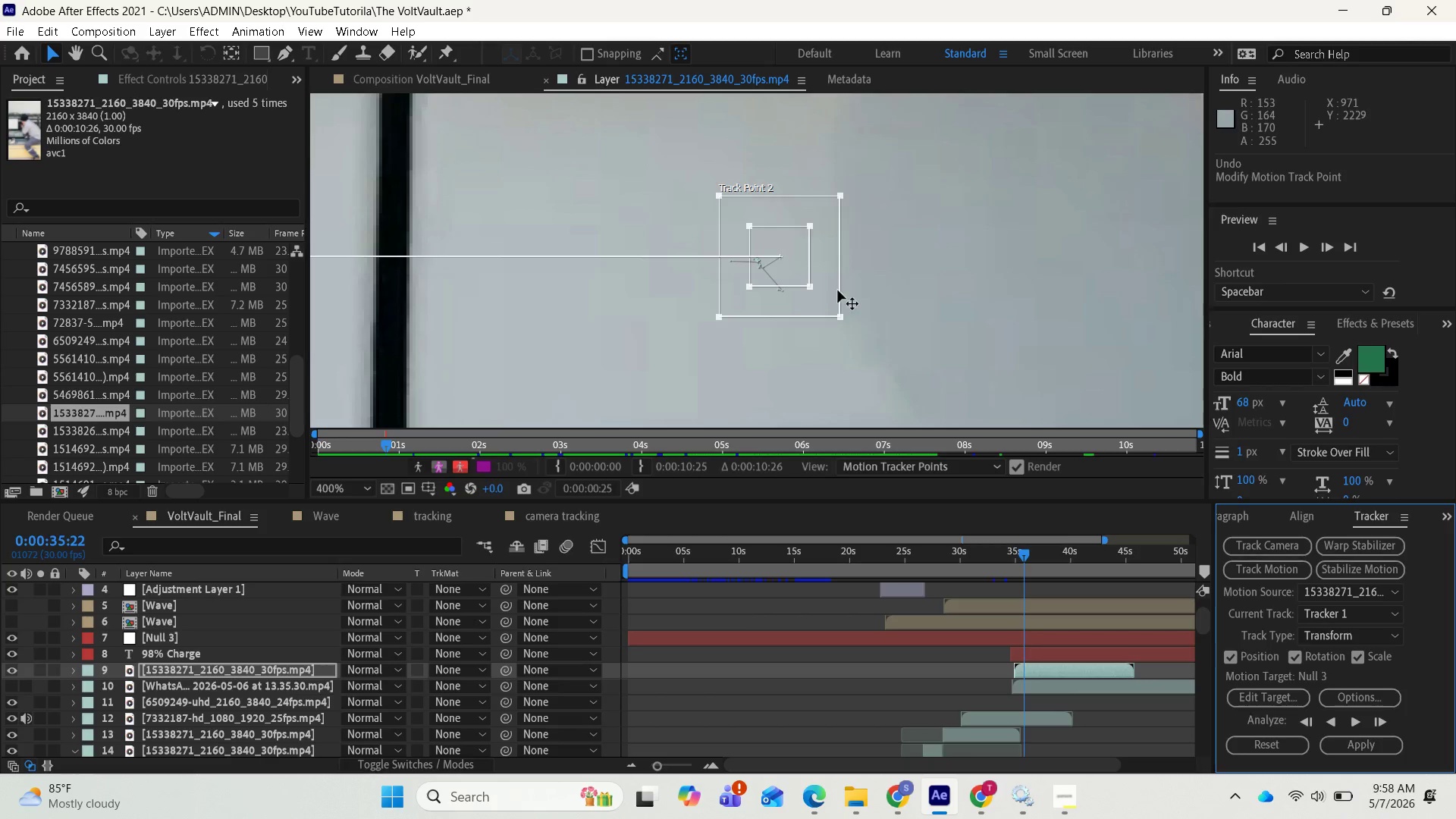 
left_click_drag(start_coordinate=[833, 292], to_coordinate=[814, 297])
 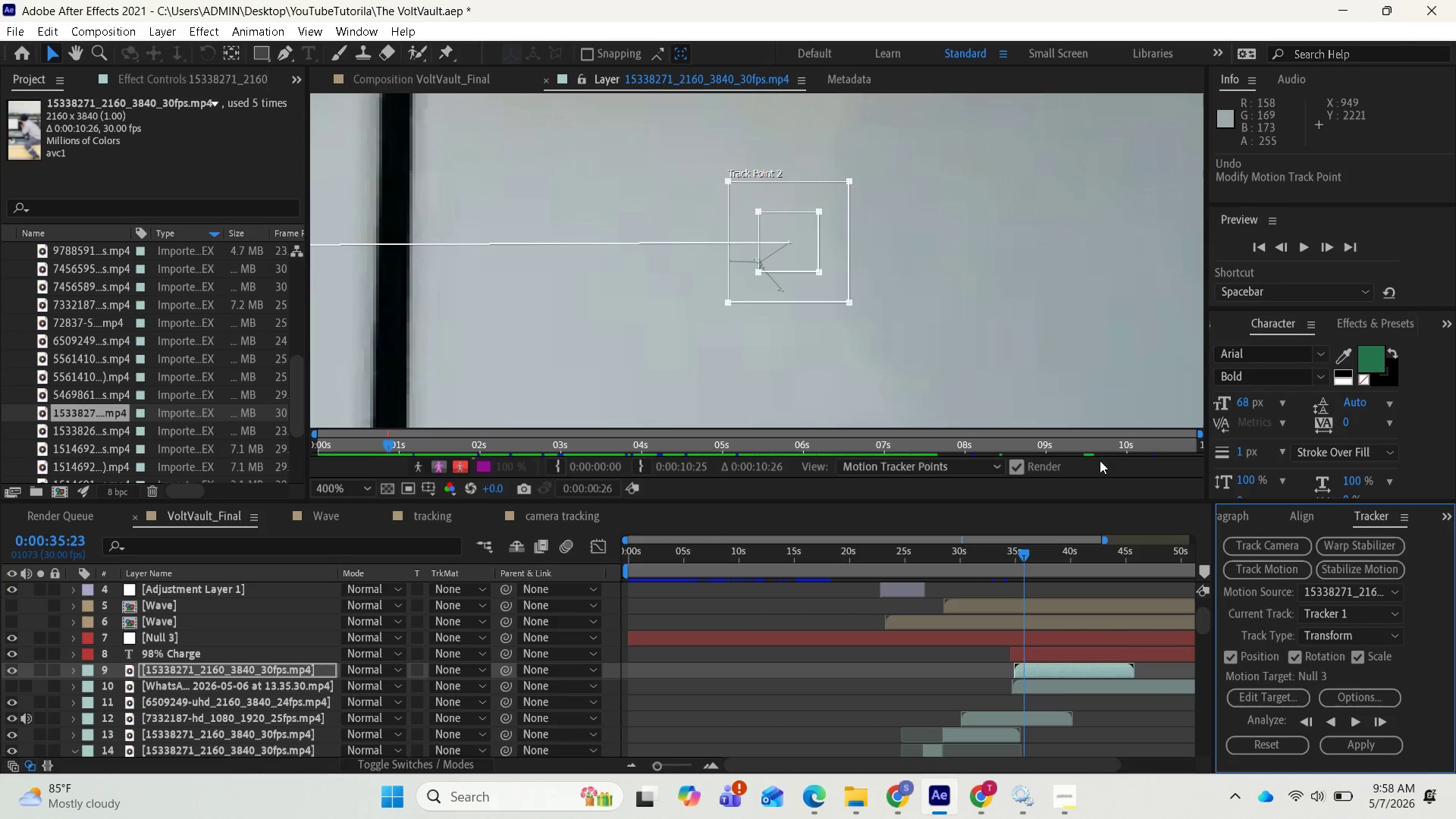 
left_click_drag(start_coordinate=[839, 273], to_coordinate=[812, 295])
 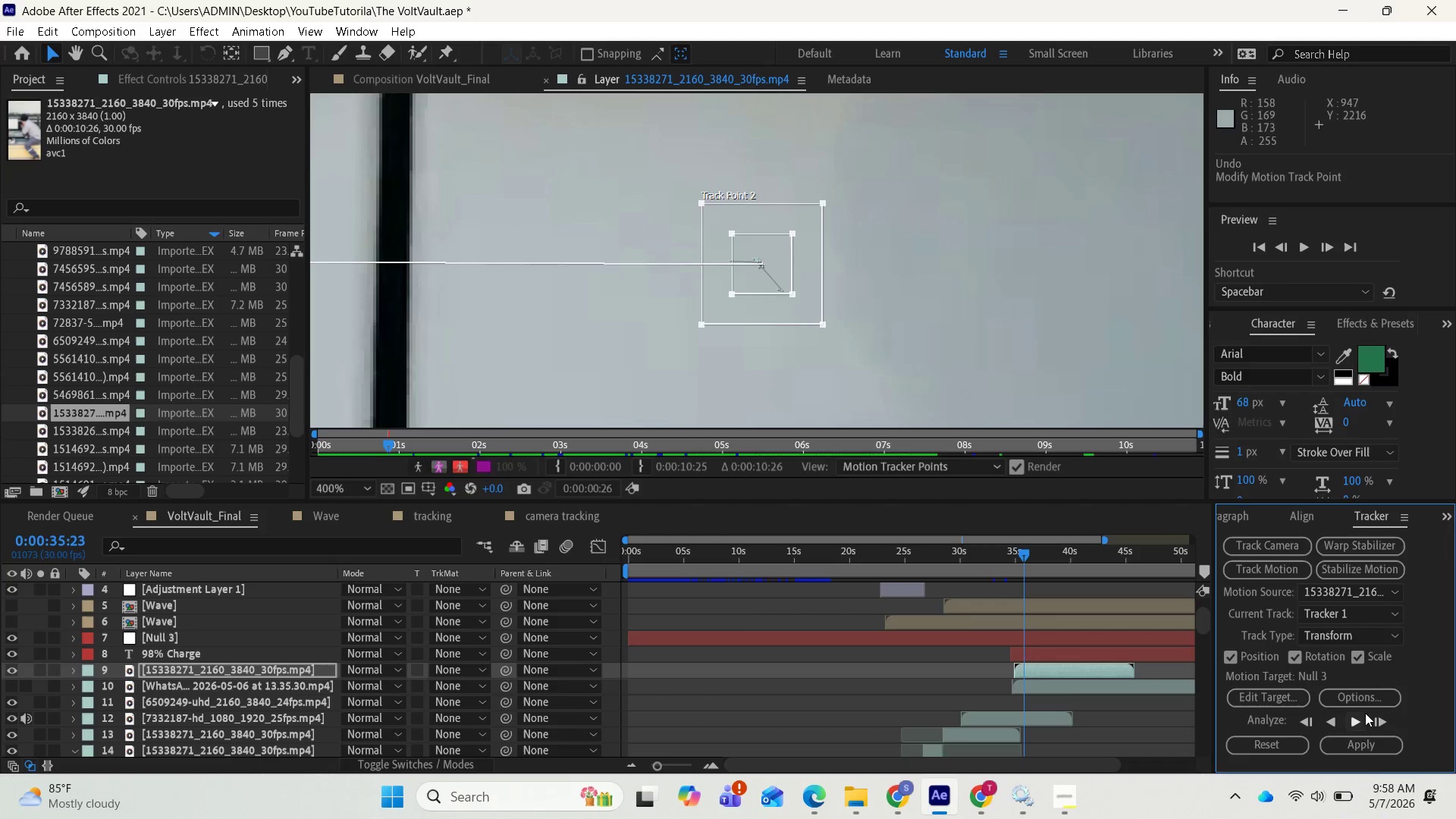 
left_click([1373, 717])
 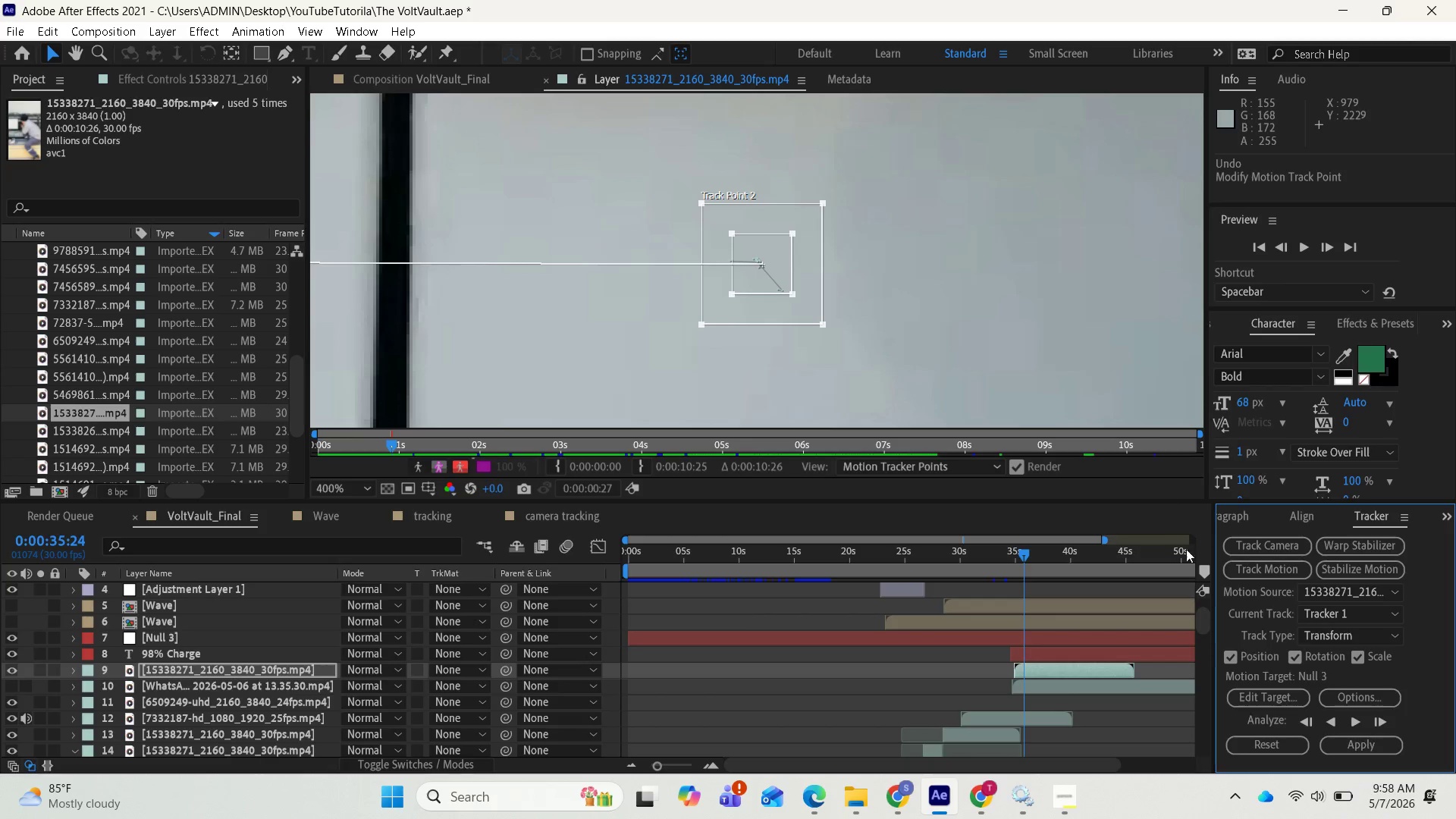 
wait(5.17)
 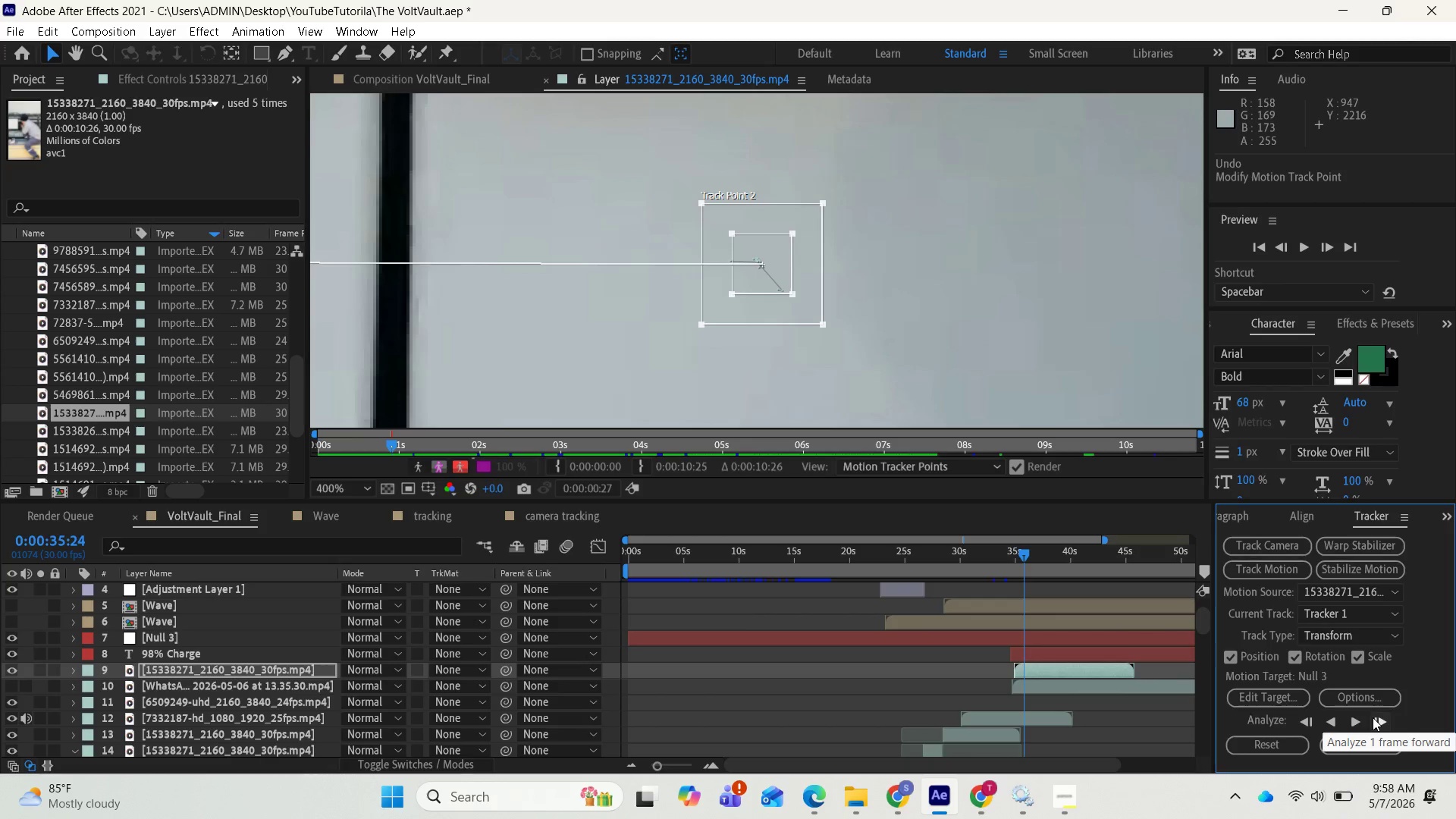 
left_click([1380, 720])
 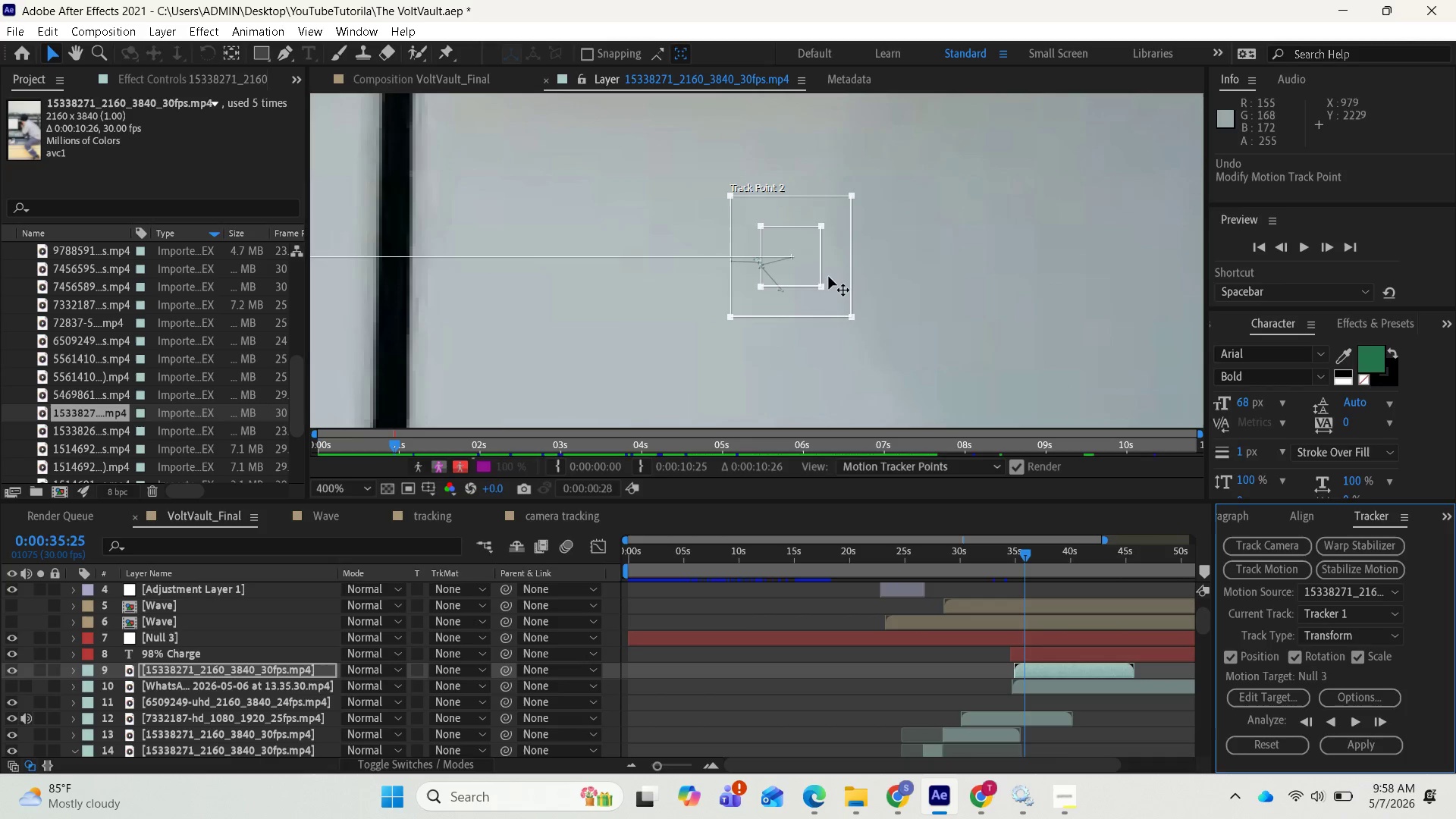 
left_click_drag(start_coordinate=[829, 277], to_coordinate=[798, 284])
 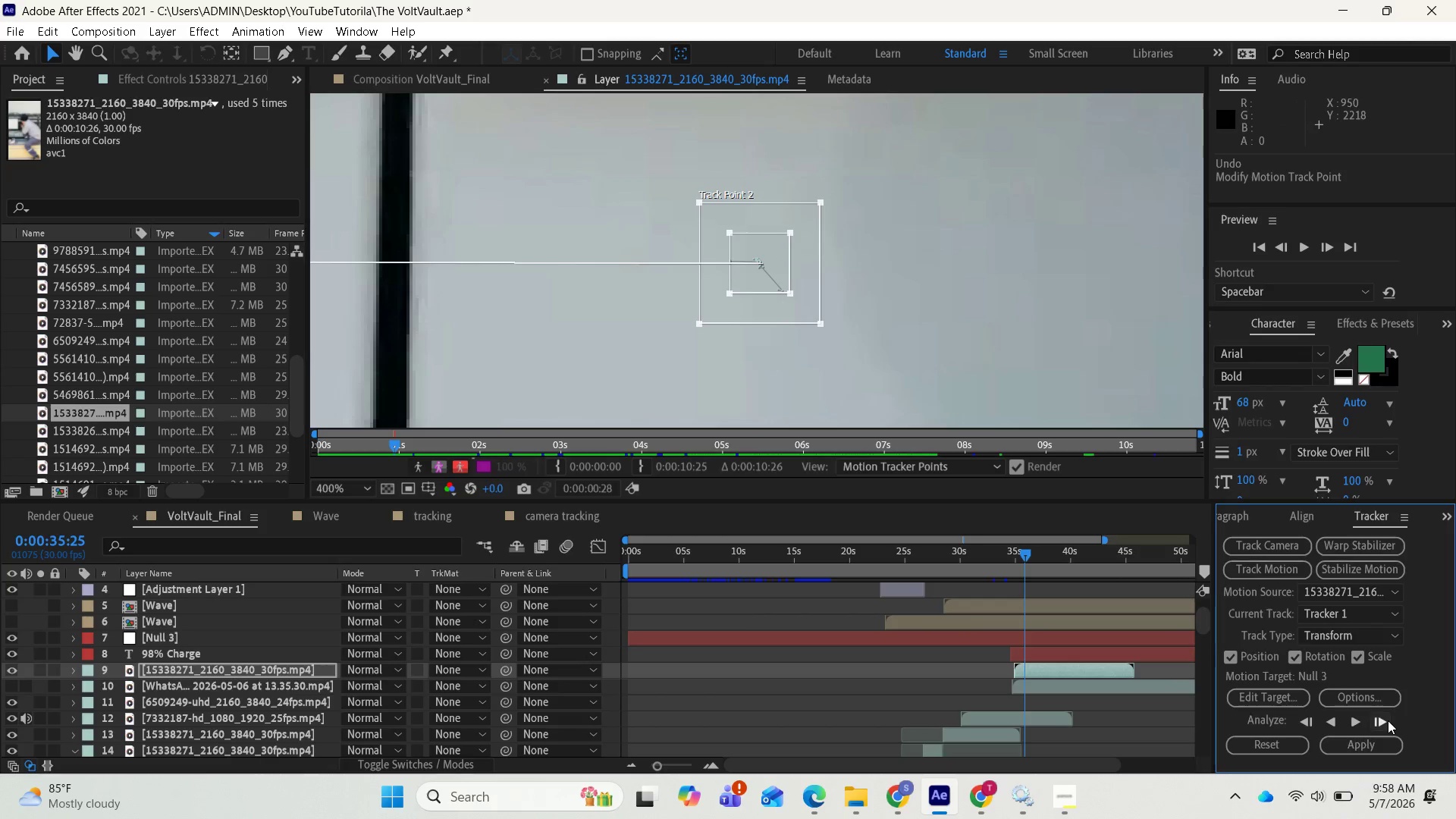 
left_click([1386, 720])
 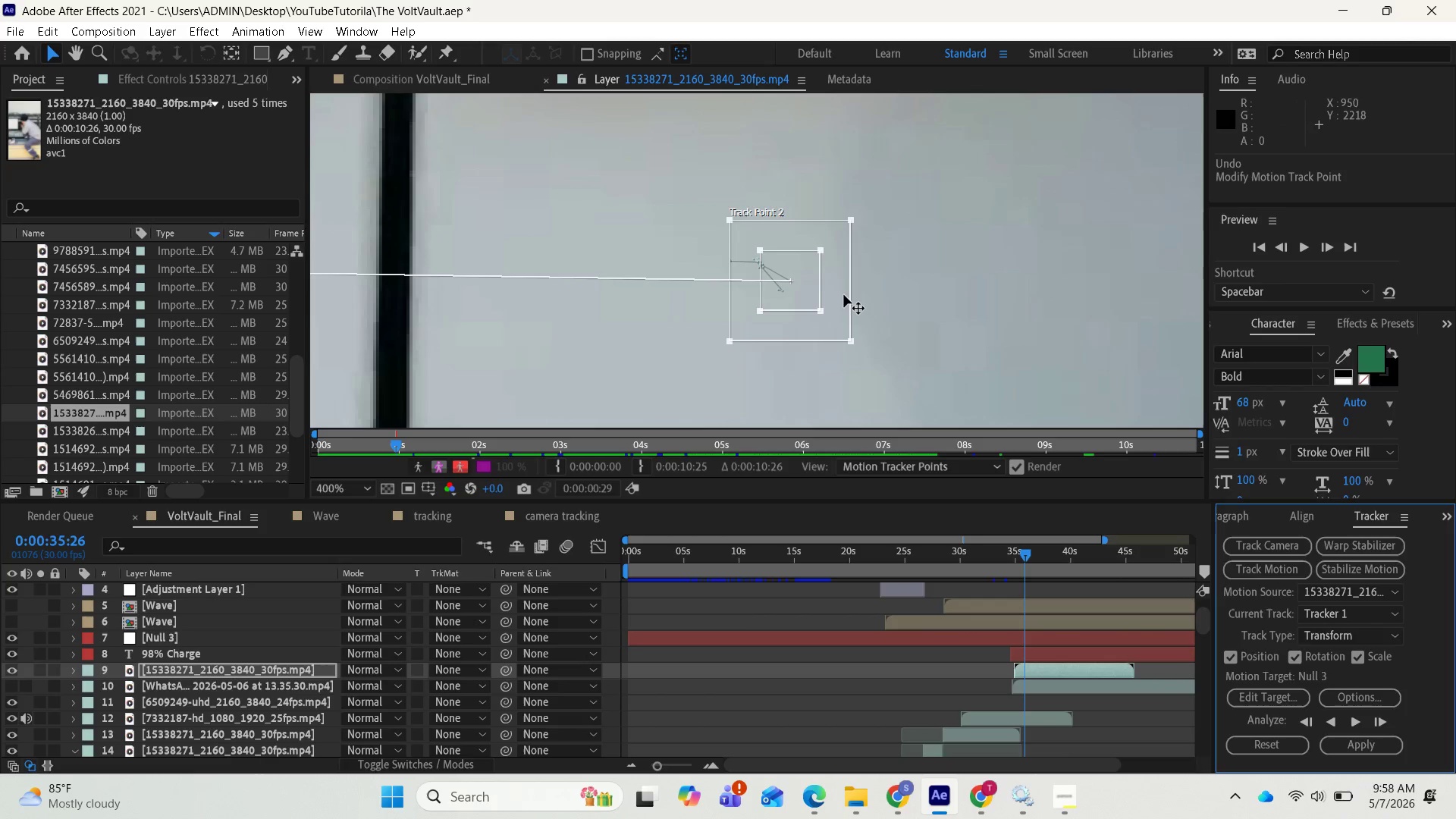 
left_click_drag(start_coordinate=[836, 295], to_coordinate=[808, 281])
 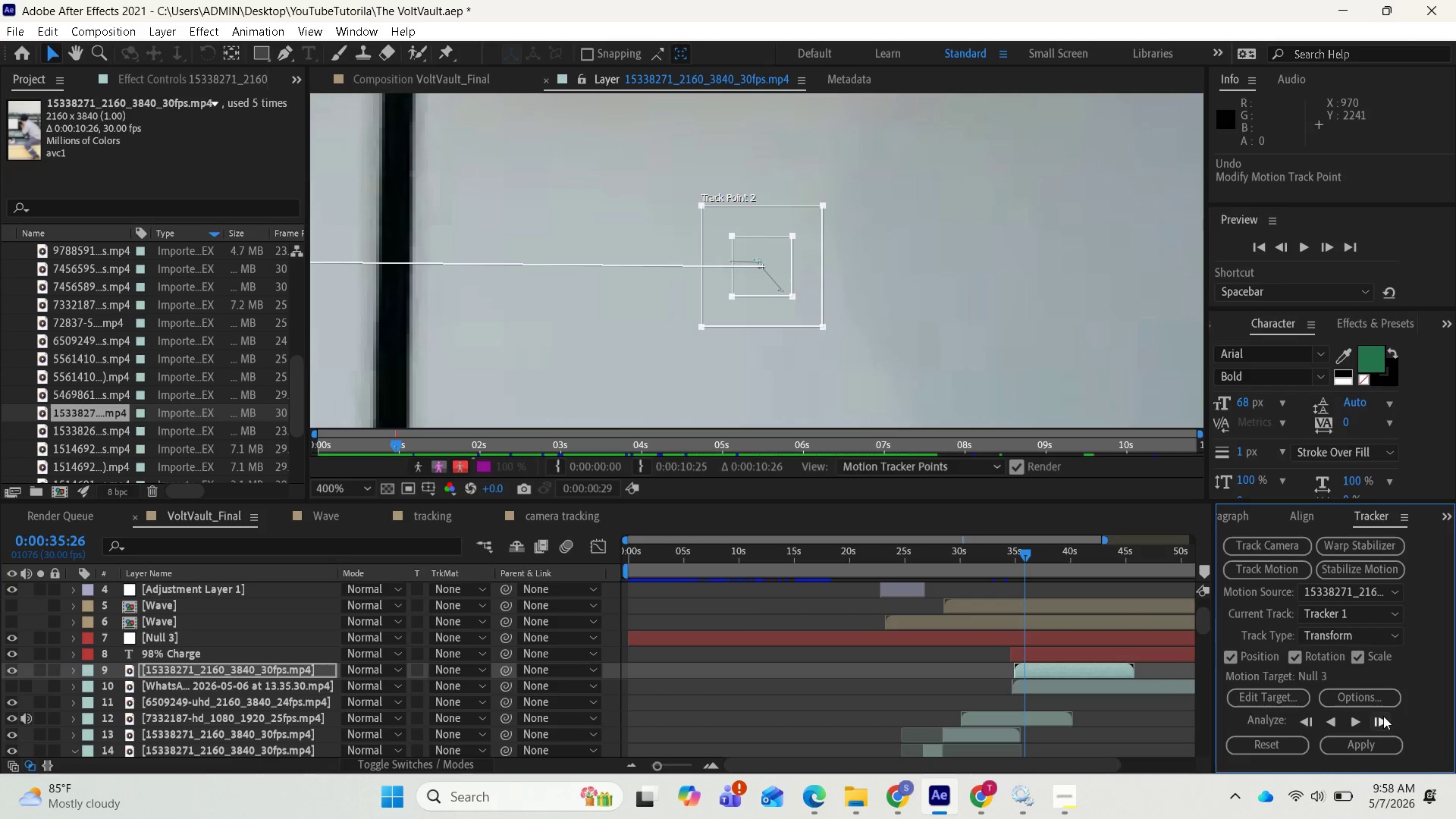 
left_click([1379, 719])
 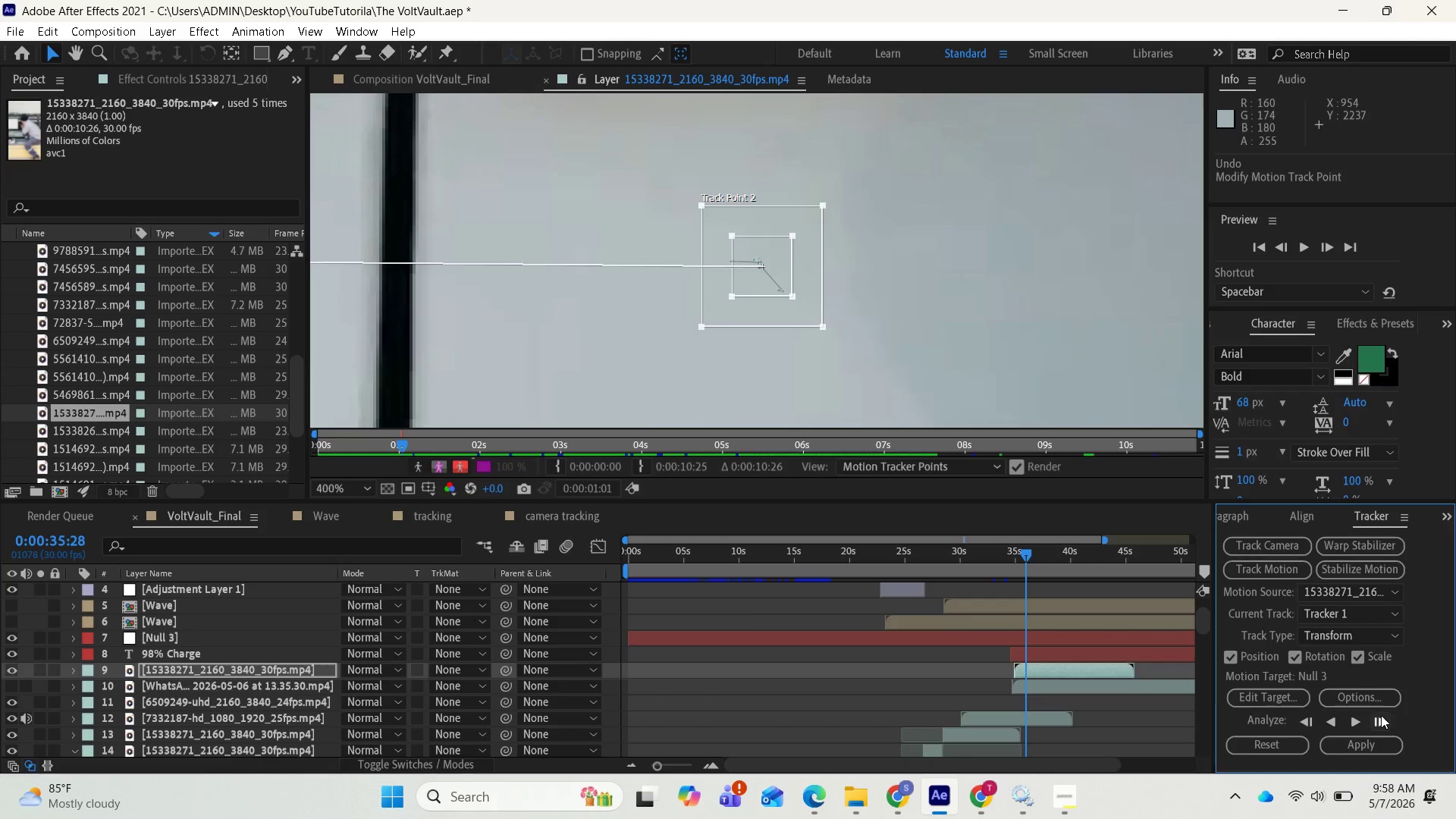 
wait(7.39)
 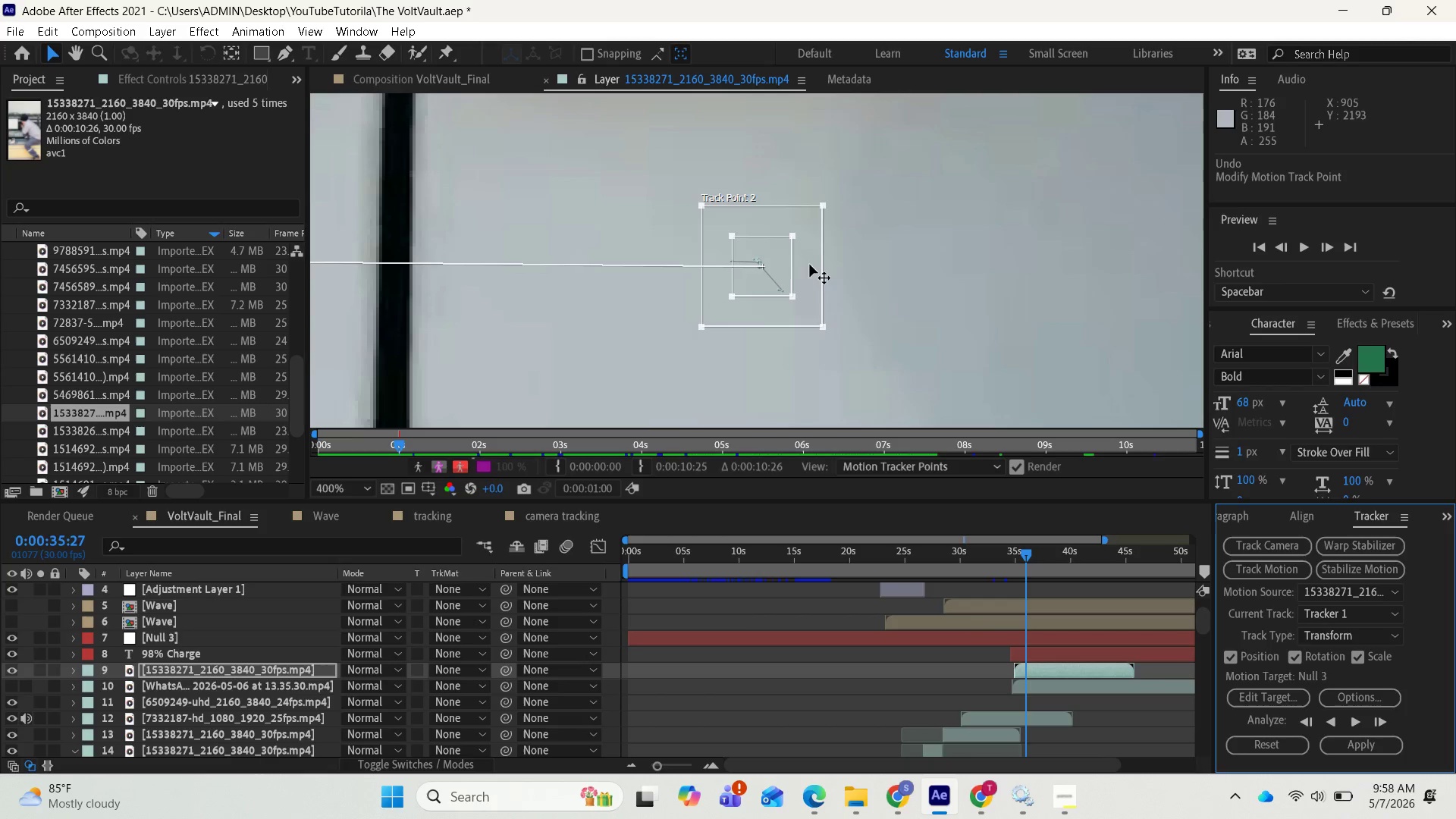 
left_click([1379, 723])
 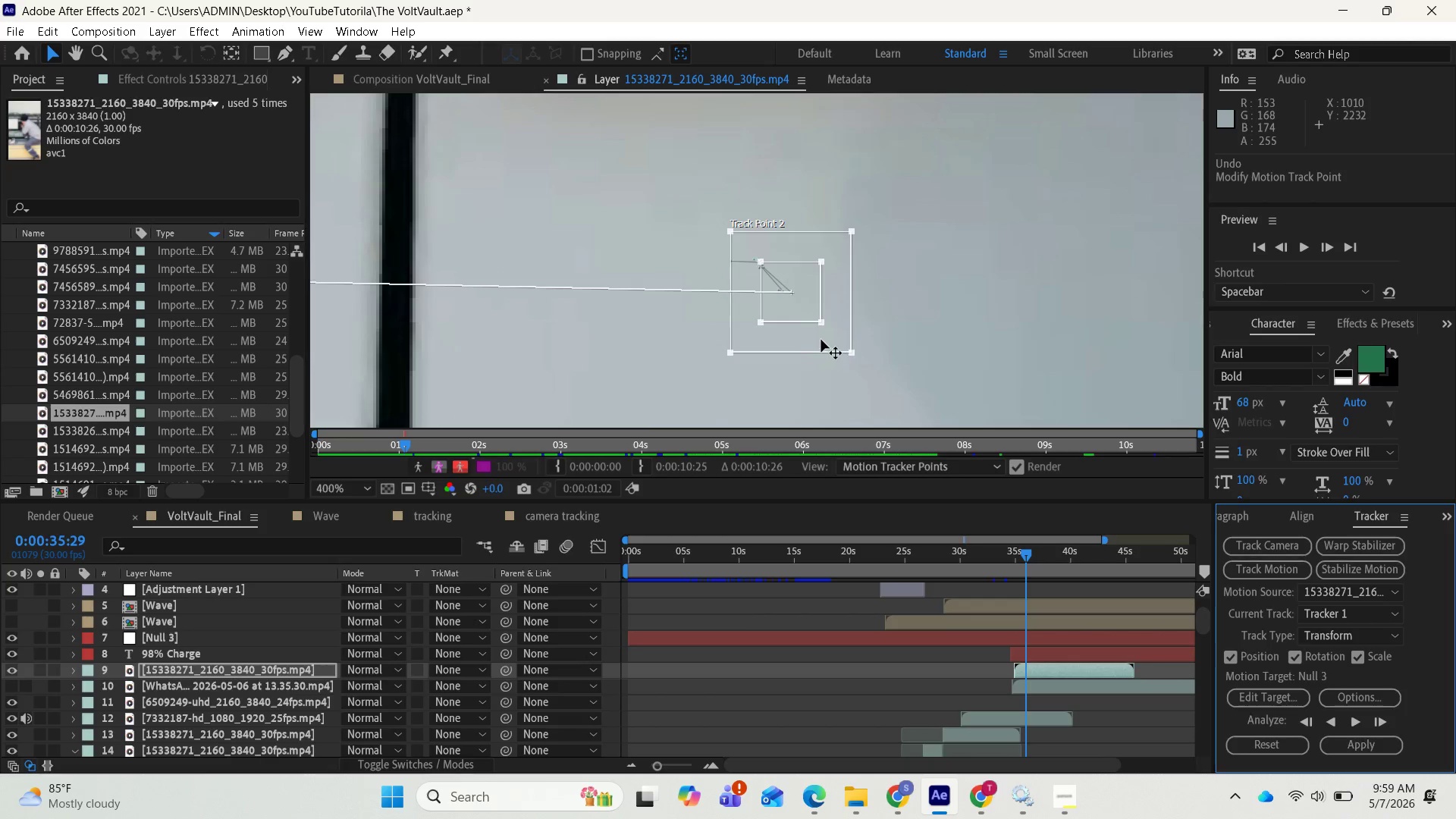 
left_click_drag(start_coordinate=[830, 332], to_coordinate=[799, 303])
 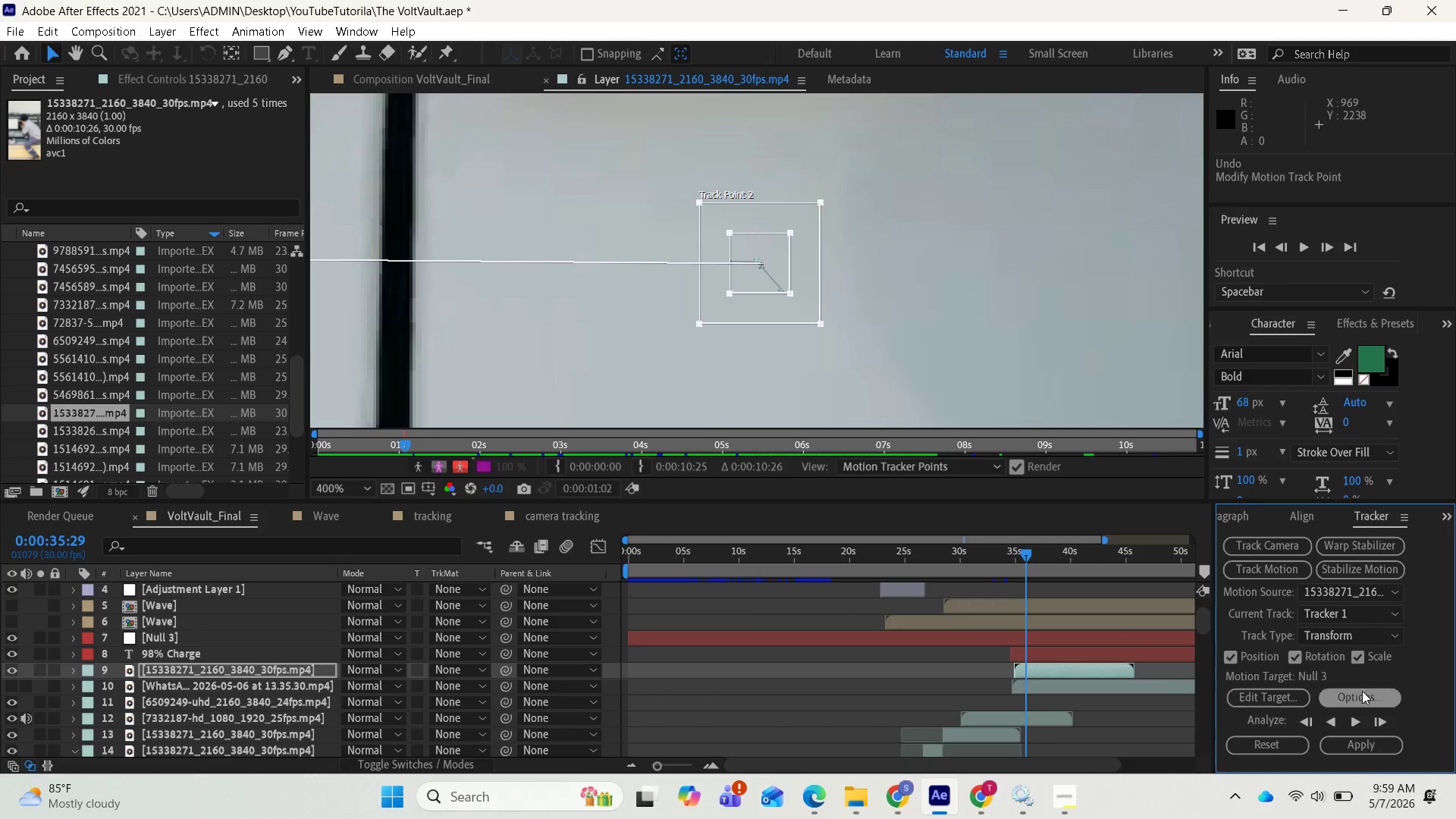 
left_click([1376, 720])
 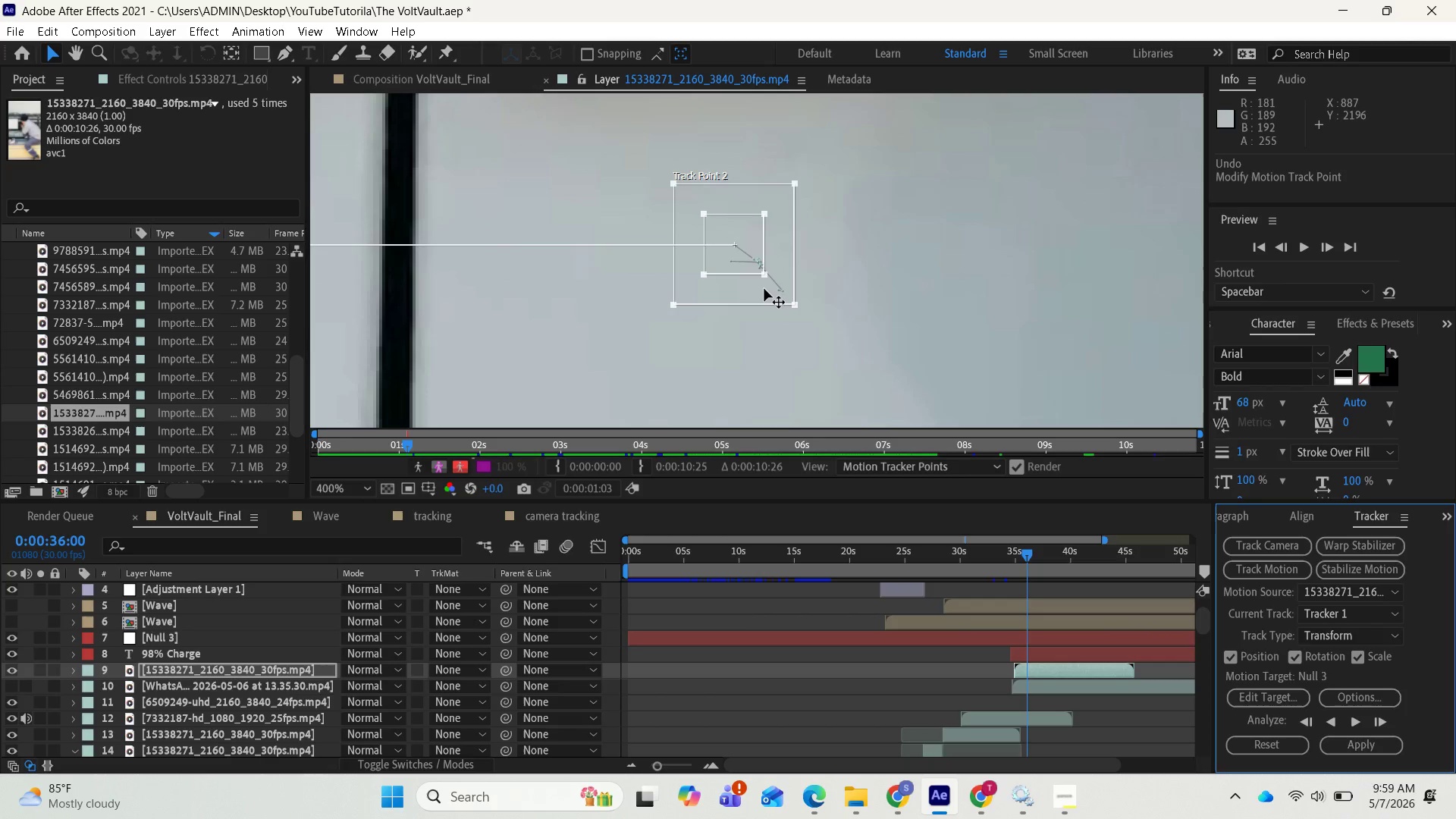 
left_click_drag(start_coordinate=[756, 290], to_coordinate=[773, 303])
 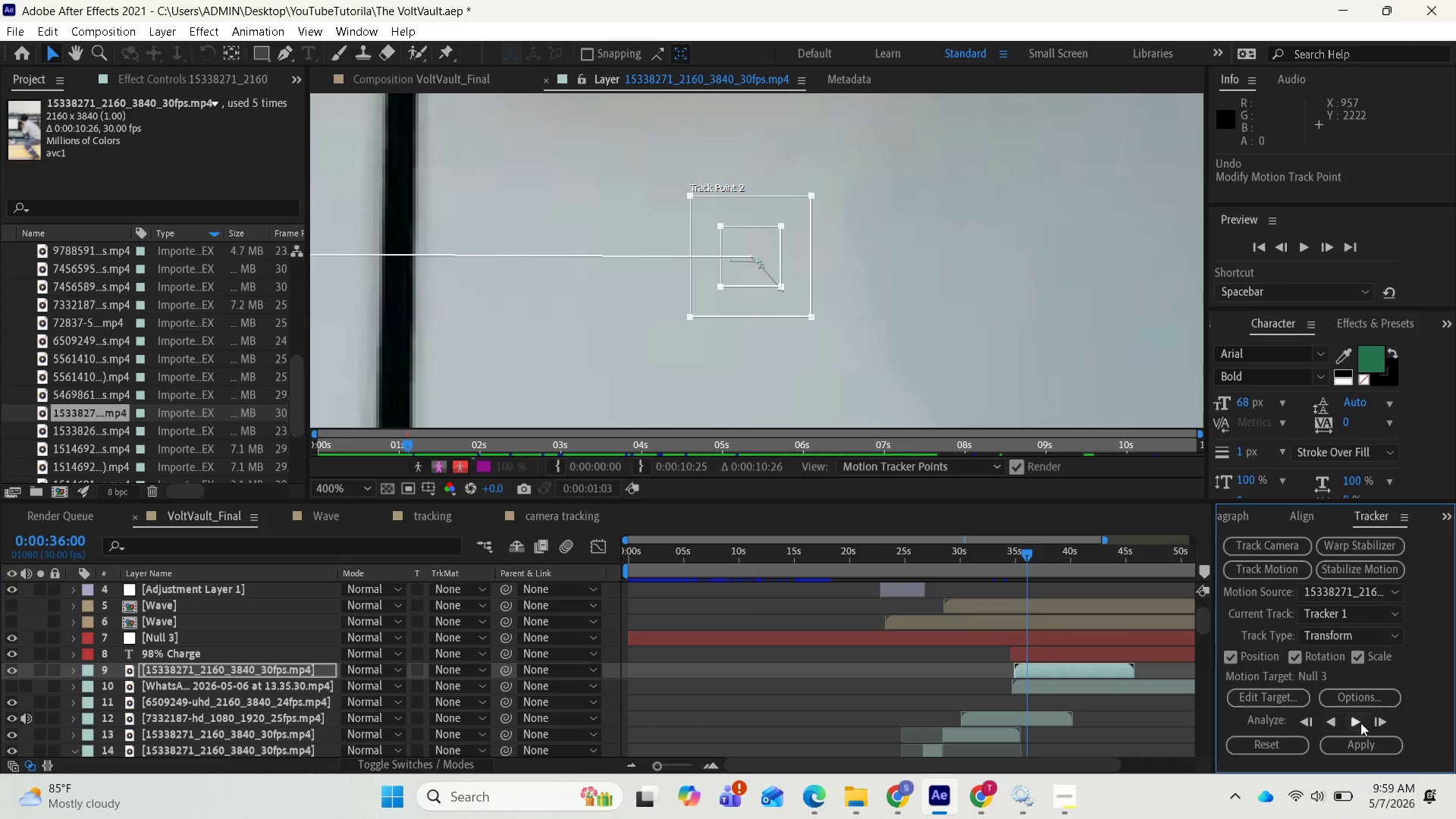 
left_click([1379, 723])
 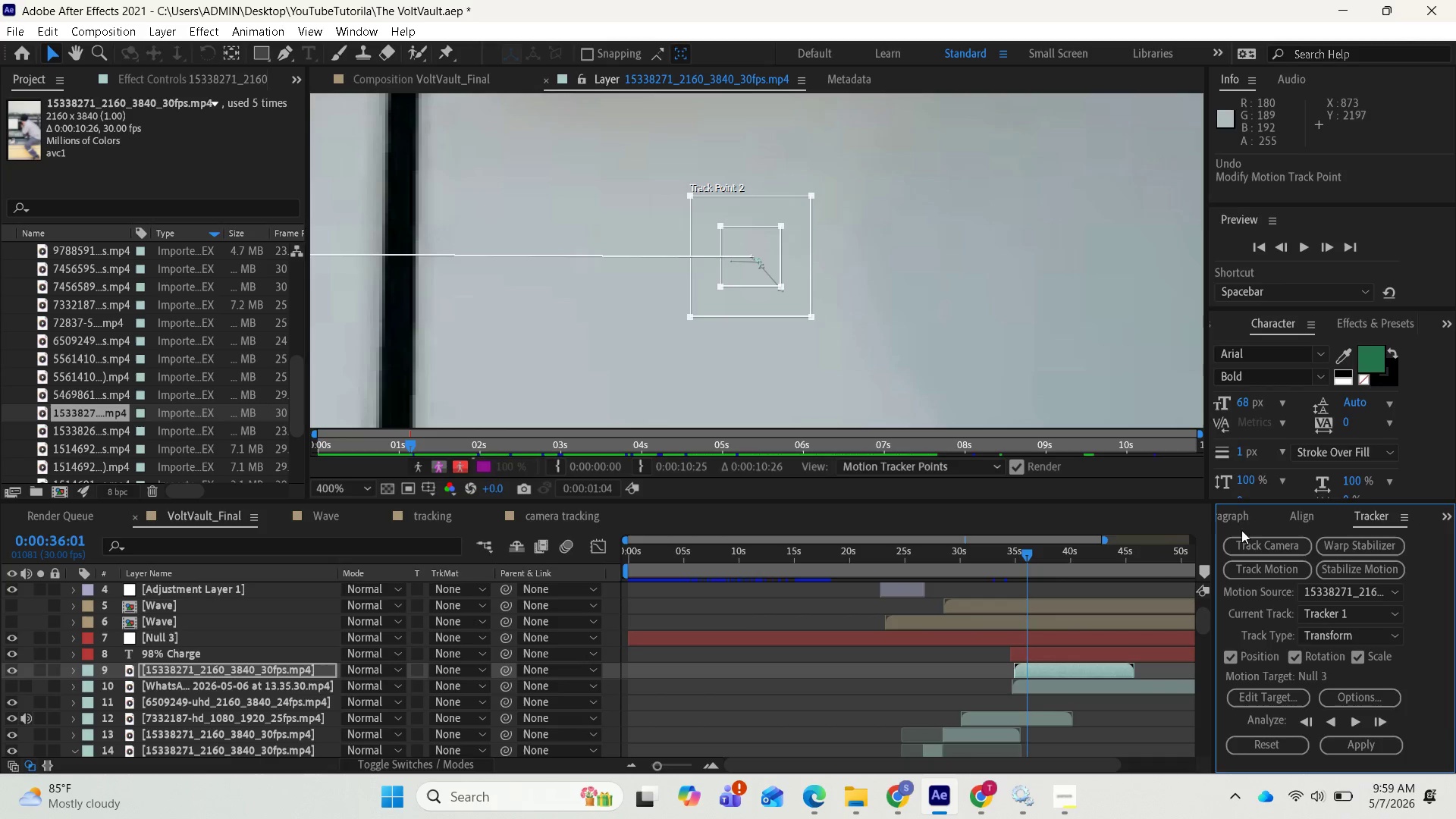 
left_click([1376, 725])
 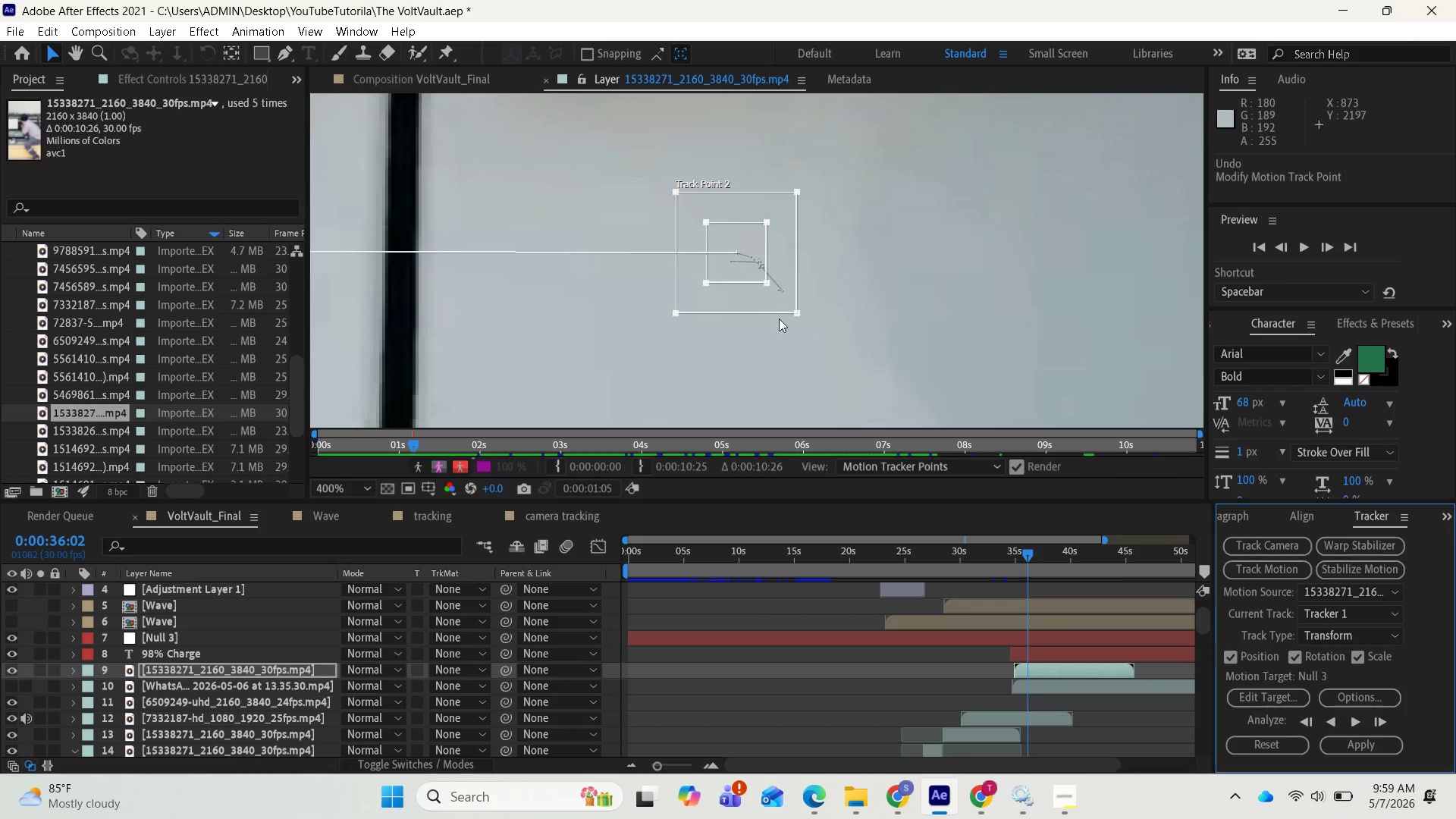 
left_click_drag(start_coordinate=[764, 302], to_coordinate=[777, 307])
 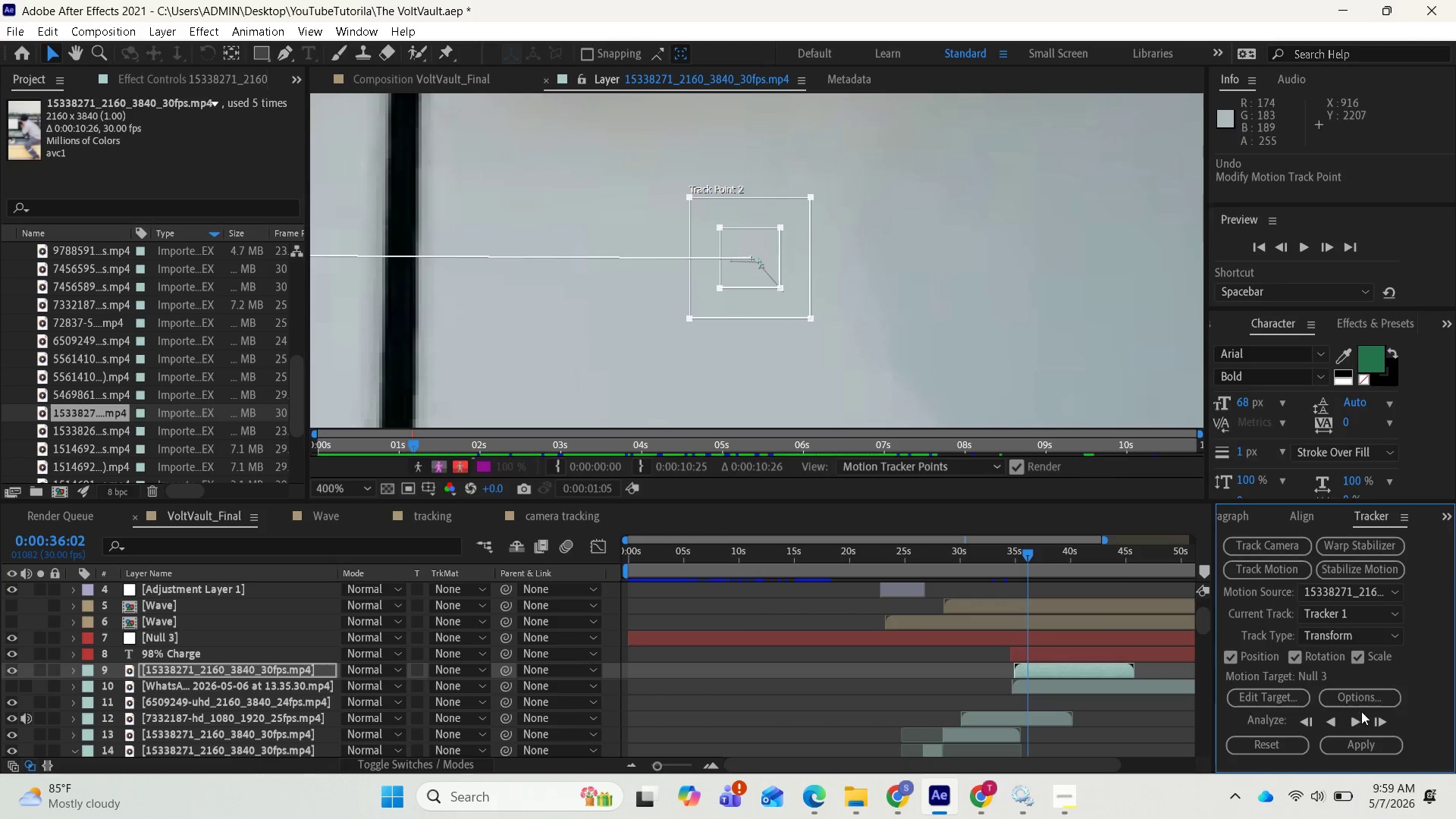 
left_click([1376, 719])
 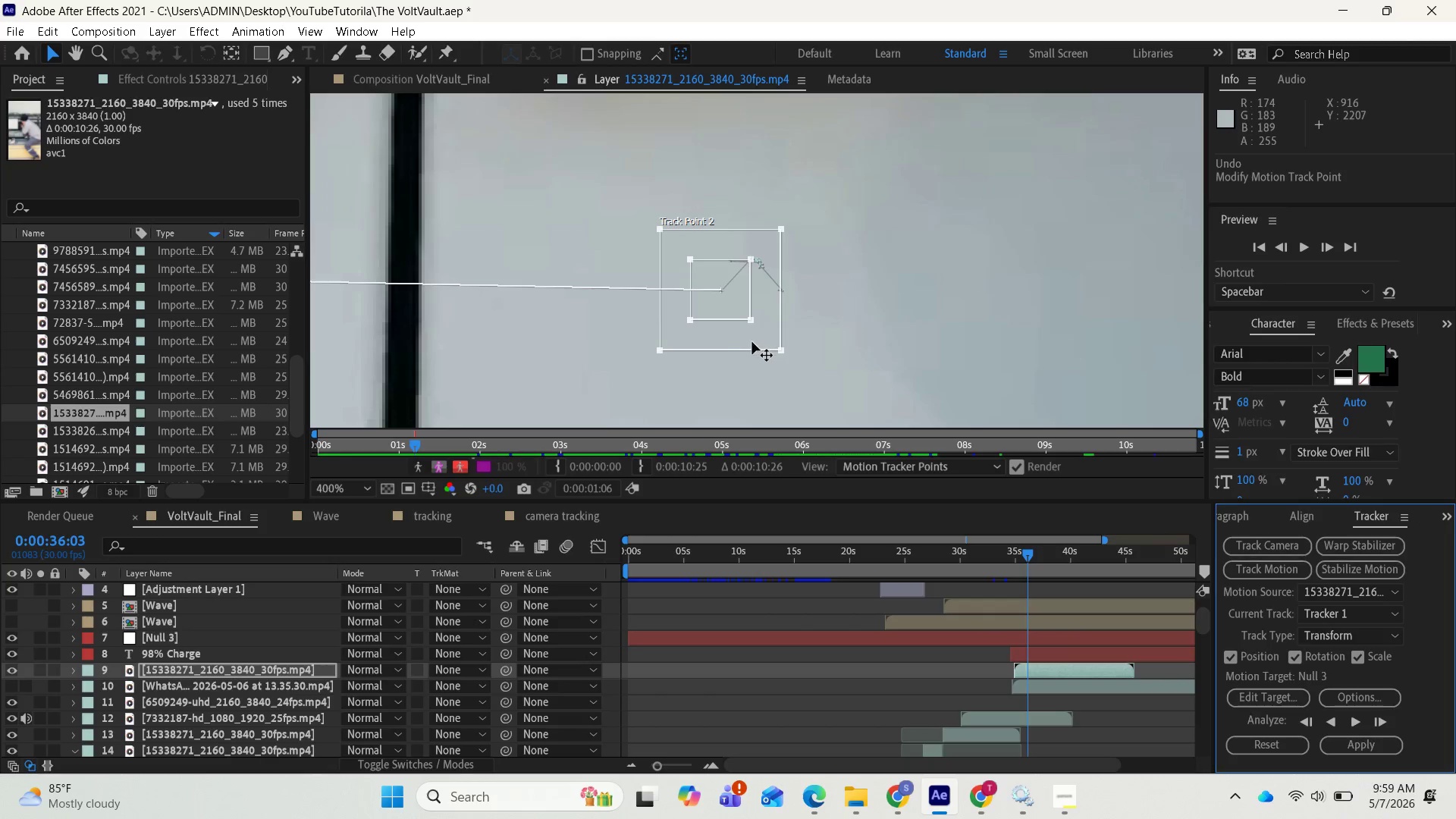 
left_click_drag(start_coordinate=[752, 342], to_coordinate=[781, 315])
 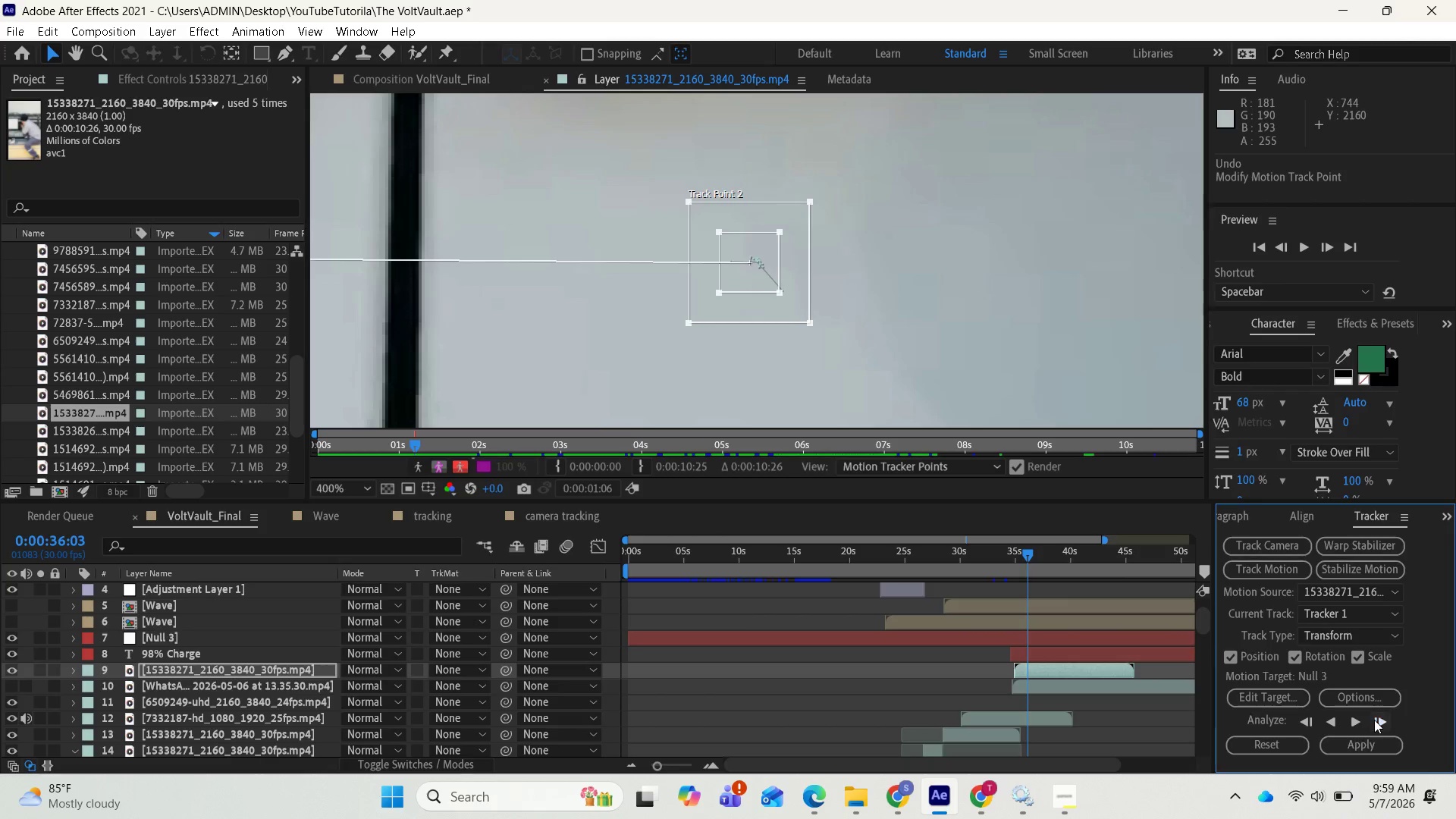 
wait(6.64)
 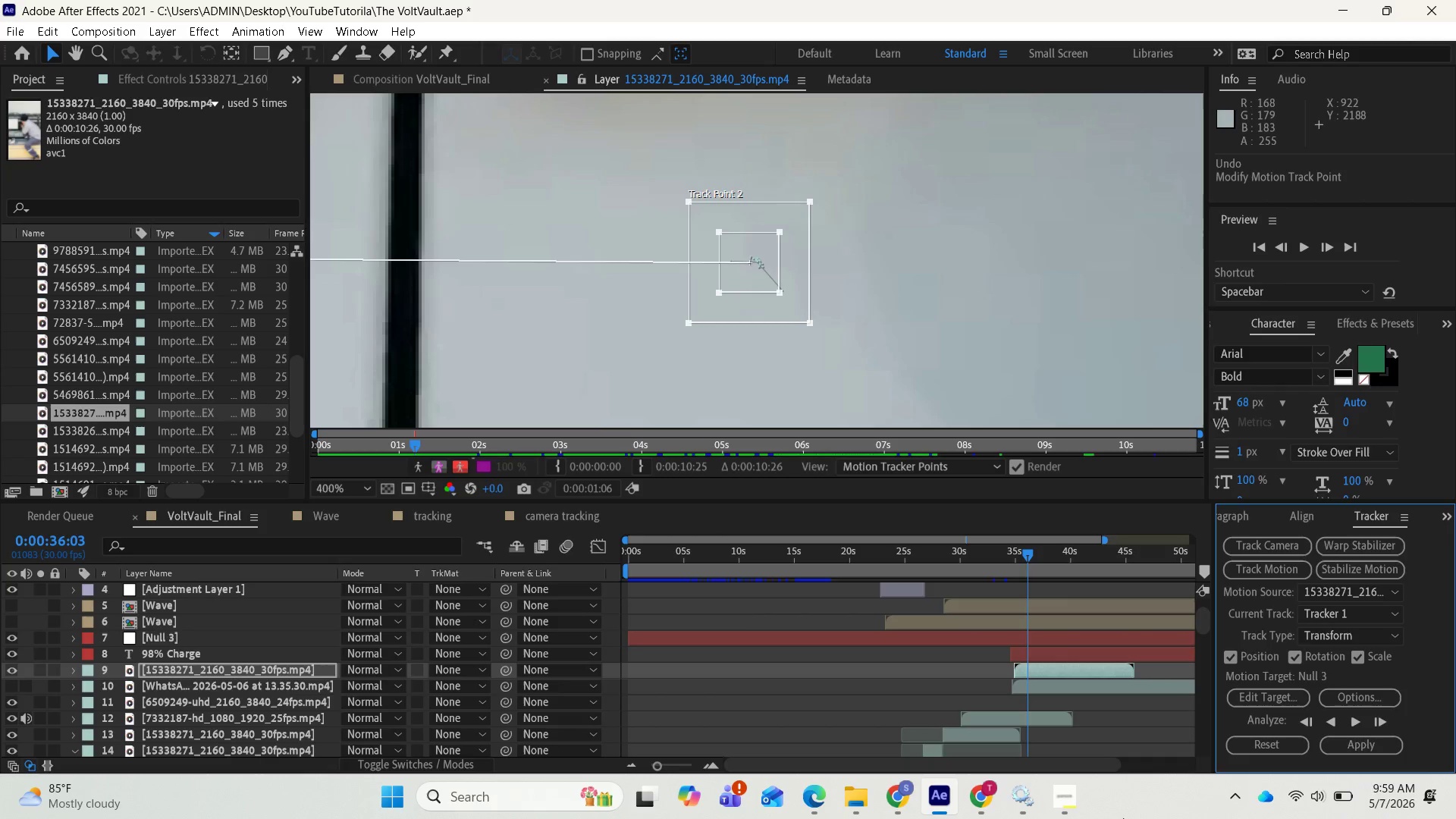 
left_click_drag(start_coordinate=[739, 284], to_coordinate=[745, 303])
 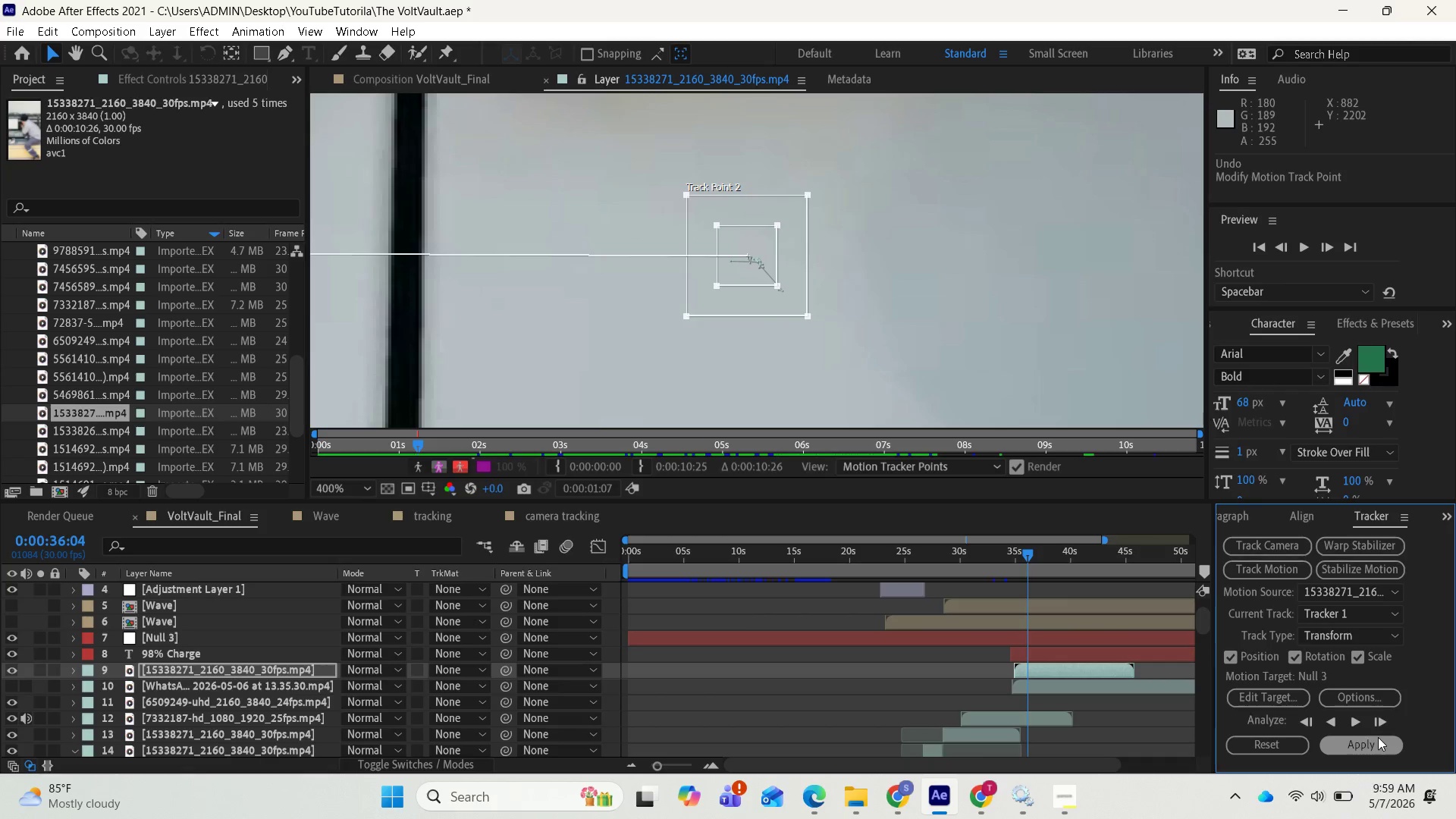 
left_click([1379, 720])
 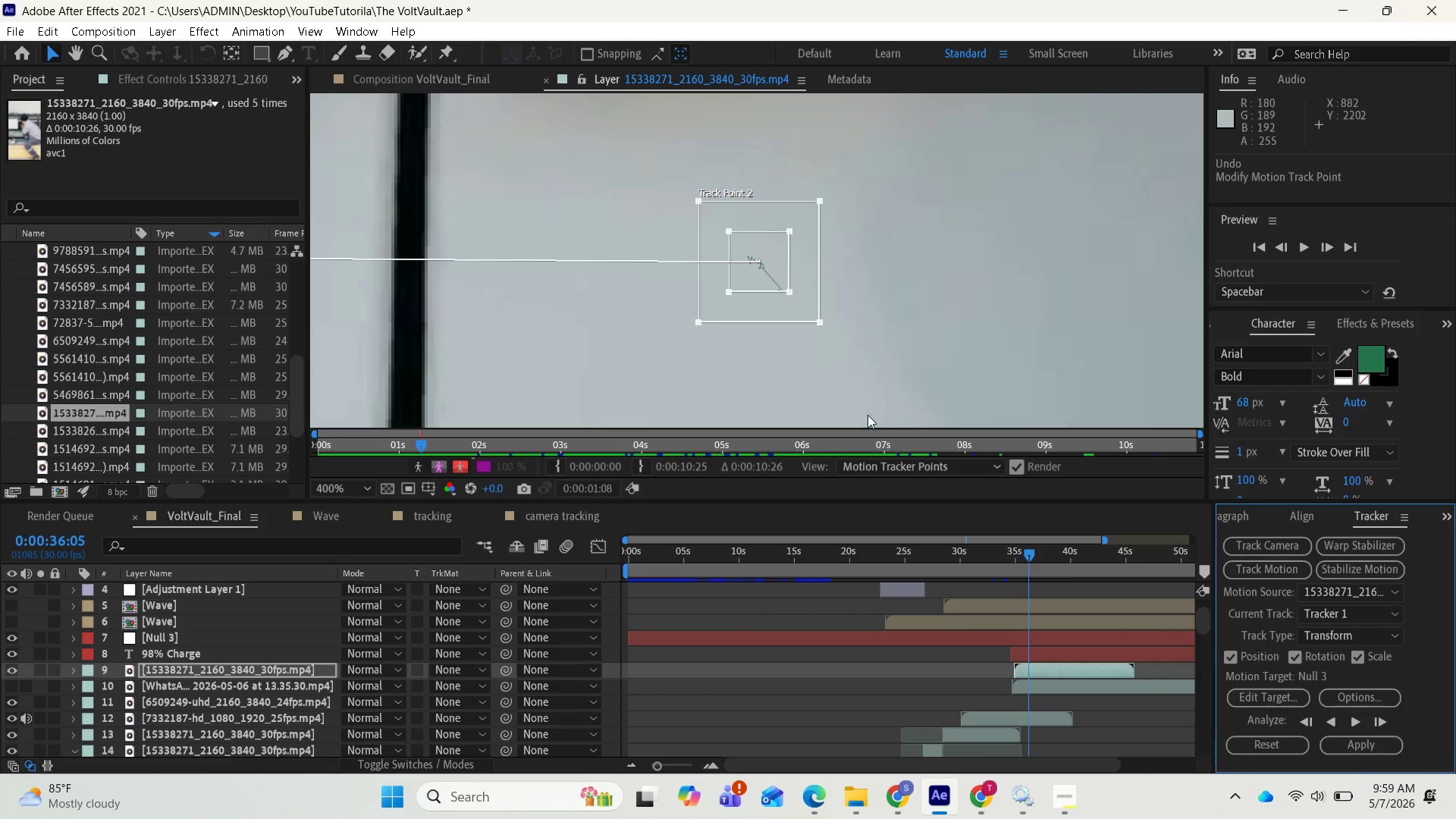 
mouse_move([1370, 720])
 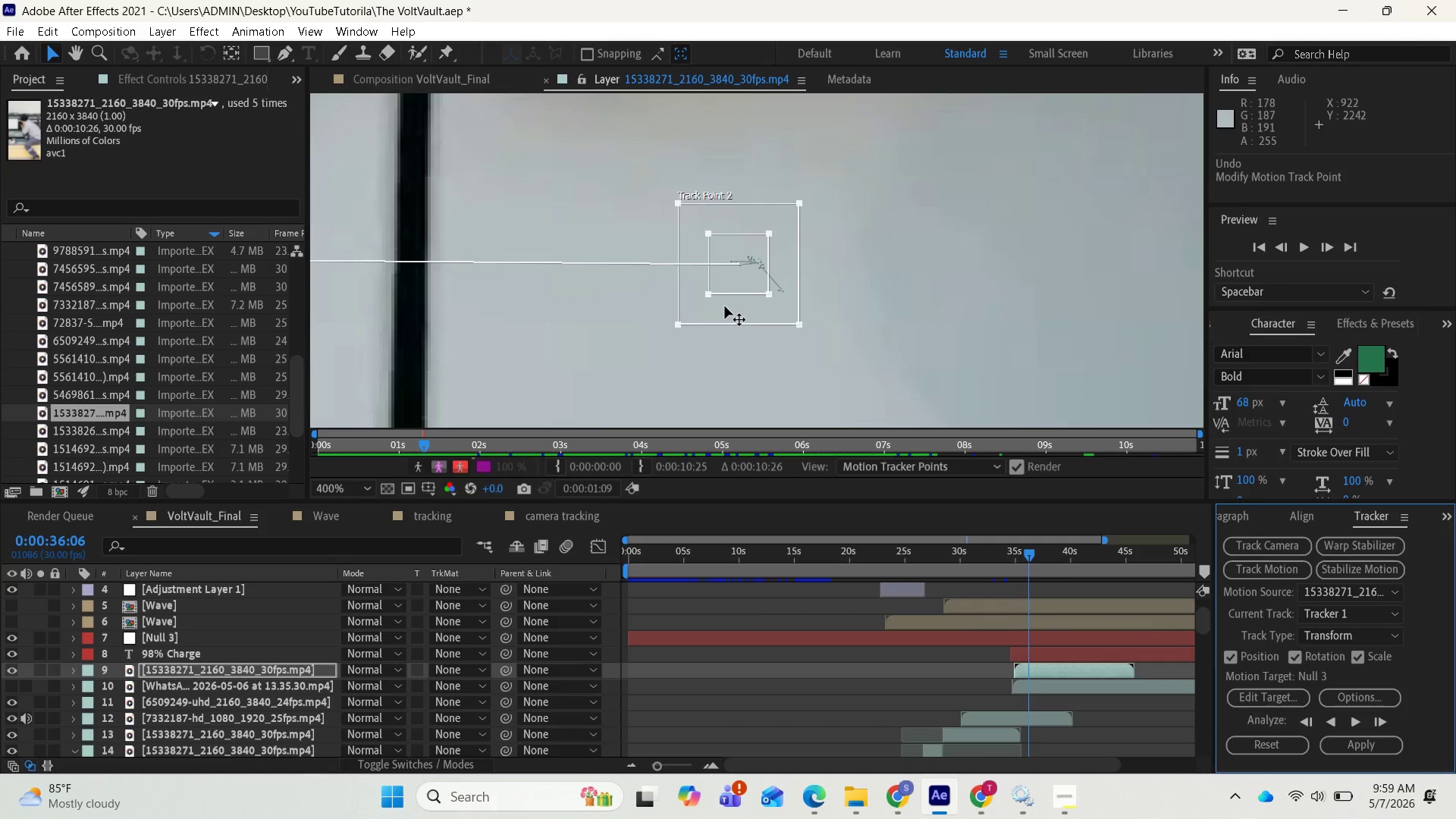 
left_click_drag(start_coordinate=[725, 307], to_coordinate=[735, 306])
 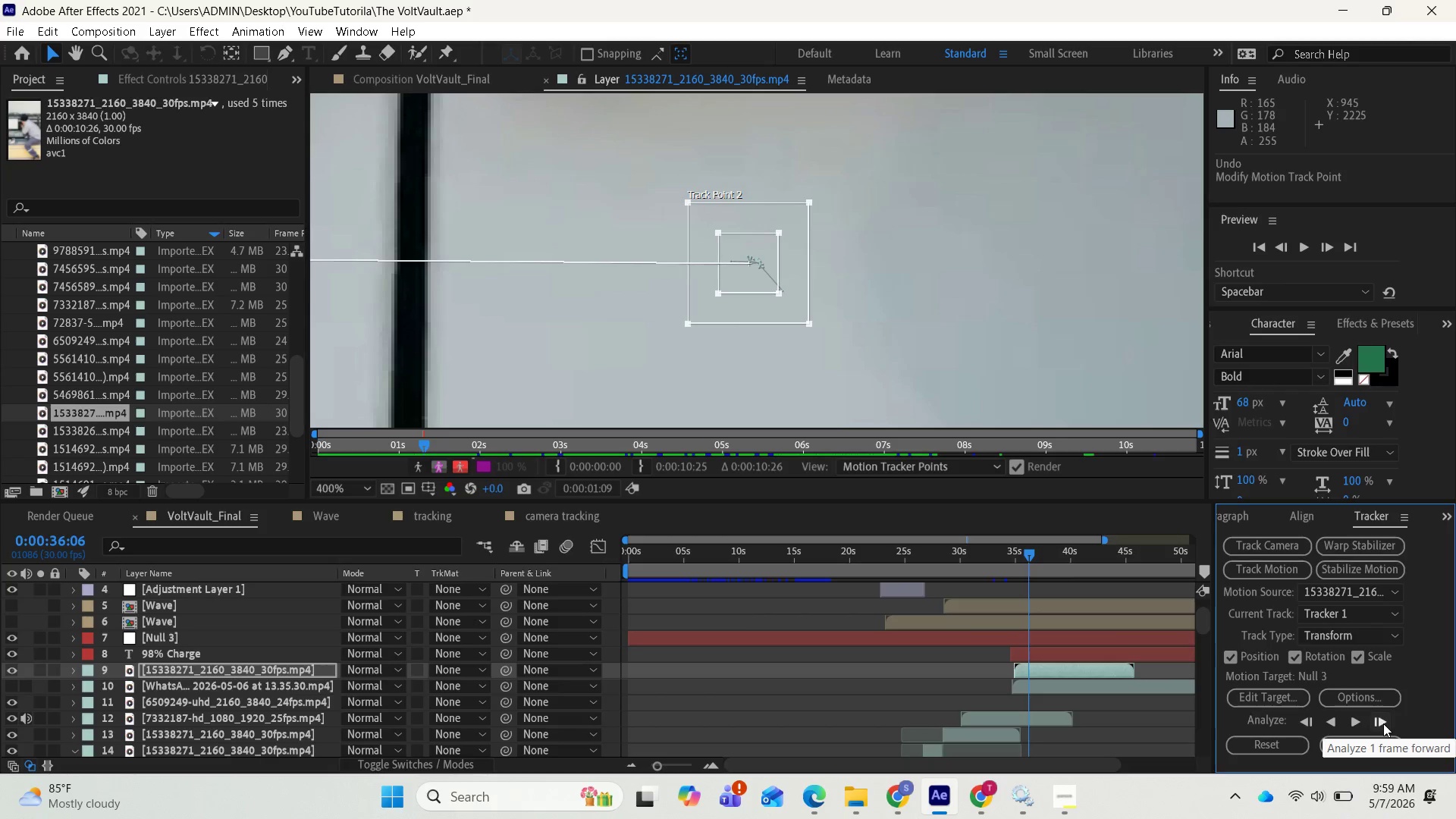 
left_click([1383, 723])
 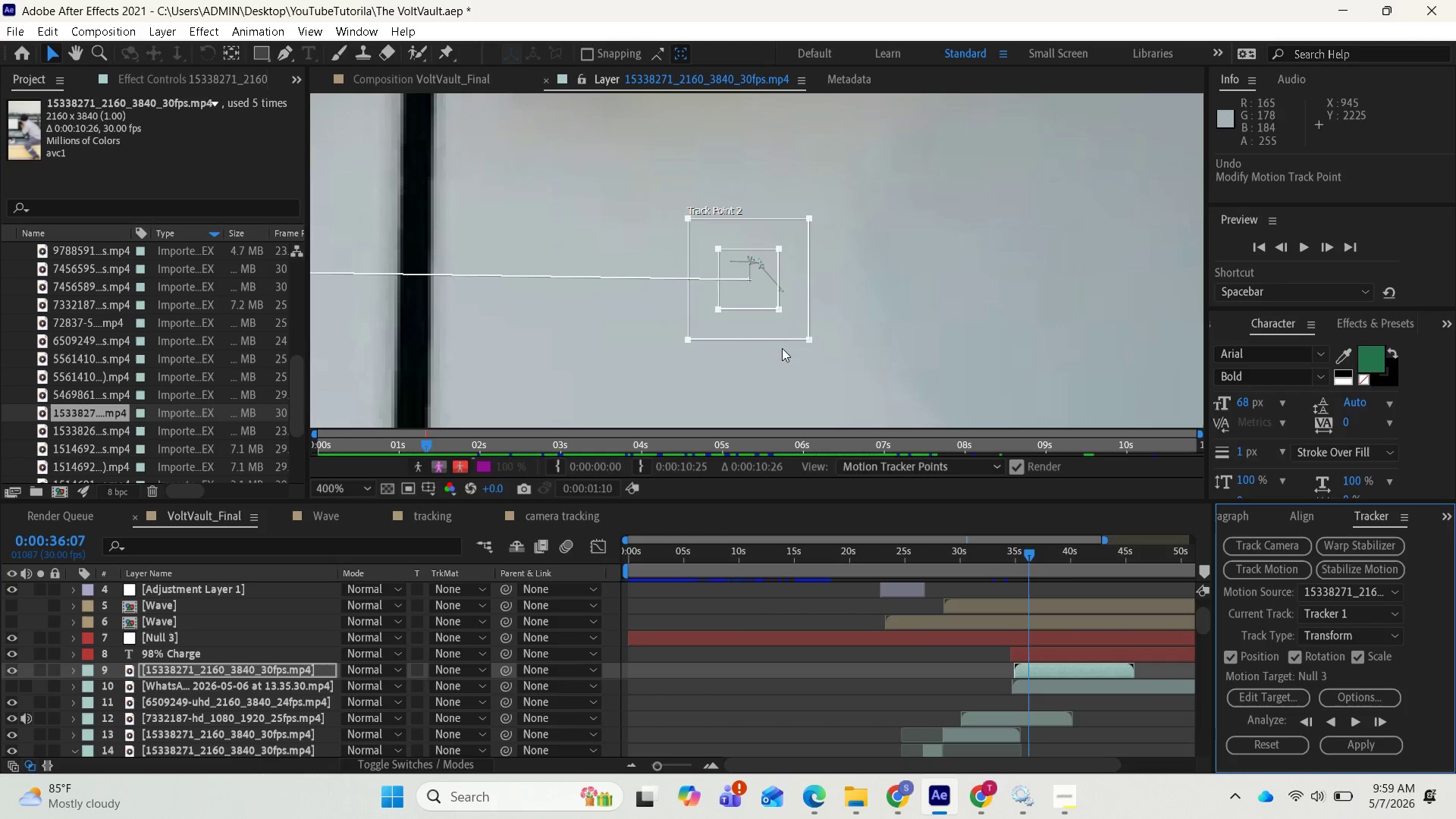 
left_click_drag(start_coordinate=[741, 325], to_coordinate=[743, 309])
 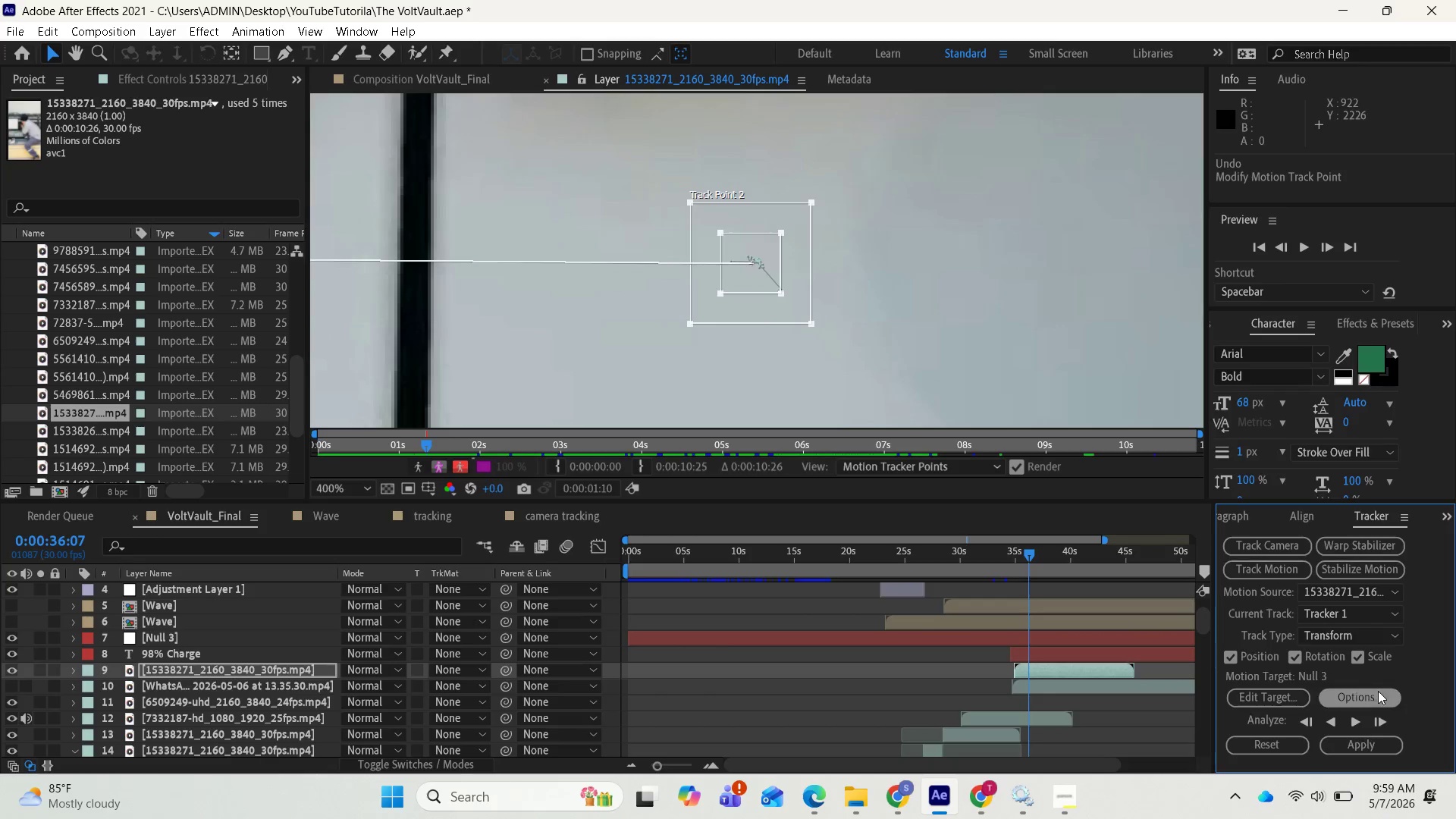 
left_click([1377, 722])
 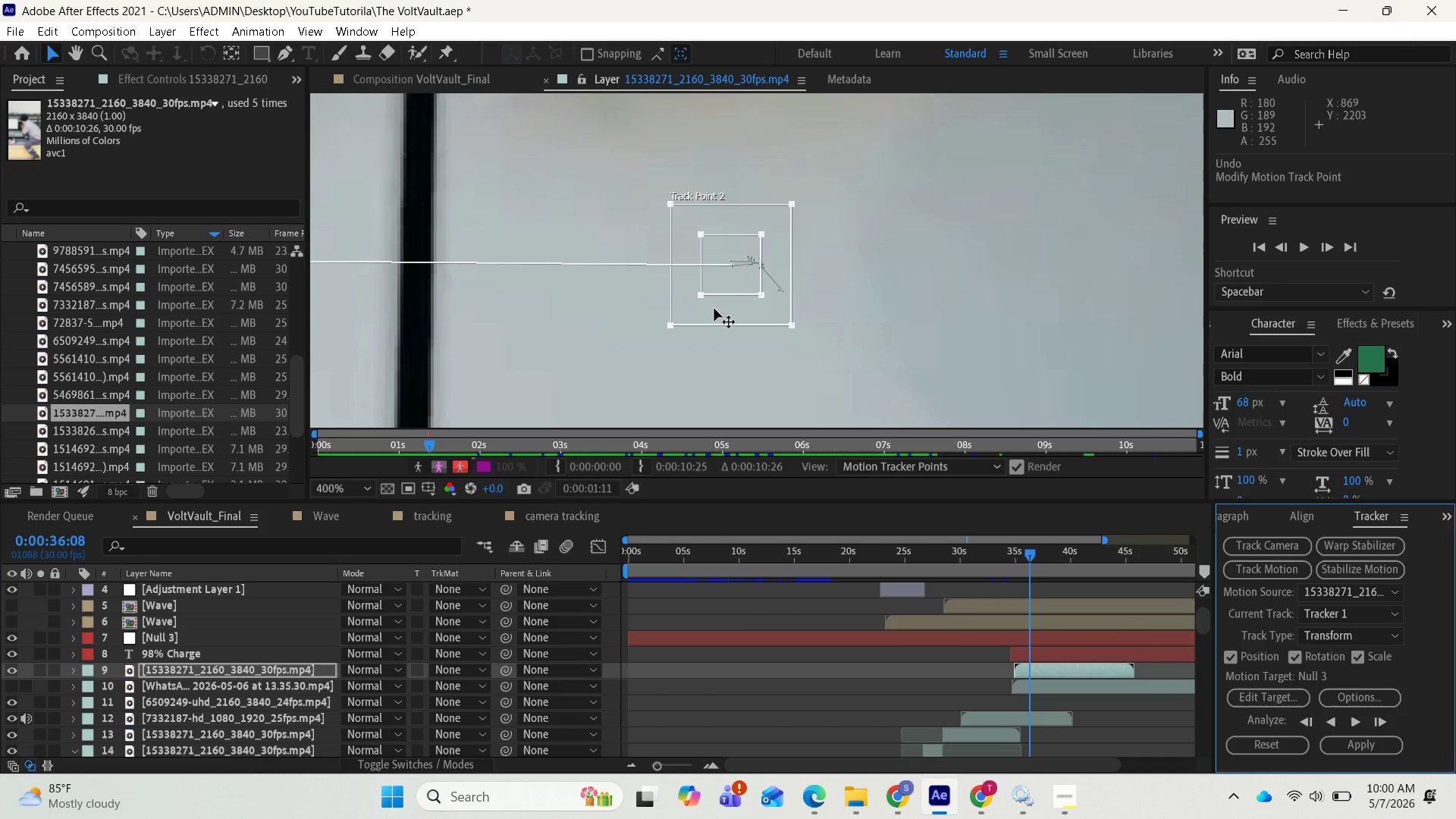 
left_click_drag(start_coordinate=[714, 309], to_coordinate=[730, 306])
 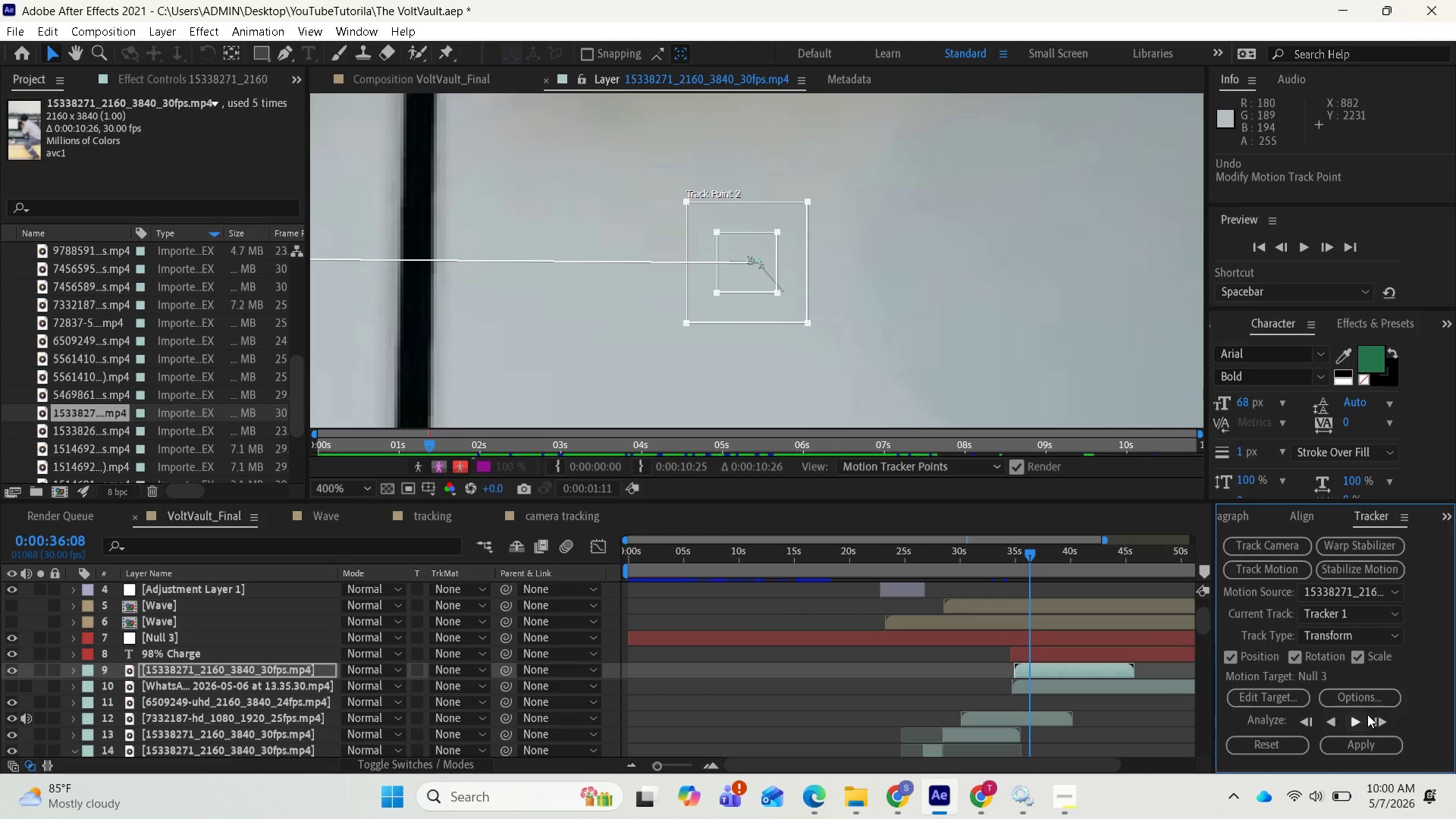 
left_click([1375, 717])
 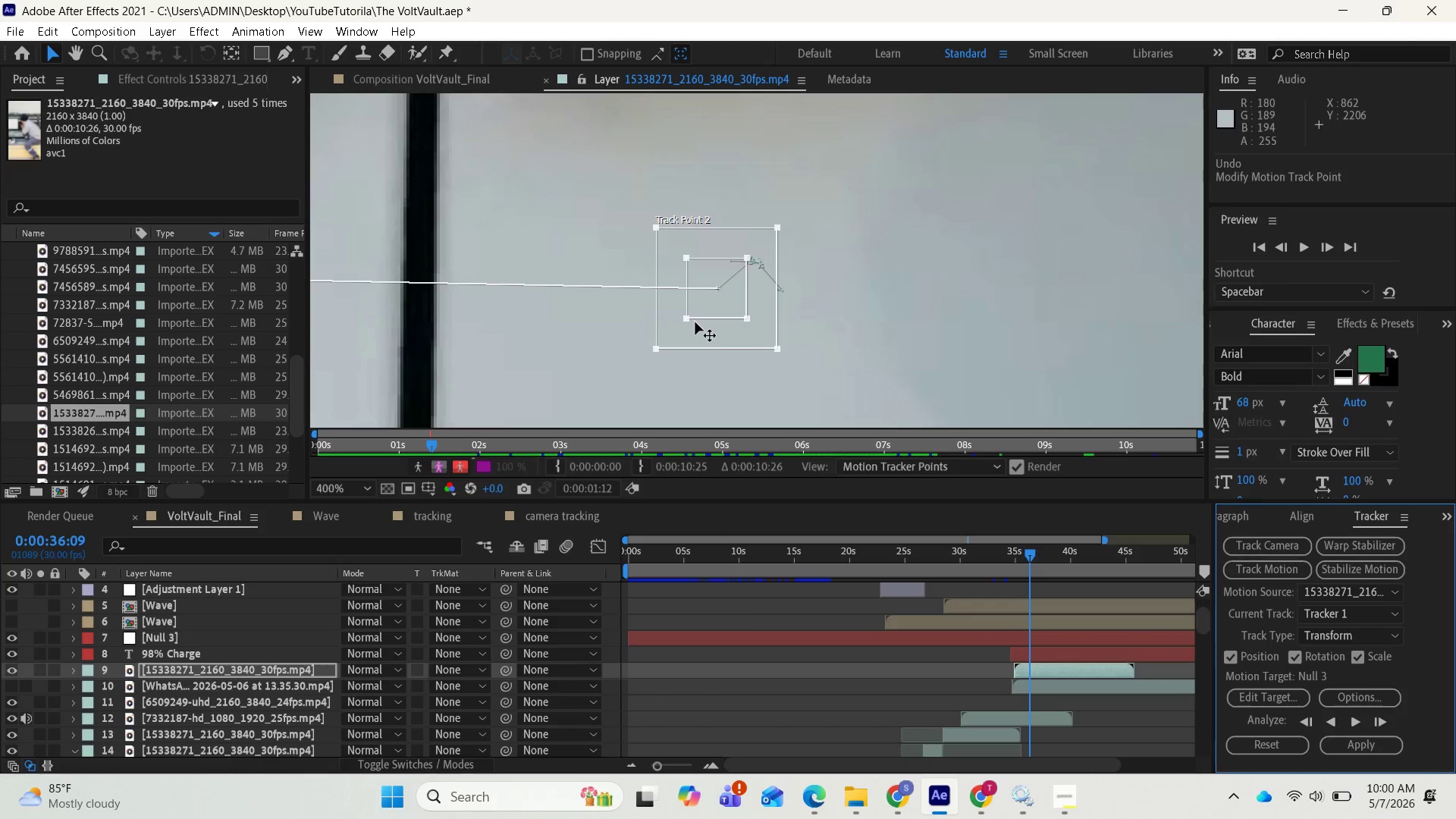 
left_click_drag(start_coordinate=[701, 331], to_coordinate=[737, 312])
 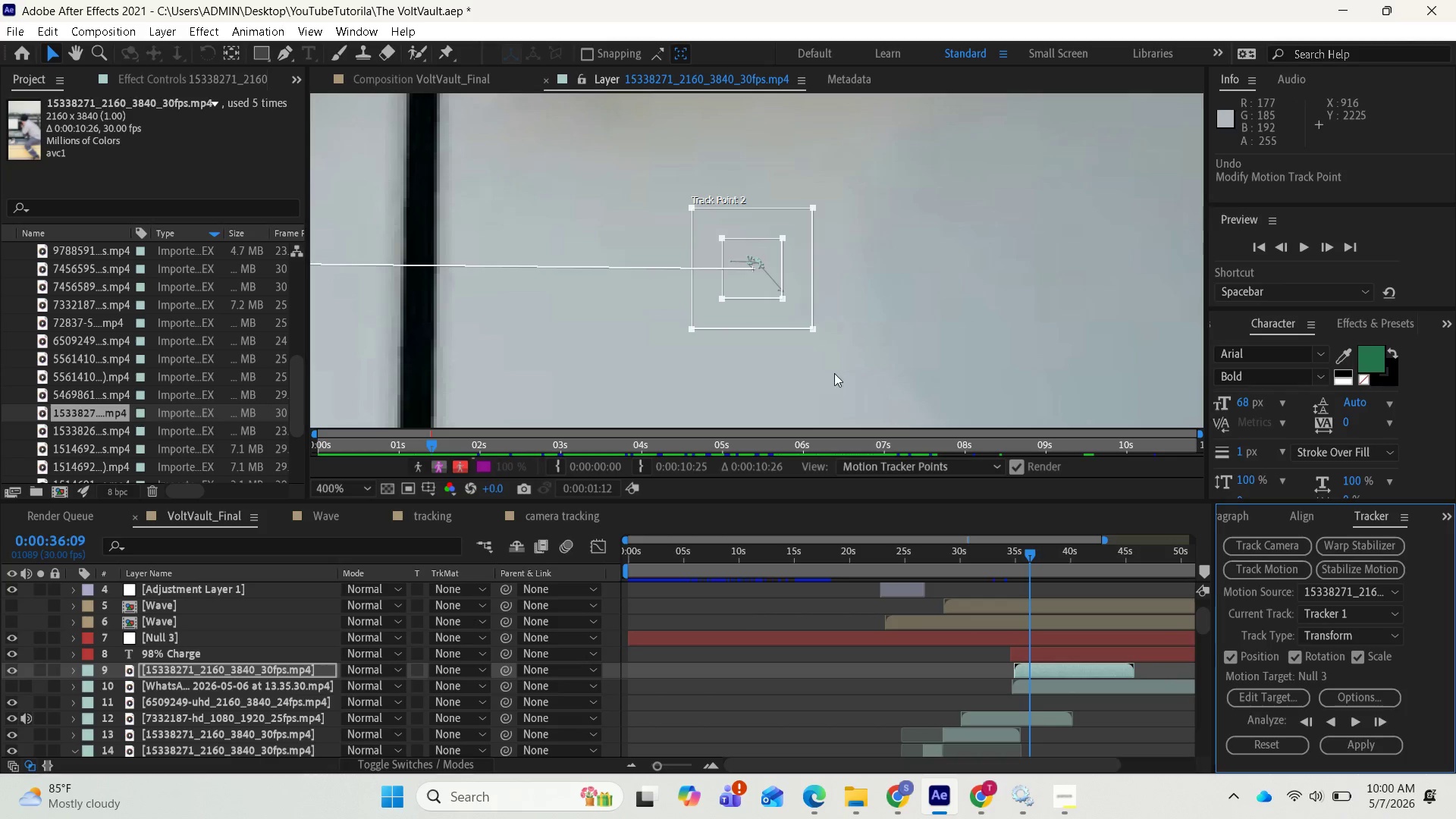 
left_click_drag(start_coordinate=[757, 311], to_coordinate=[752, 308])
 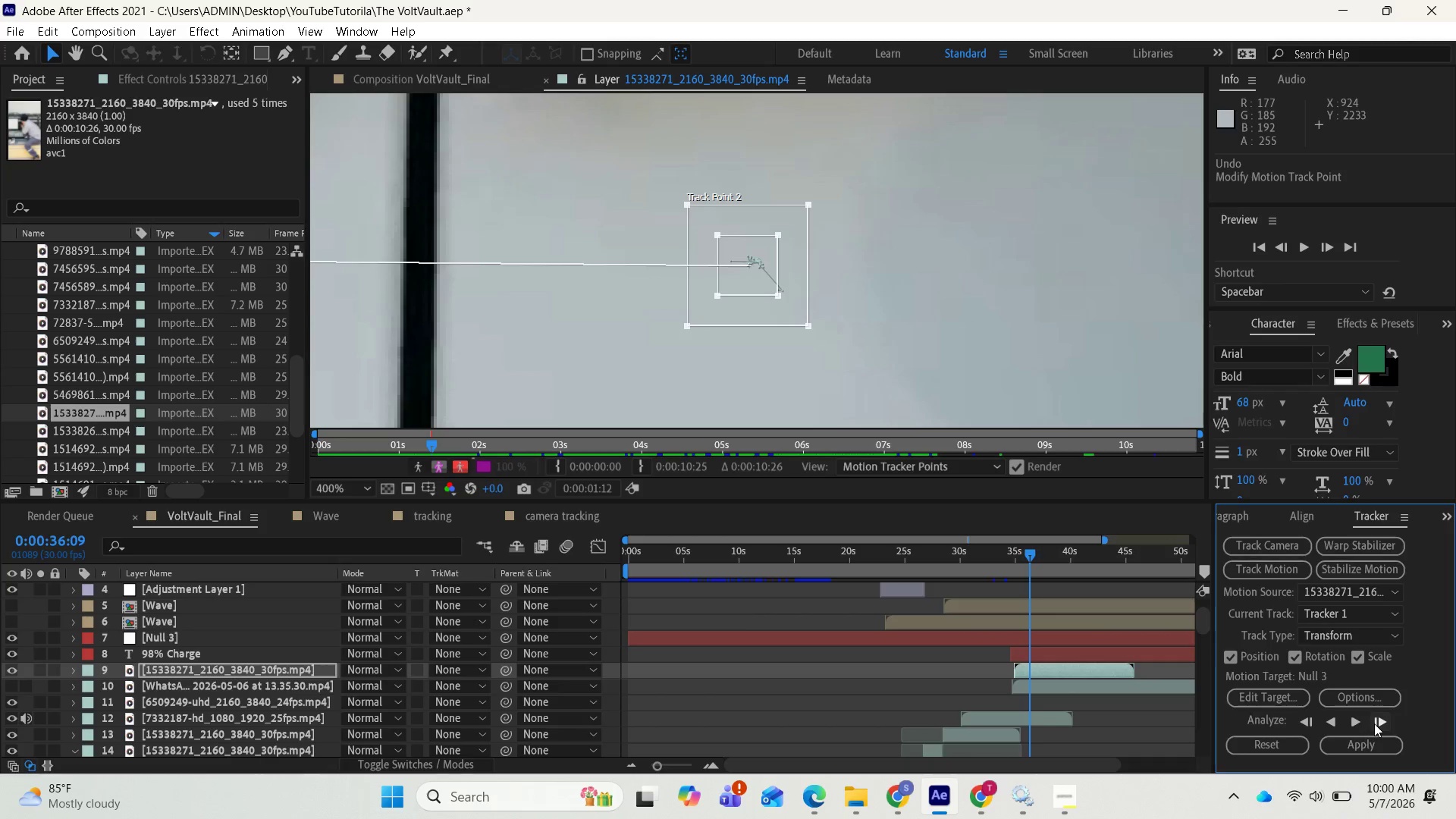 
wait(26.45)
 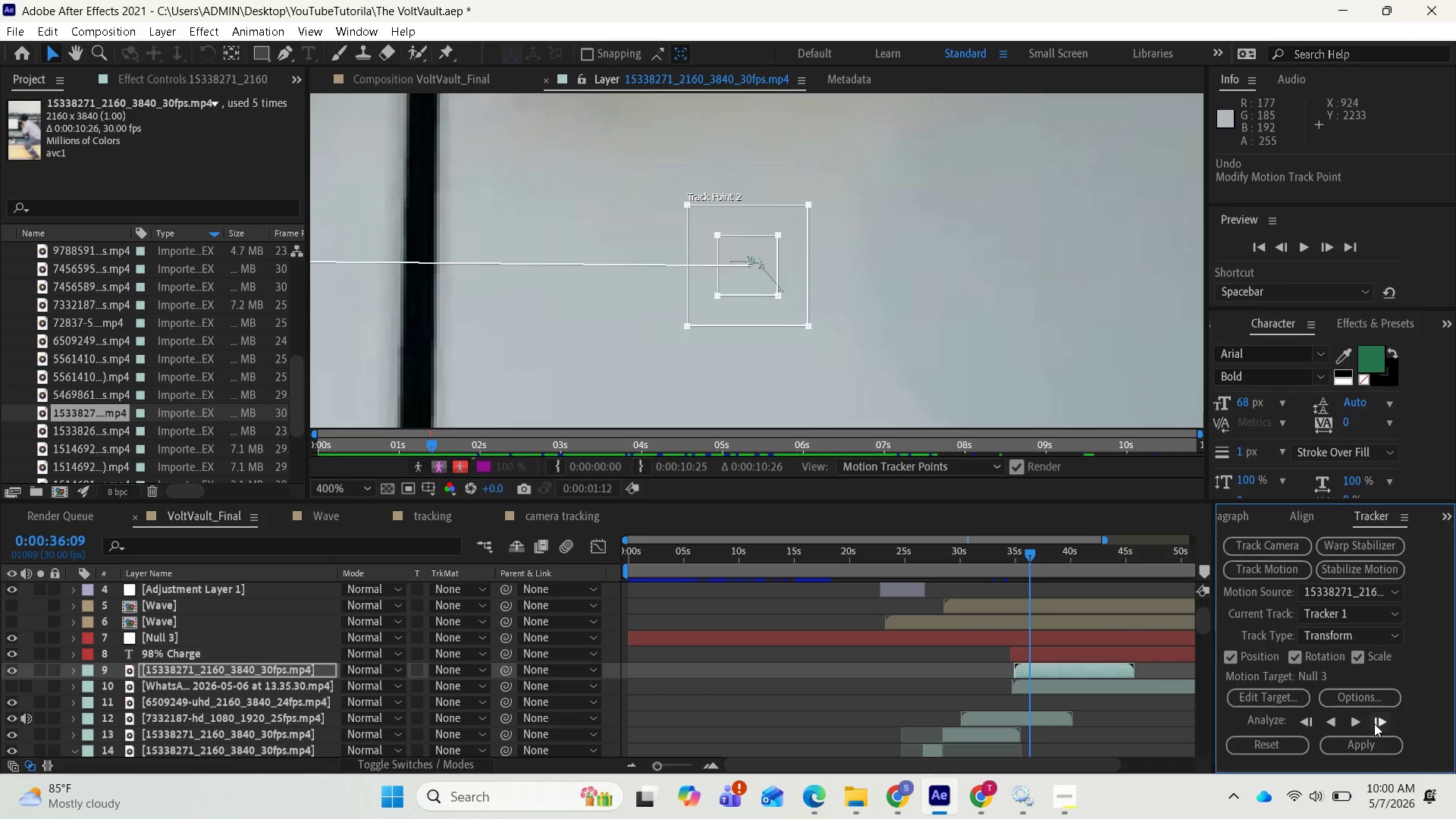 
left_click([1373, 723])
 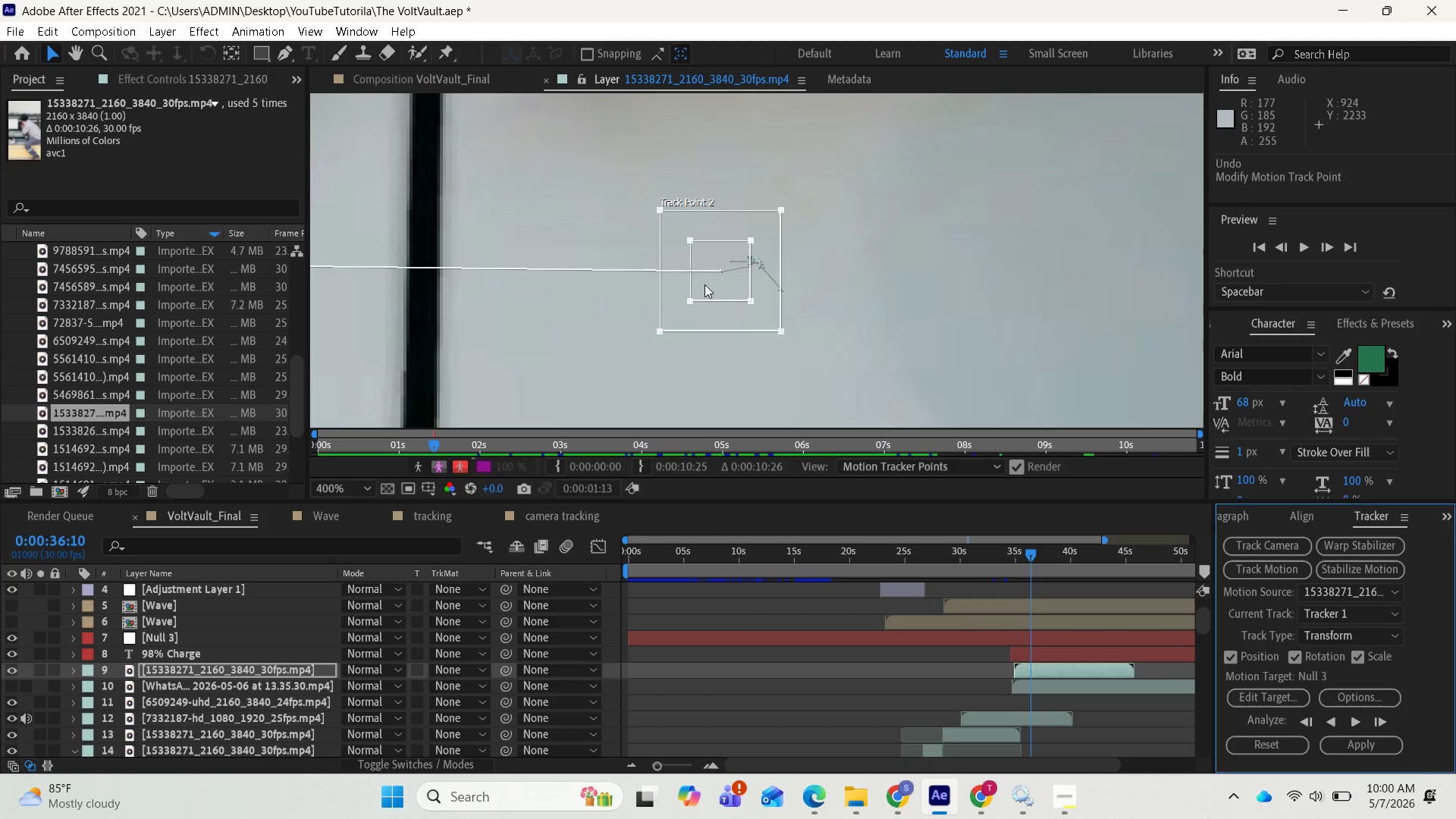 
left_click_drag(start_coordinate=[723, 315], to_coordinate=[757, 309])
 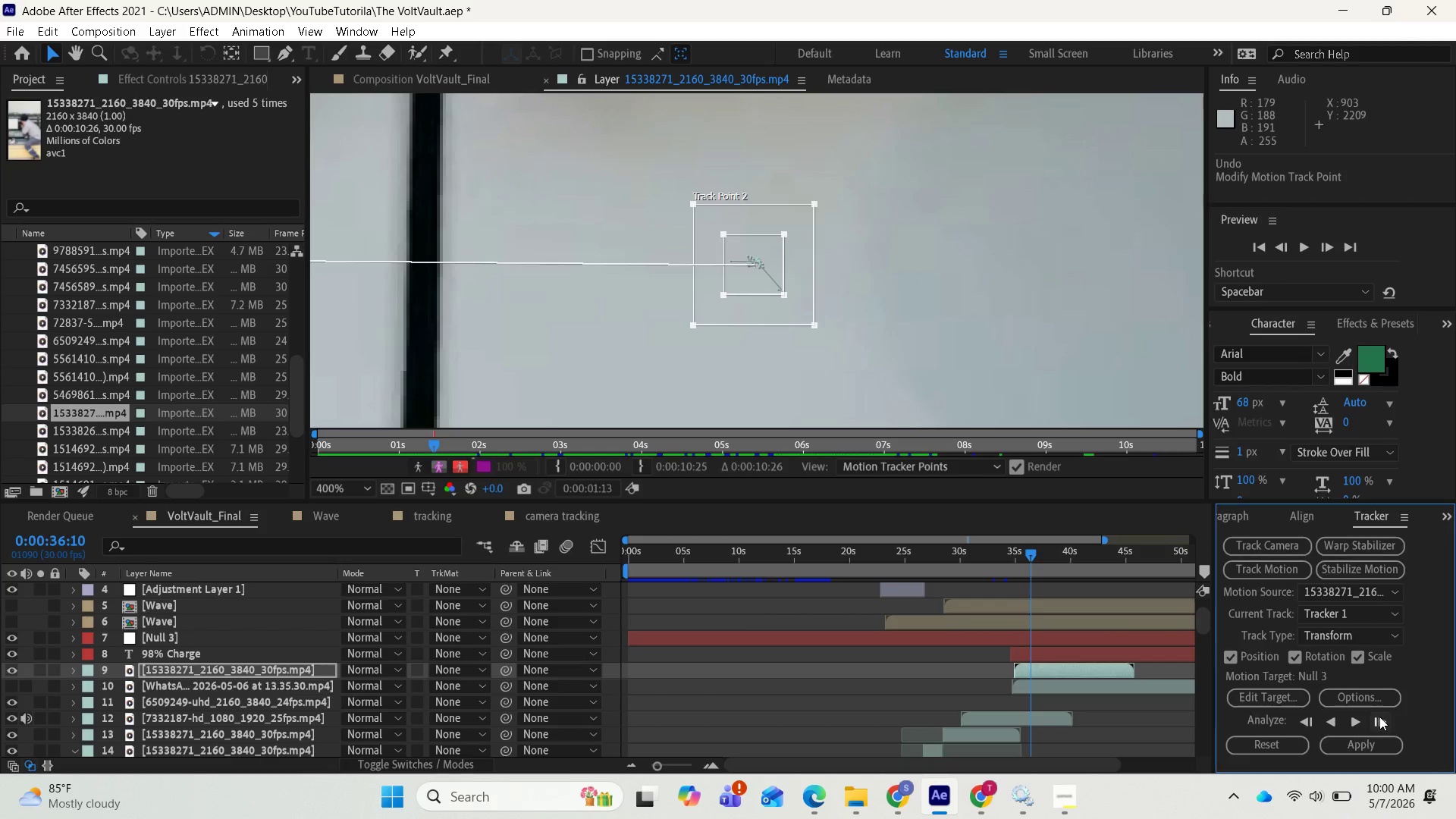 
left_click([1376, 717])
 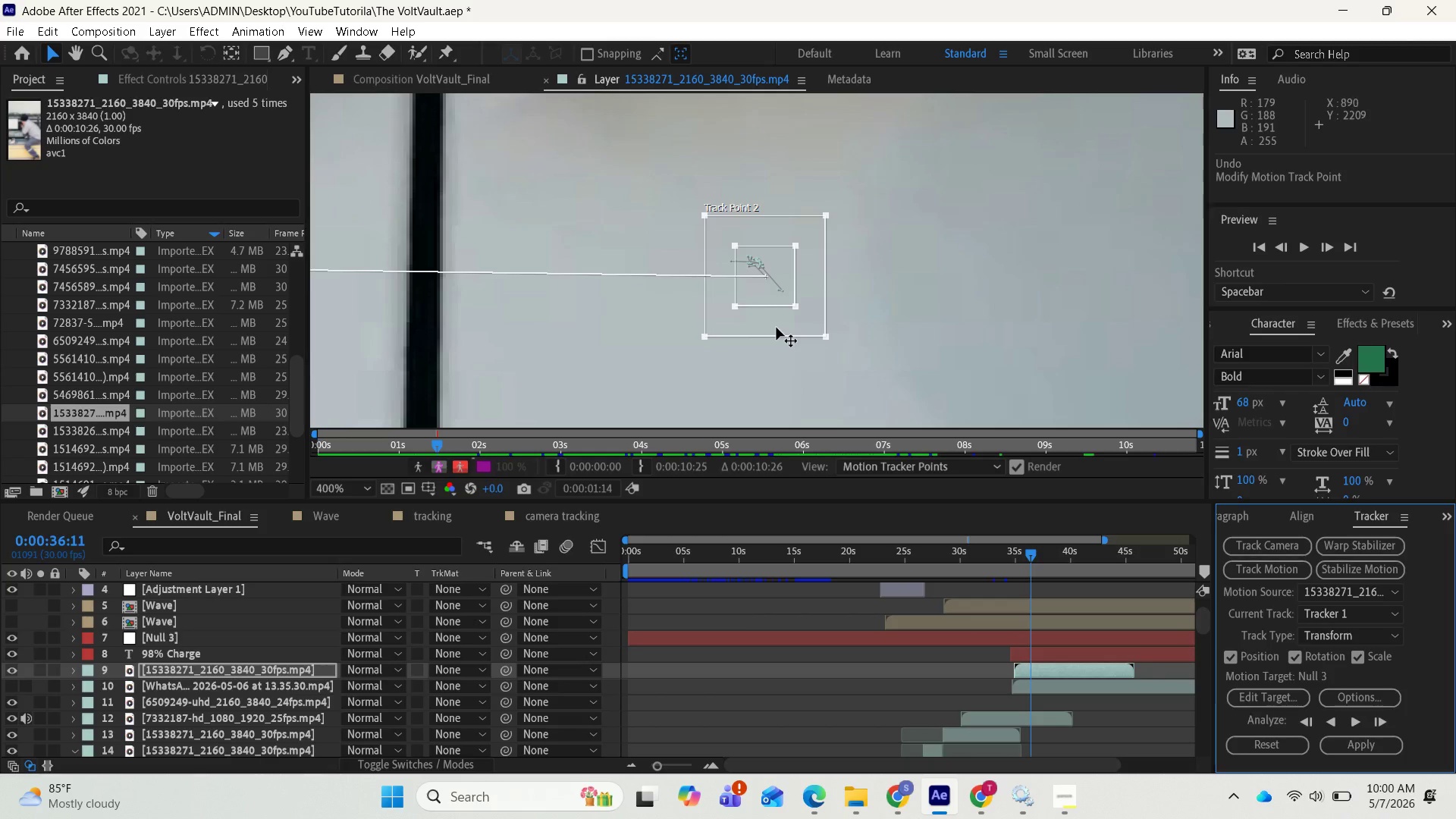 
left_click_drag(start_coordinate=[777, 322], to_coordinate=[767, 314])
 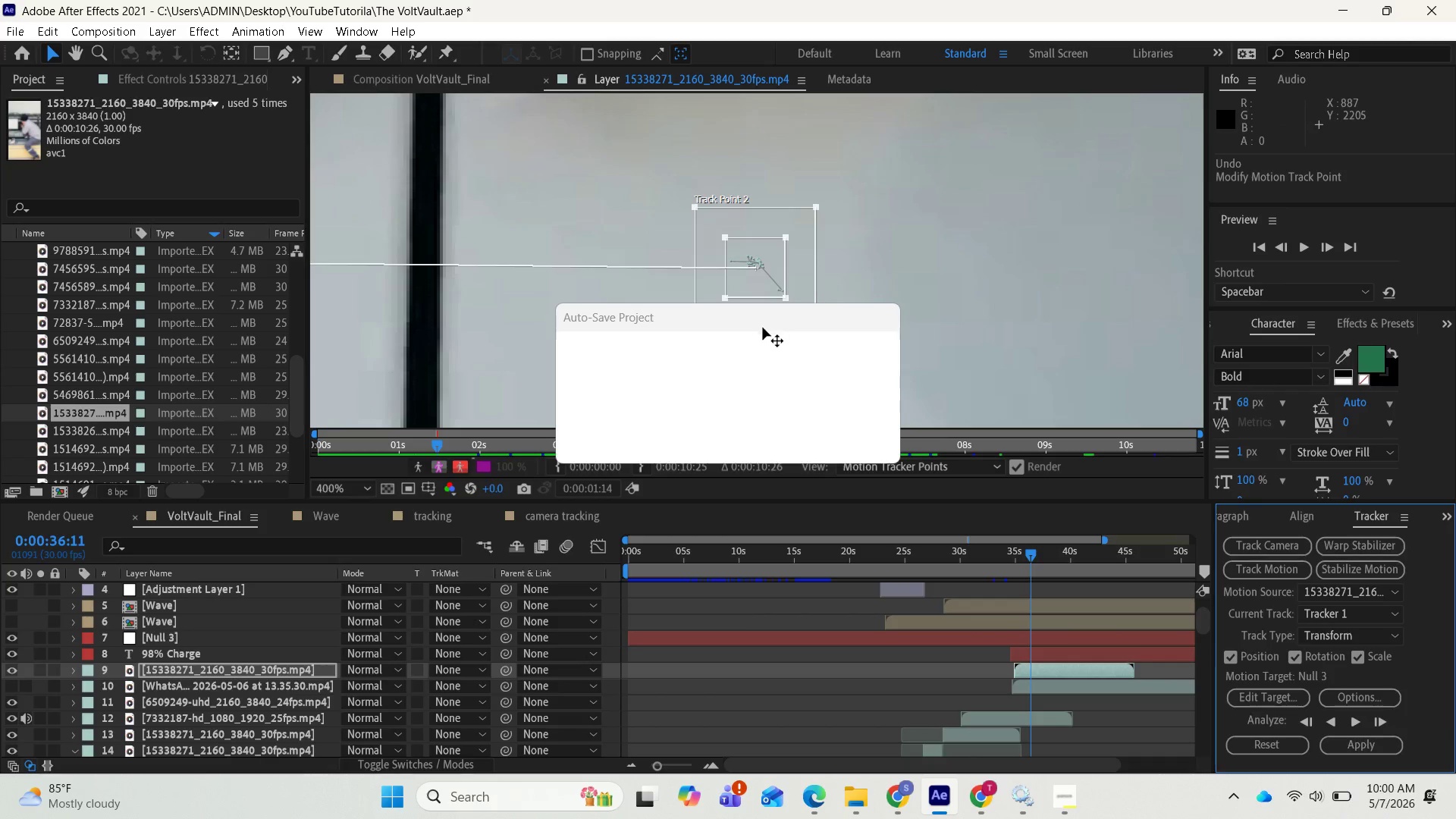 
mouse_move([795, 350])
 